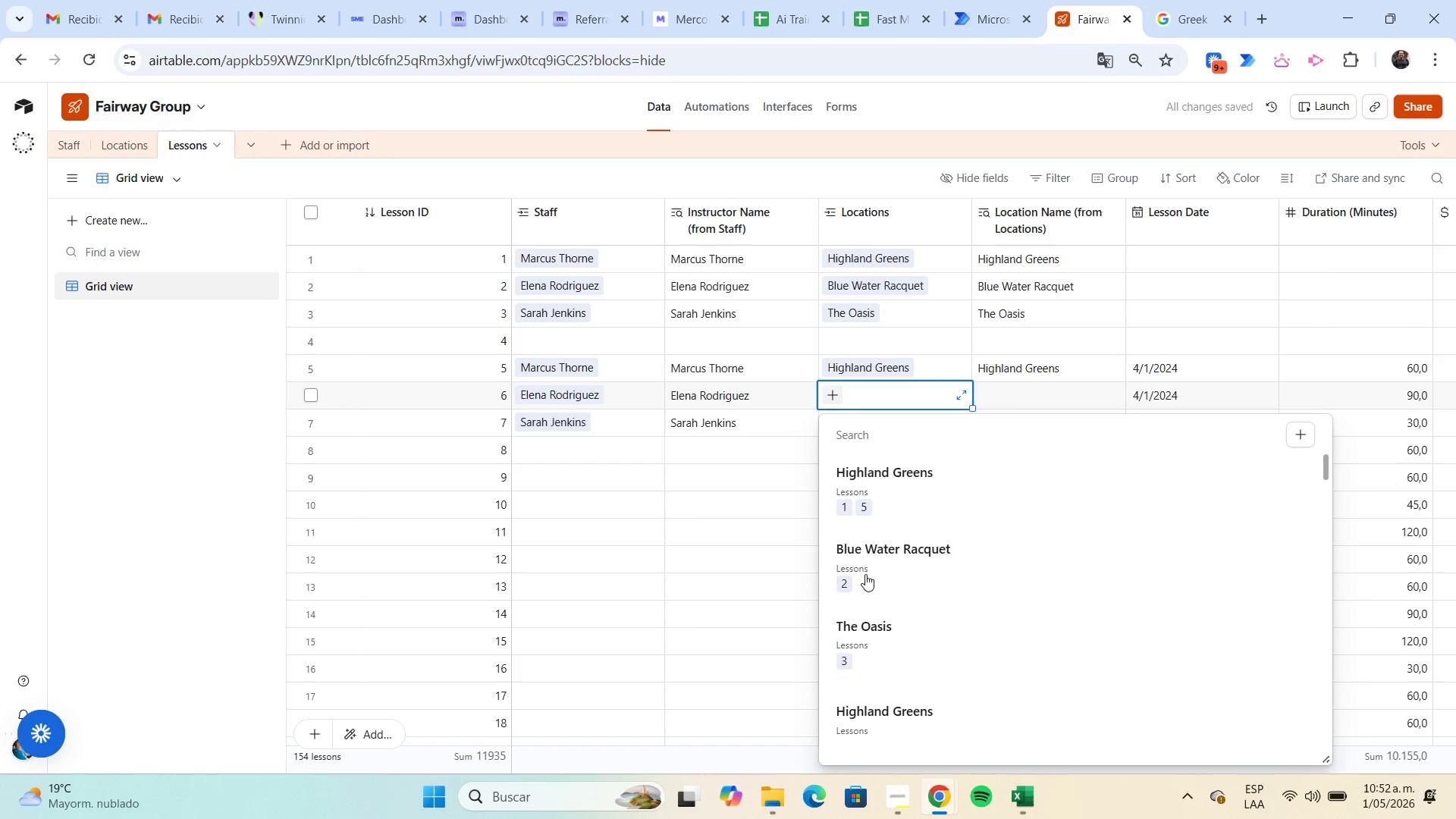 
left_click([865, 576])
 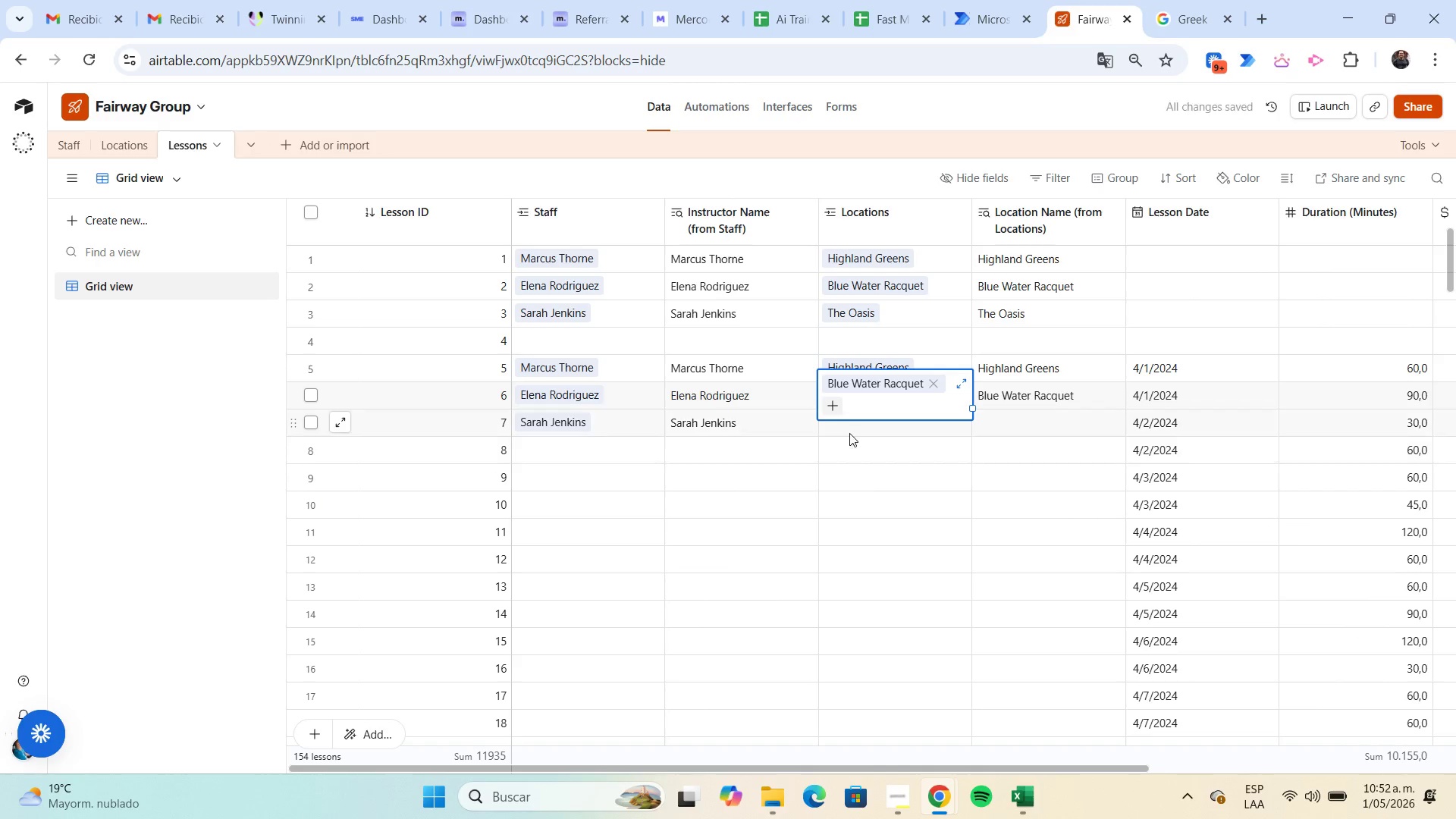 
left_click([849, 431])
 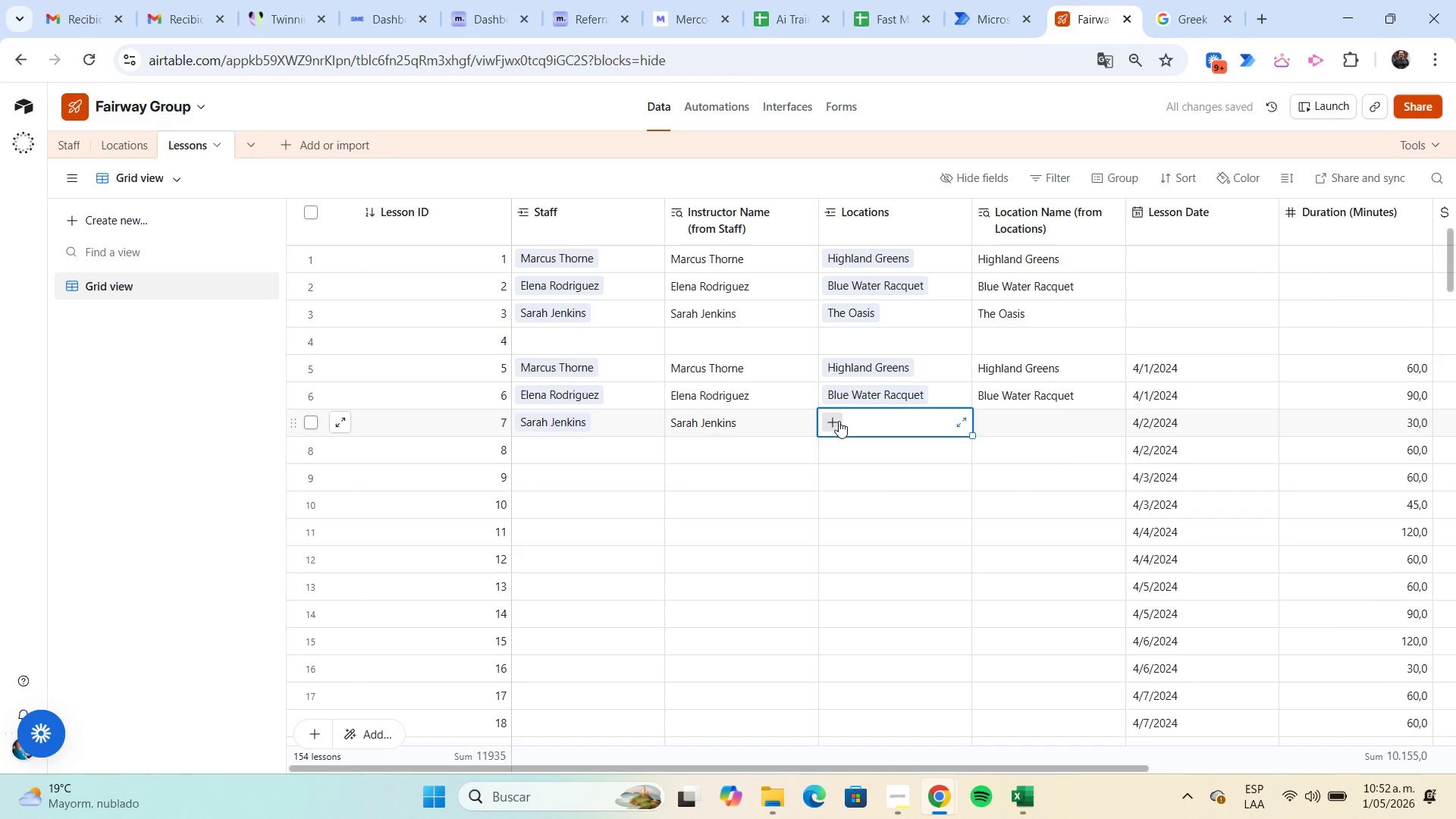 
left_click([836, 421])
 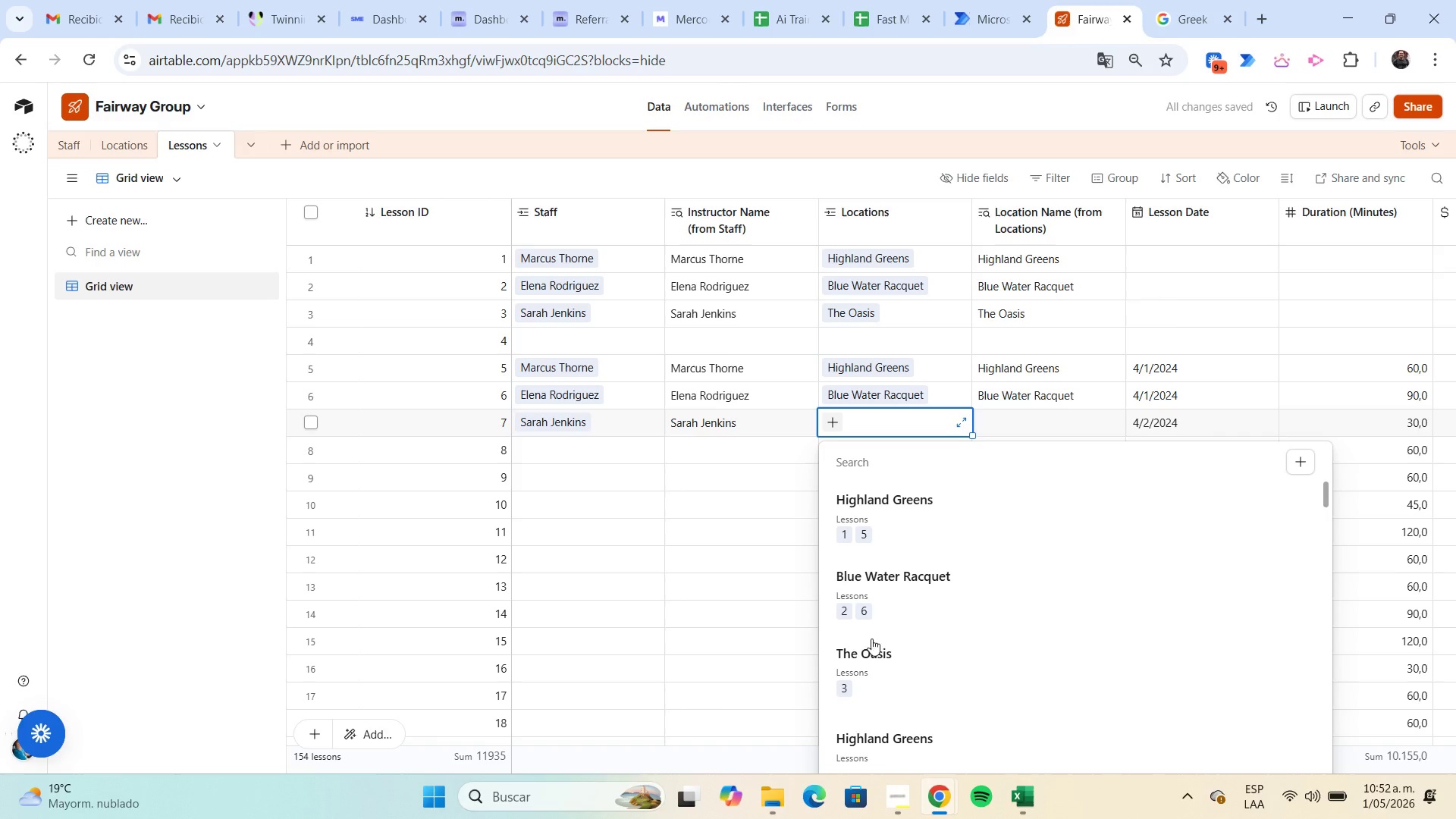 
left_click([871, 673])
 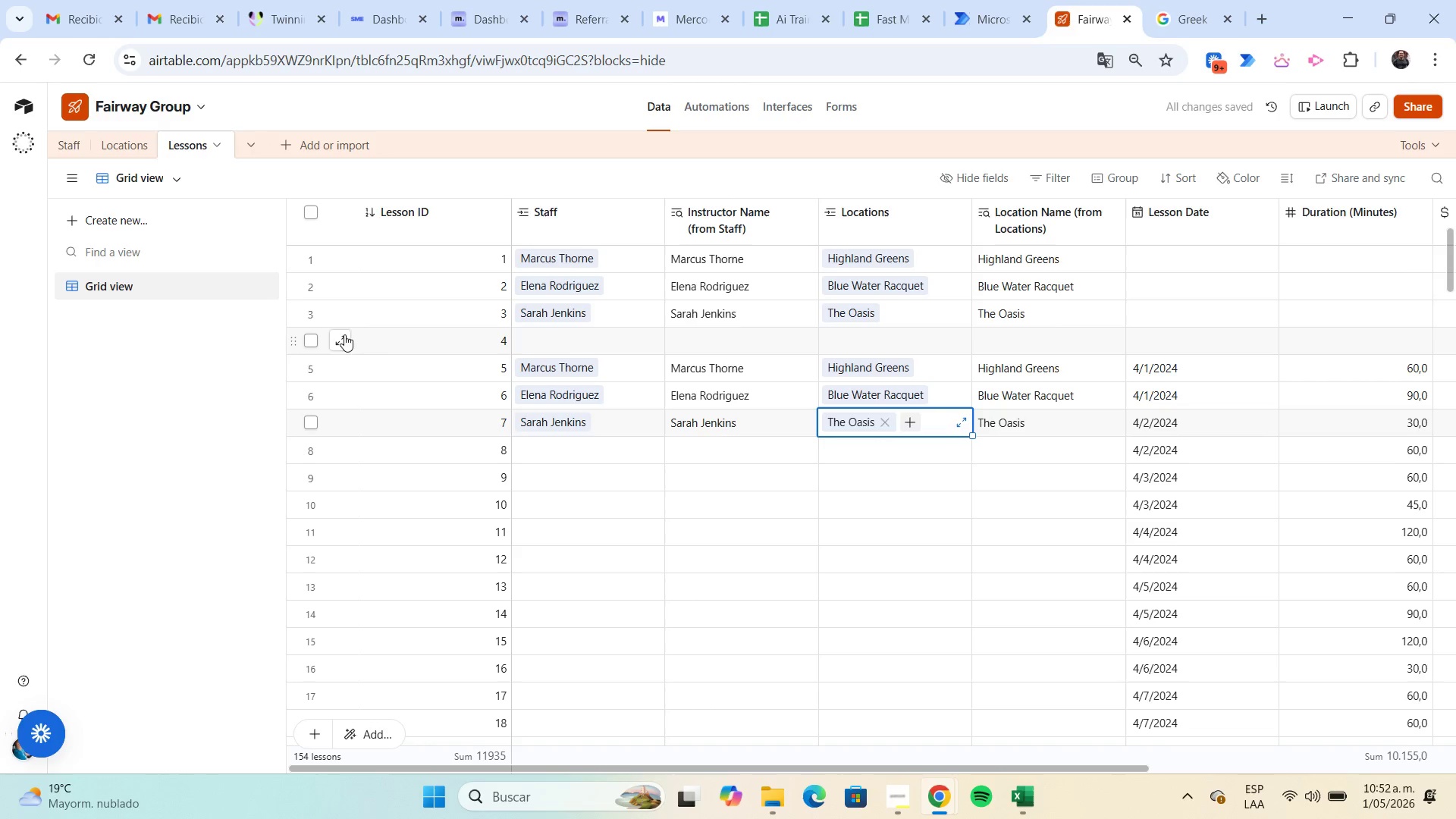 
left_click([313, 337])
 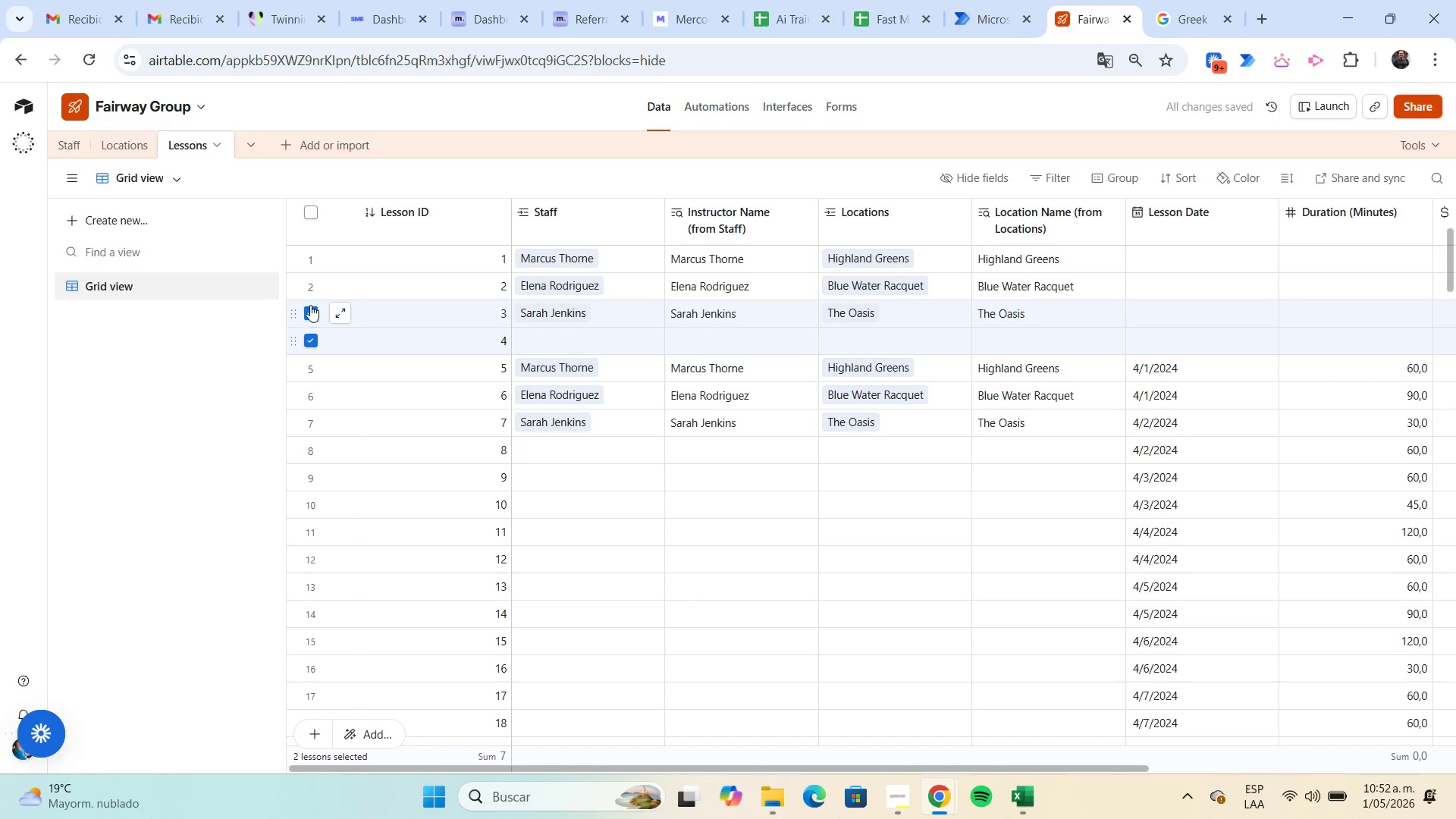 
left_click([310, 293])
 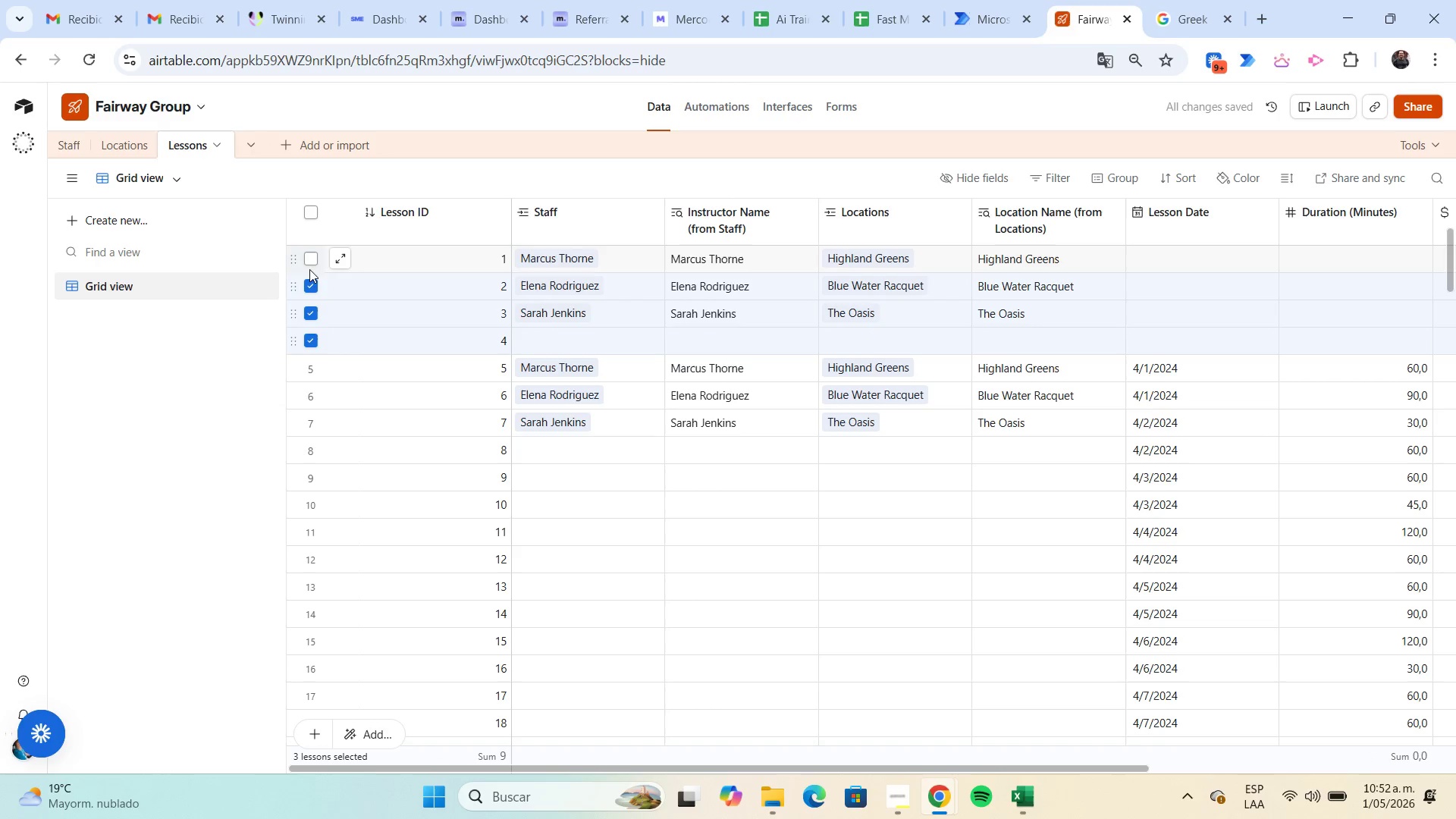 
left_click([310, 260])
 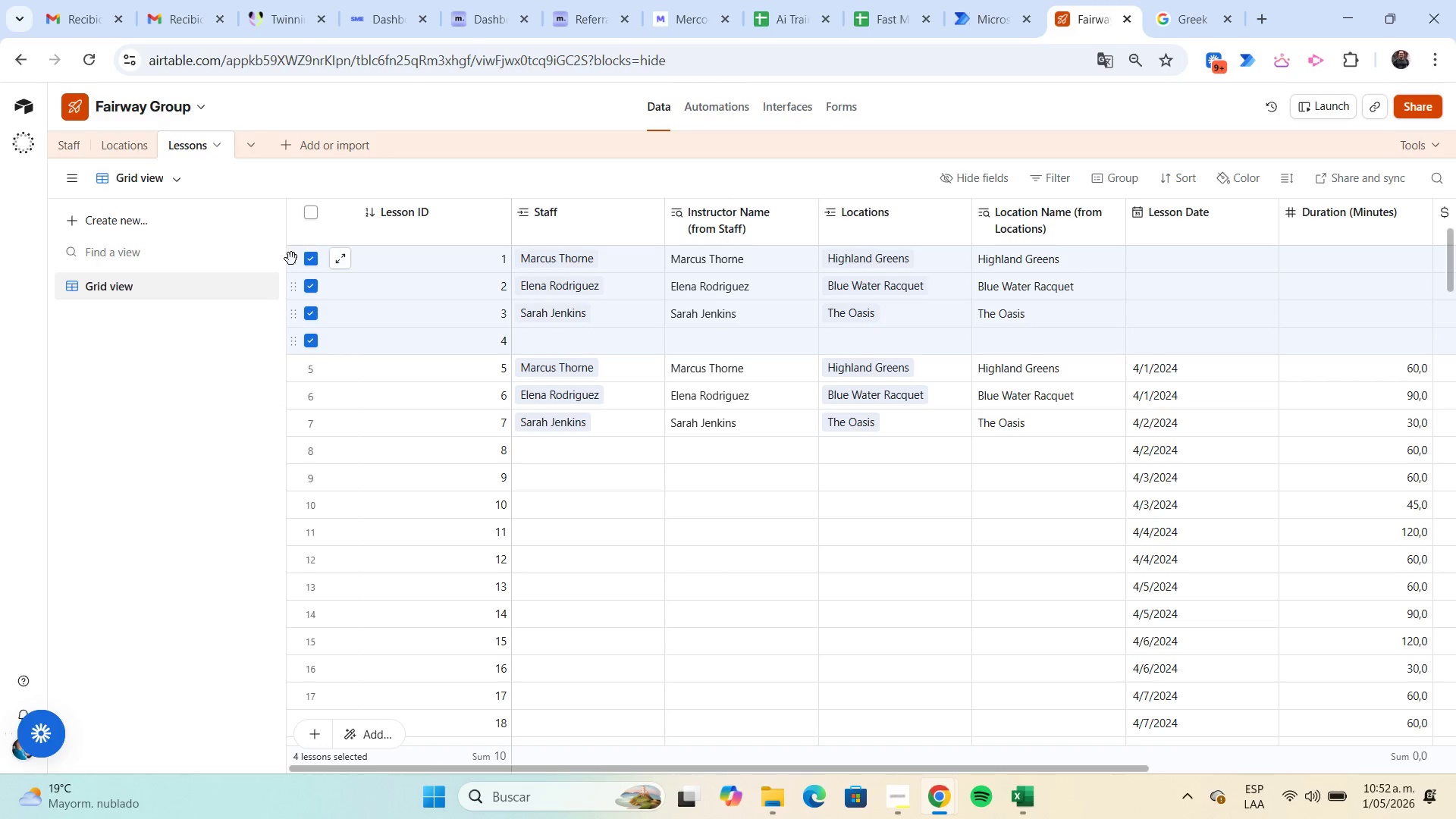 
right_click([291, 259])
 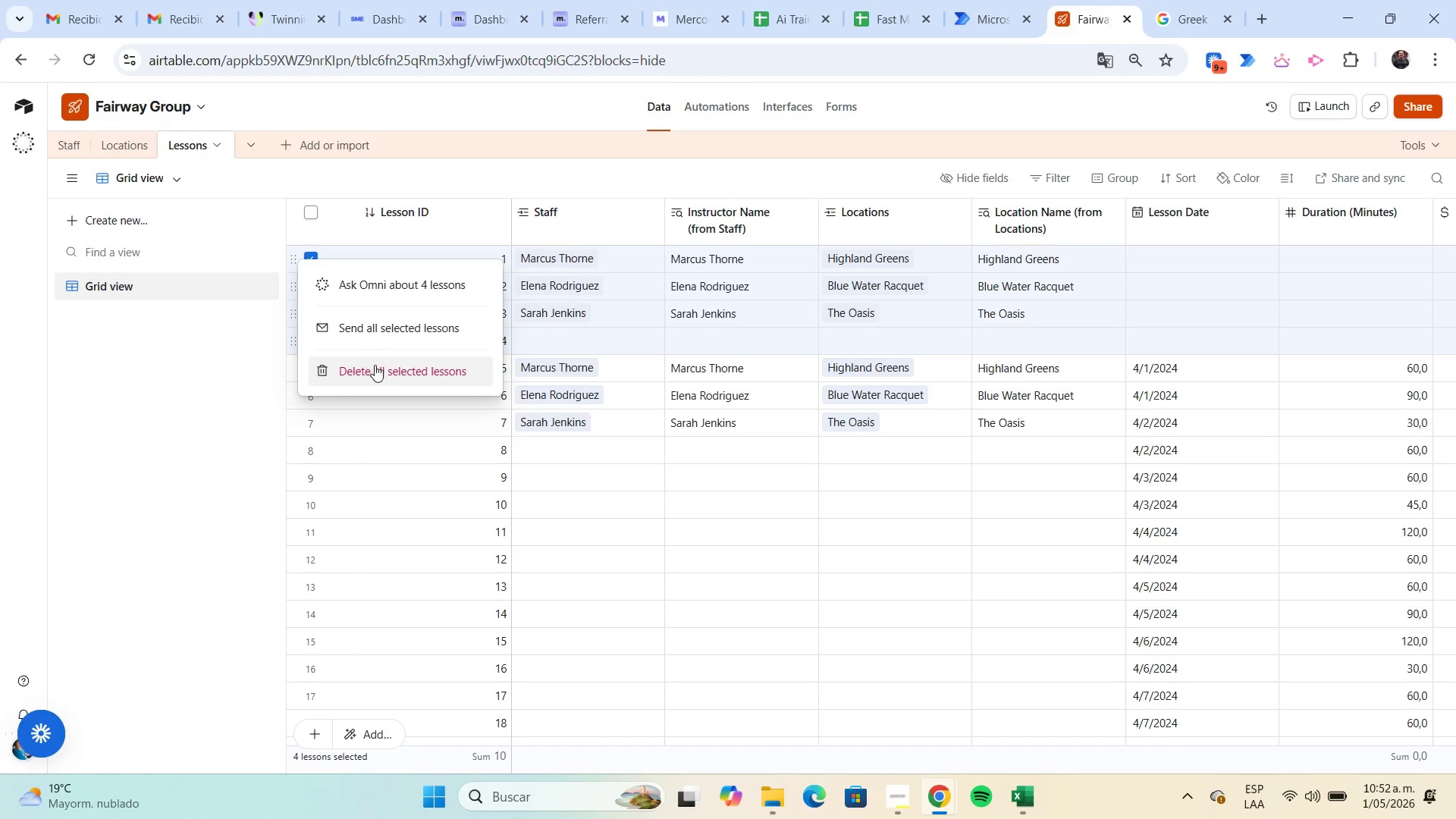 
left_click([380, 368])
 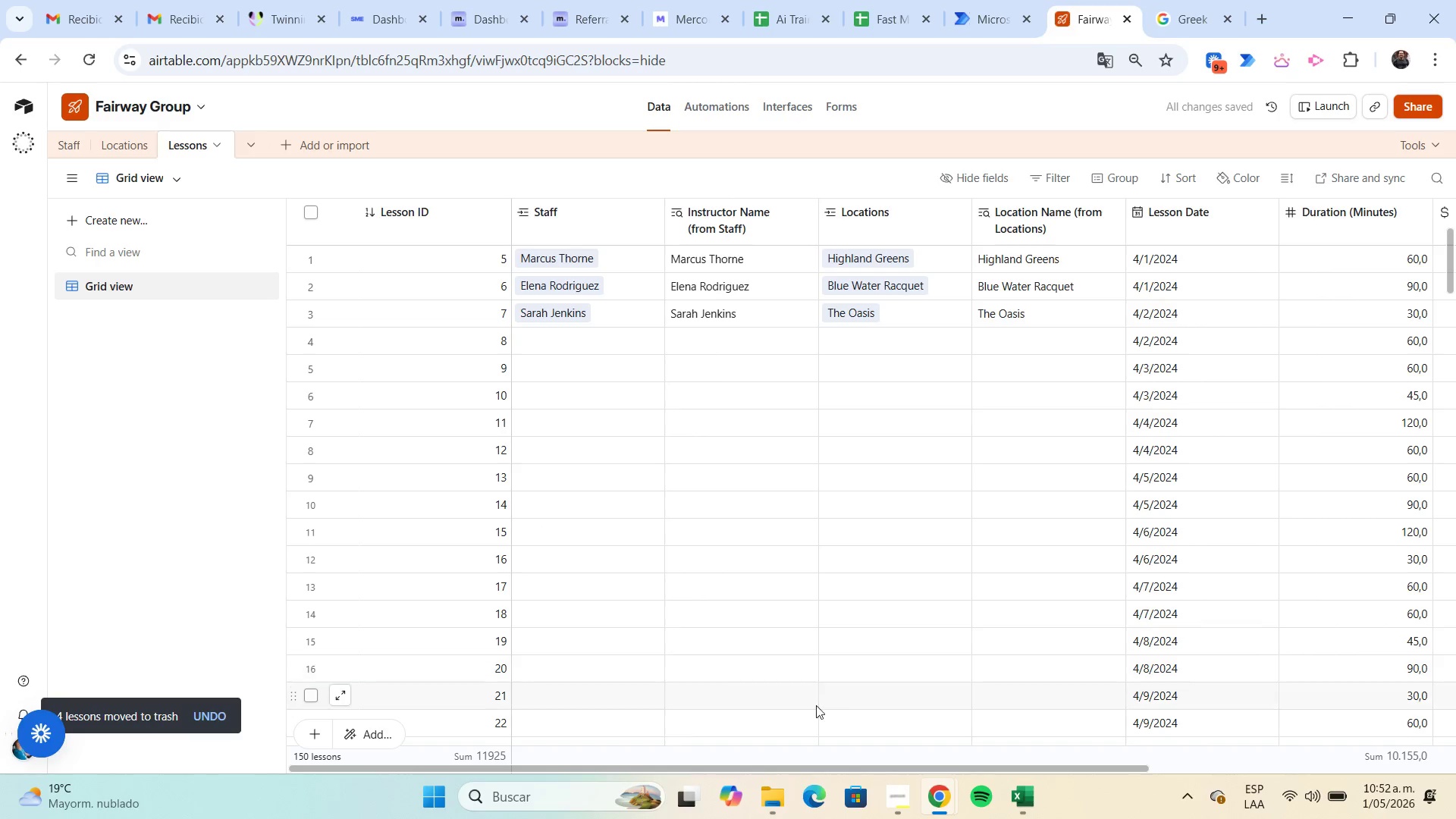 
left_click_drag(start_coordinate=[896, 766], to_coordinate=[1188, 758])
 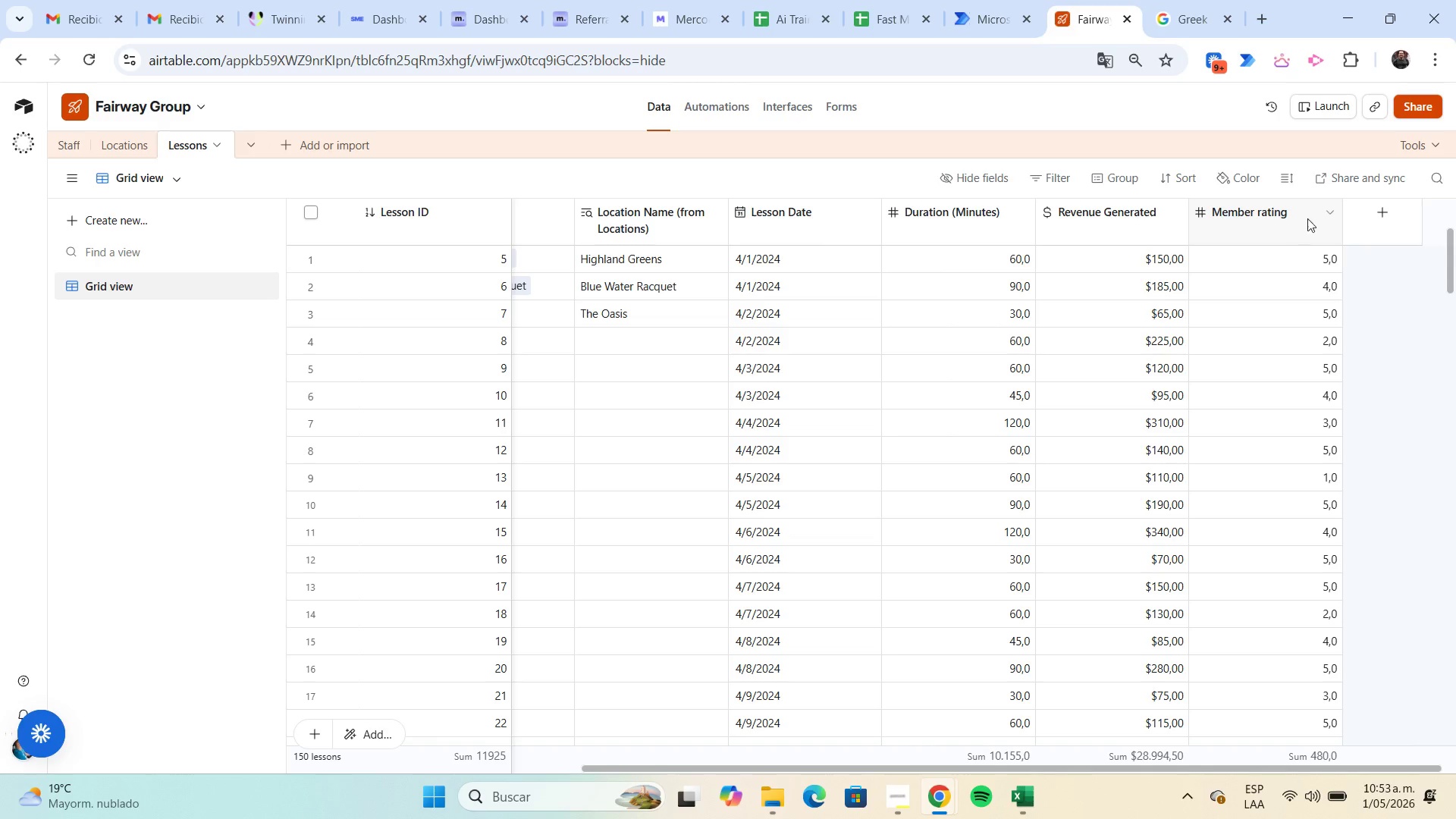 
left_click([1326, 213])
 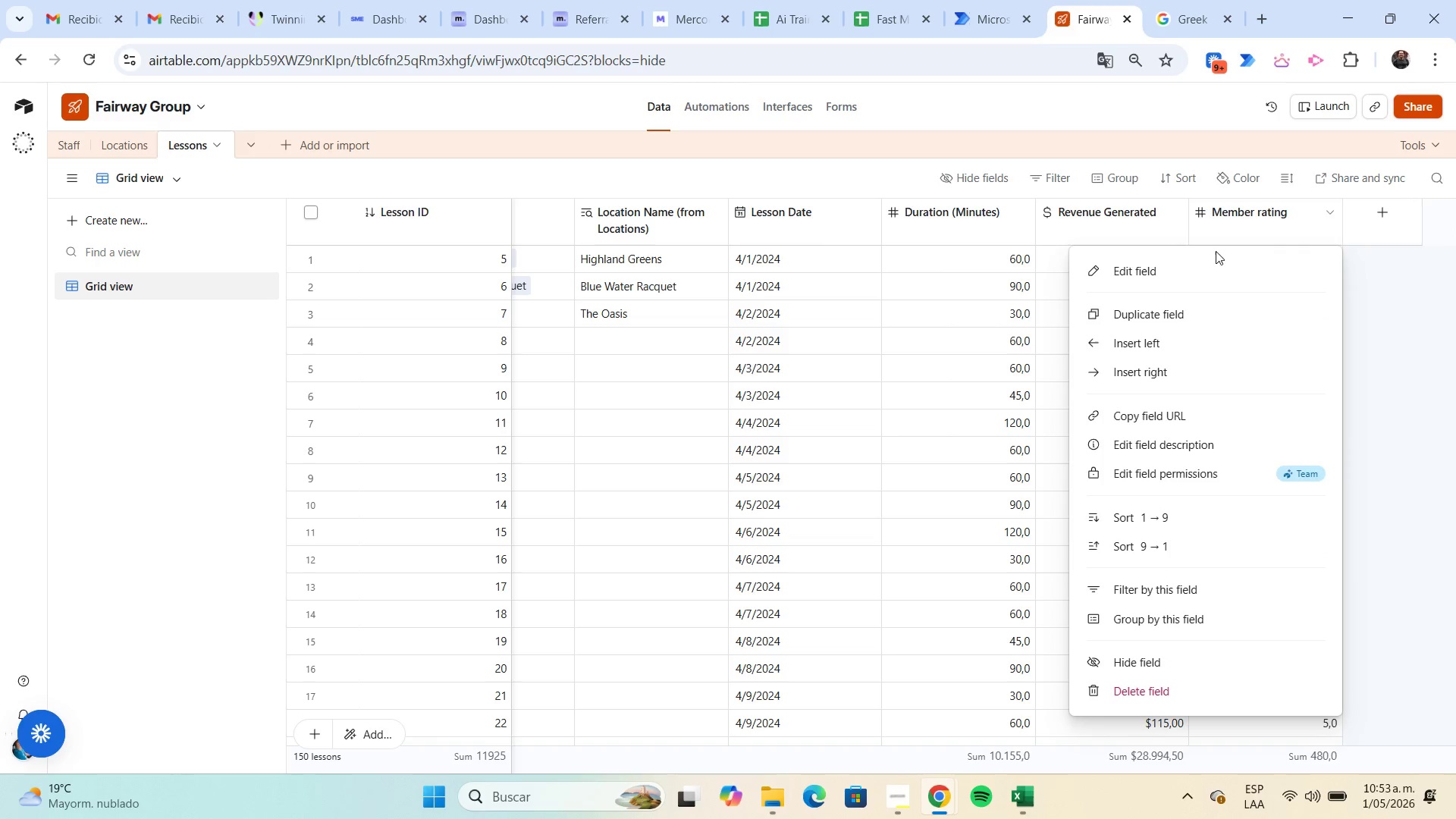 
left_click([1213, 260])
 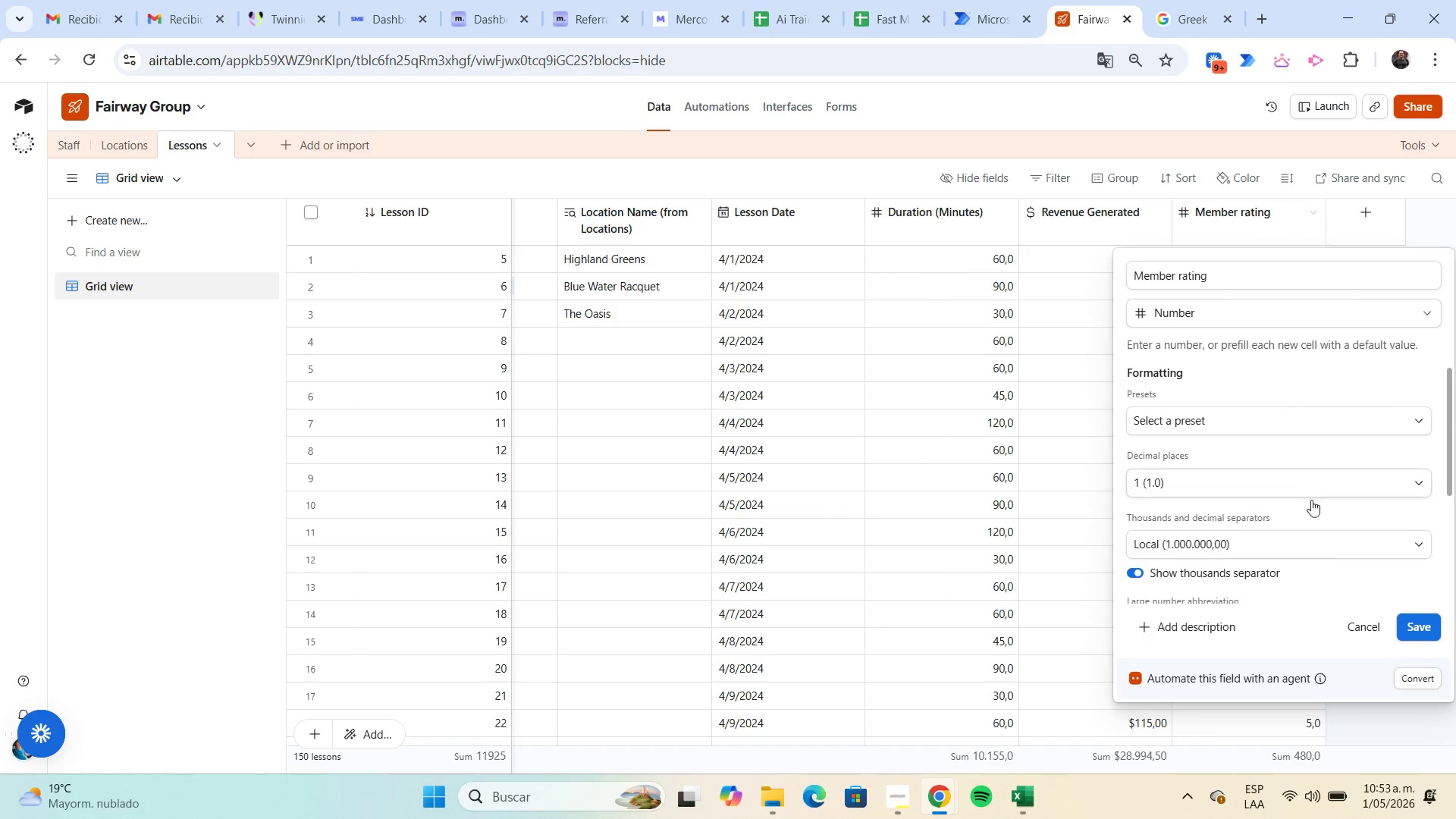 
wait(6.22)
 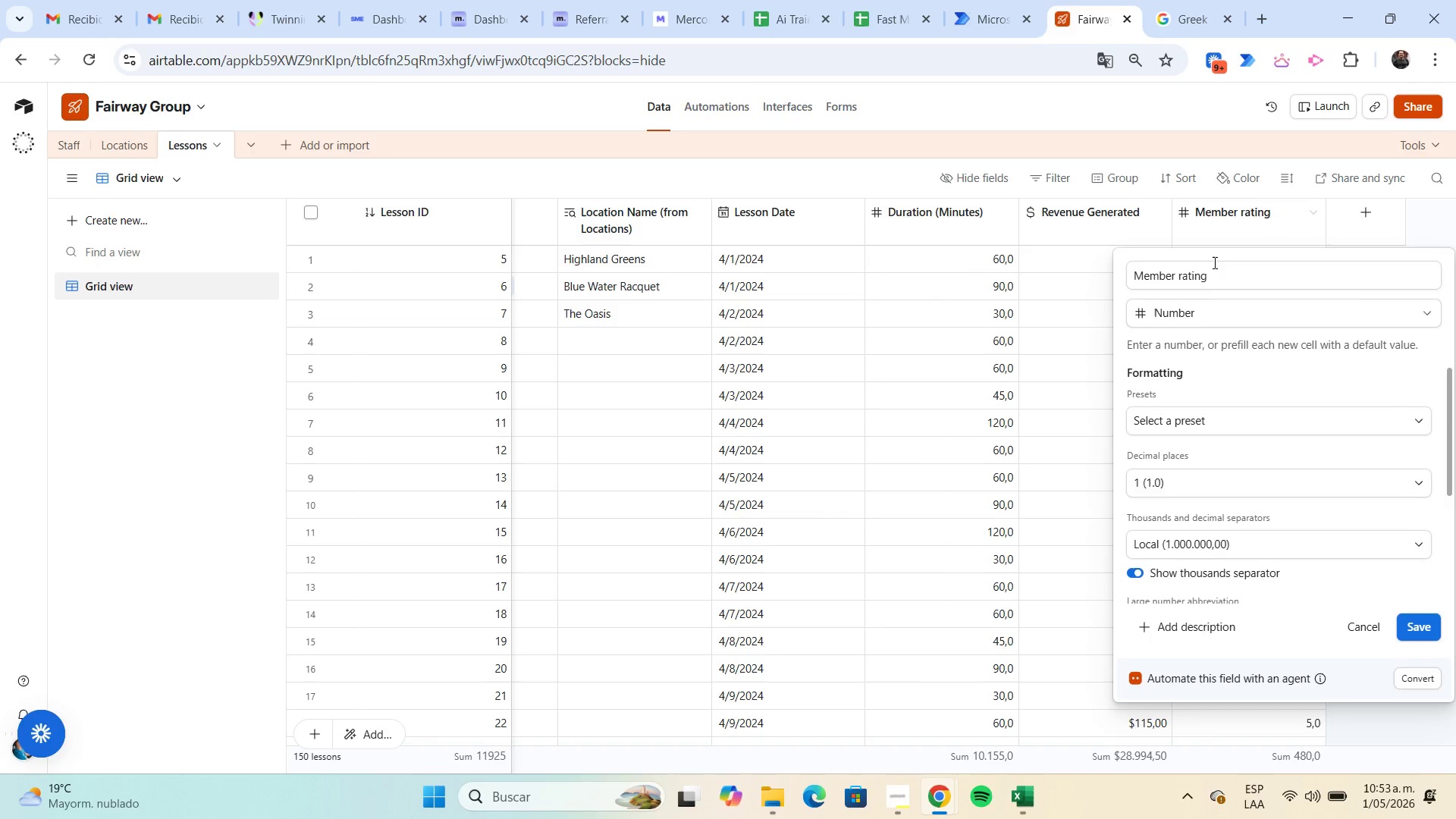 
left_click([1432, 623])
 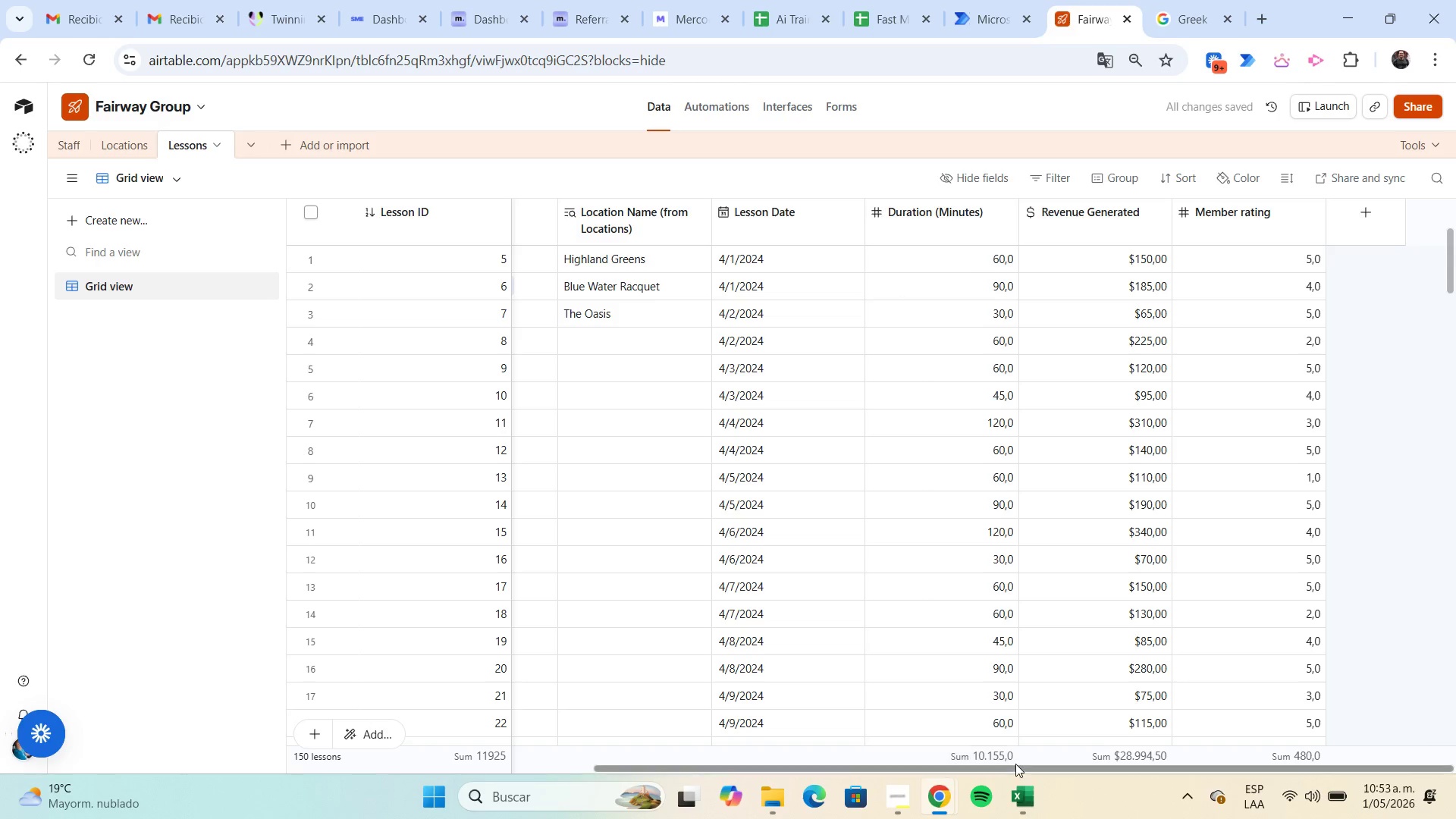 
left_click_drag(start_coordinate=[1015, 765], to_coordinate=[588, 758])
 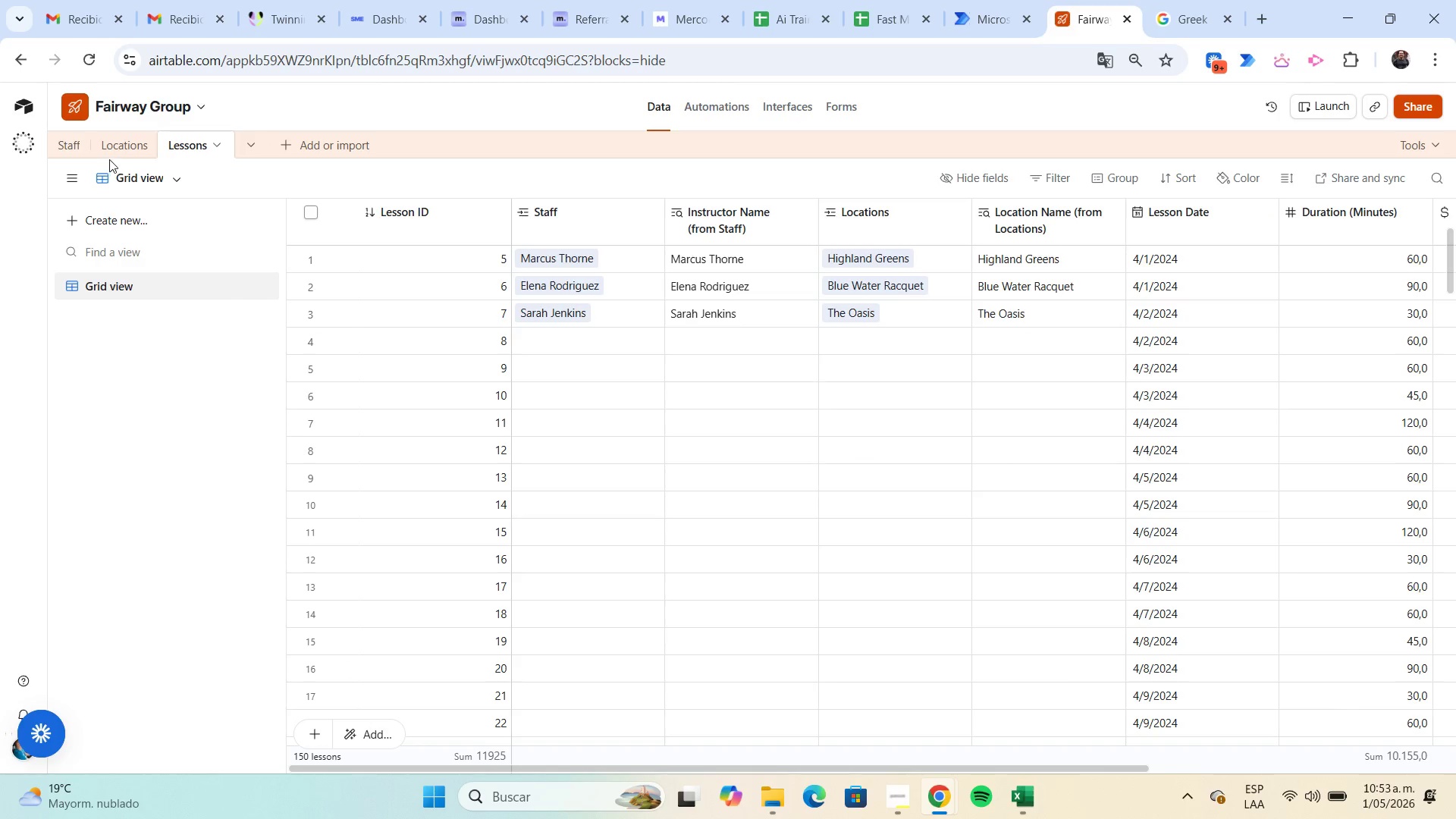 
left_click([111, 150])
 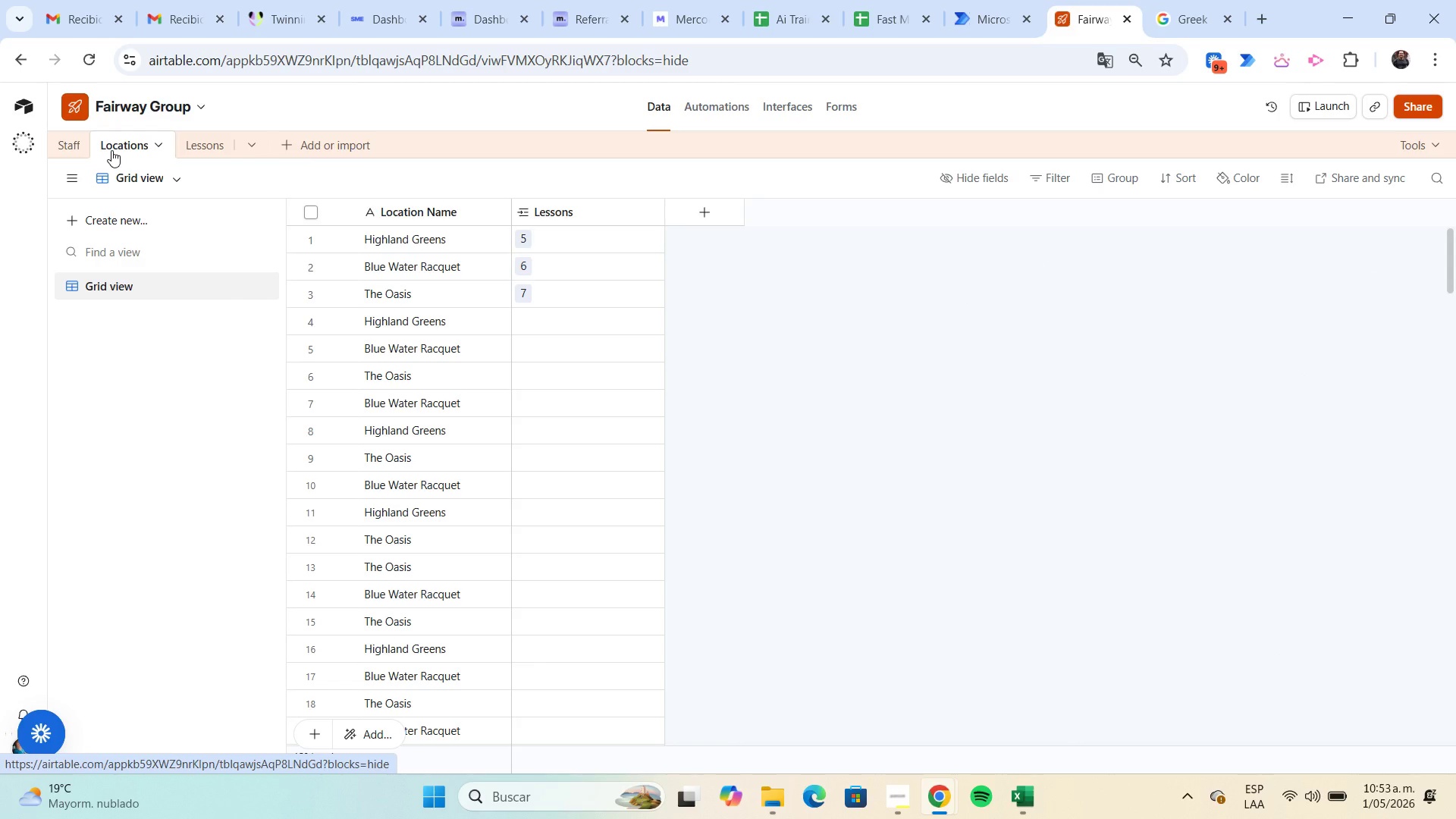 
wait(7.19)
 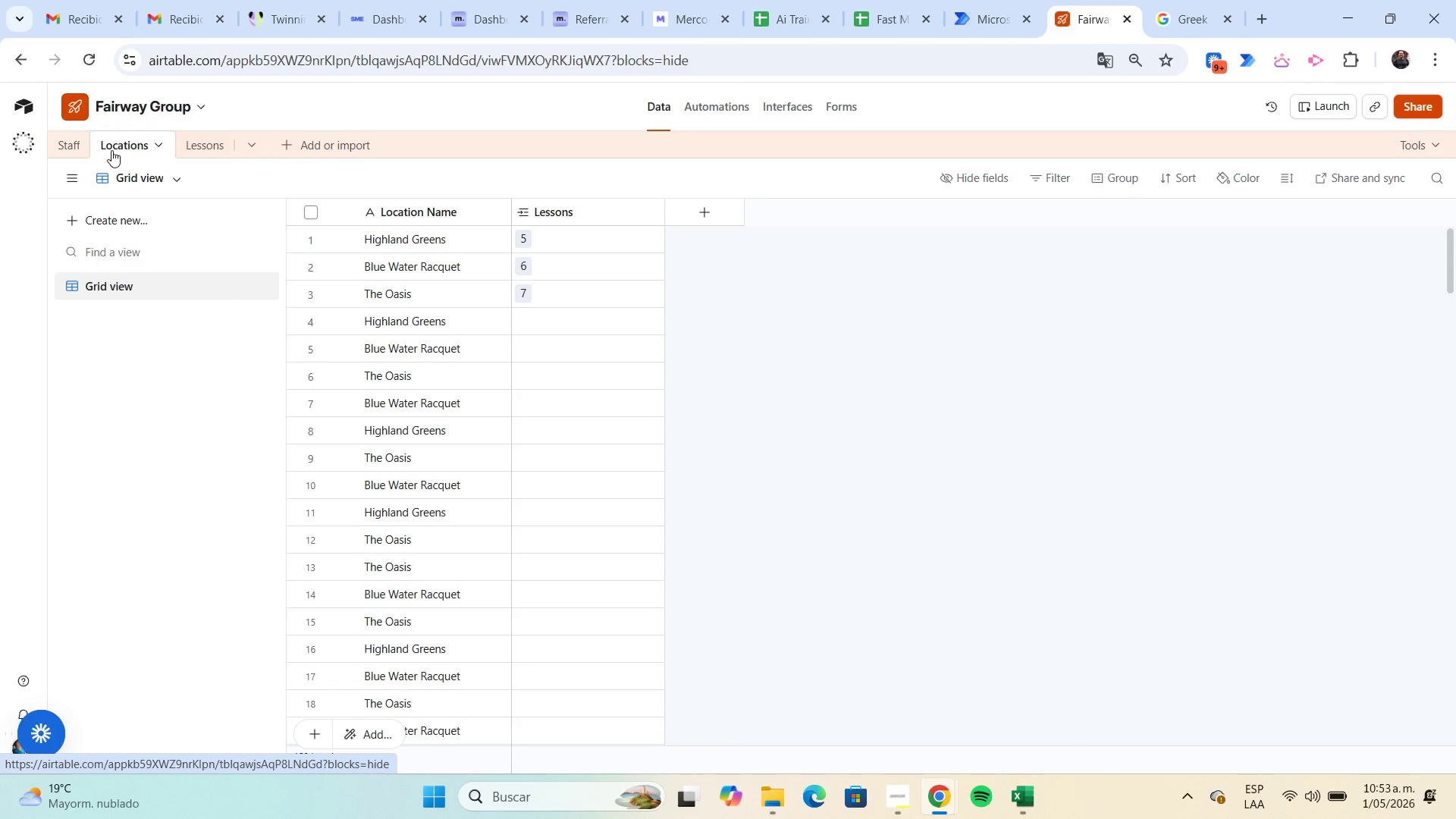 
left_click([71, 144])
 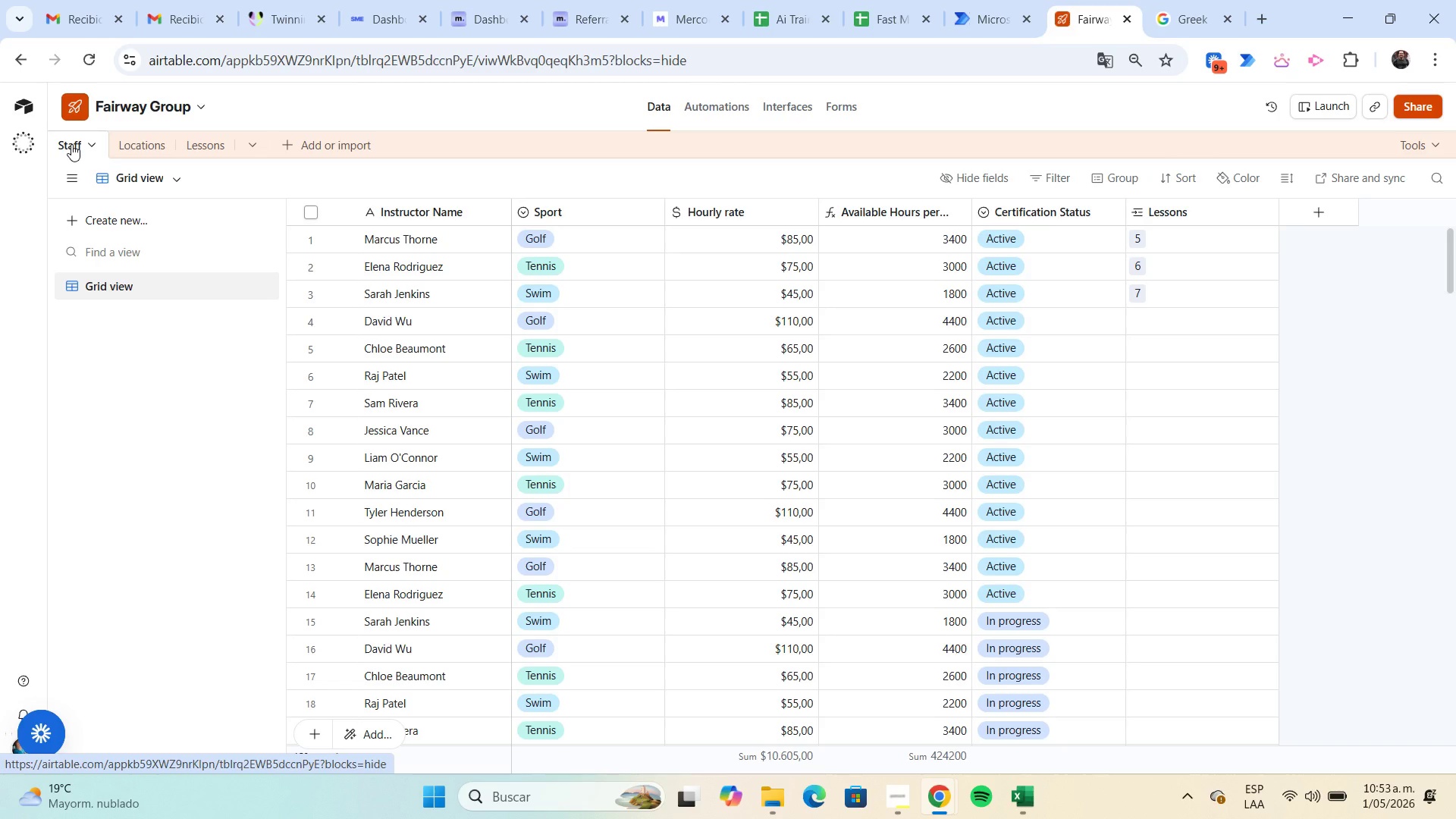 
wait(20.64)
 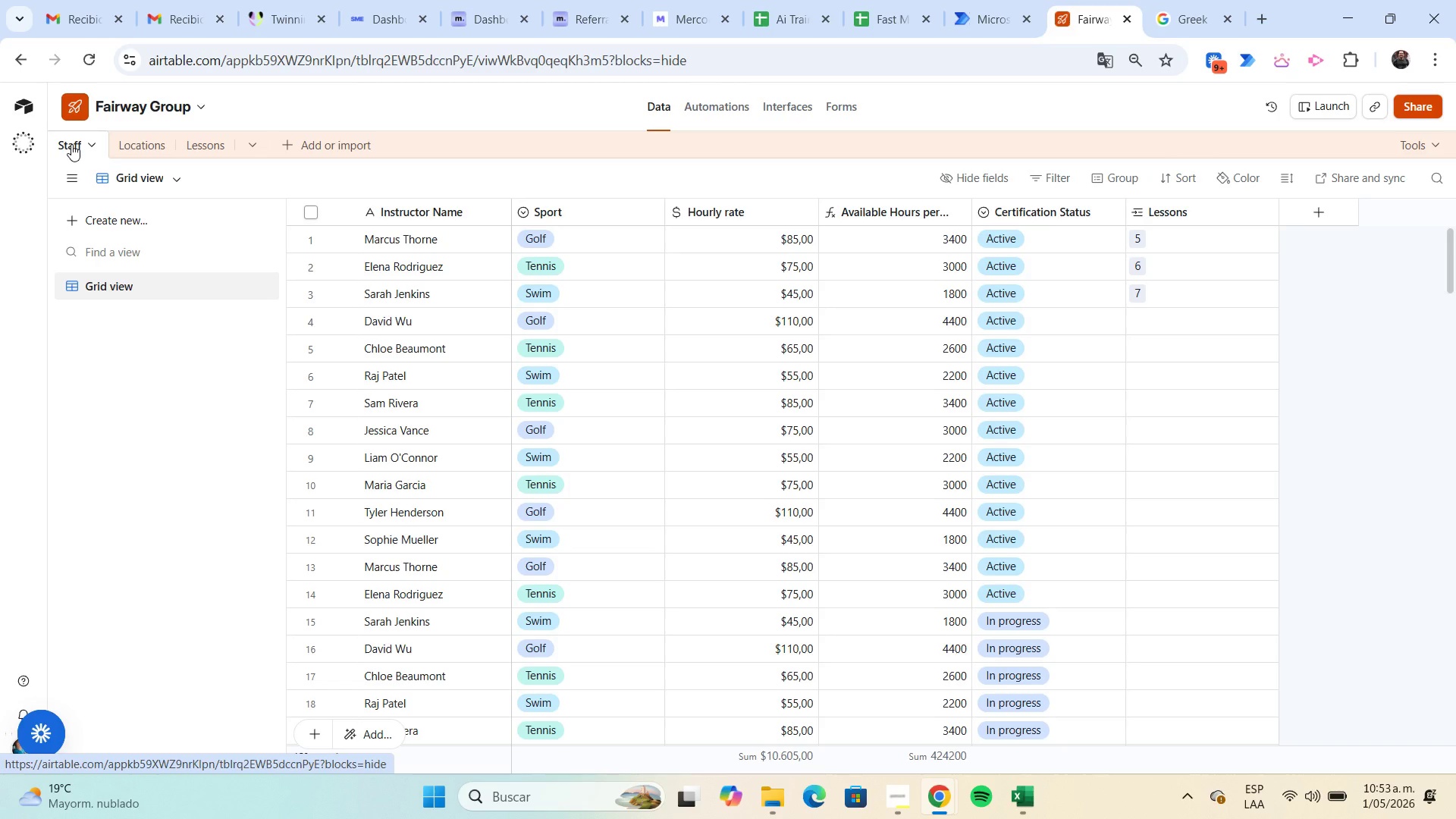 
left_click([201, 155])
 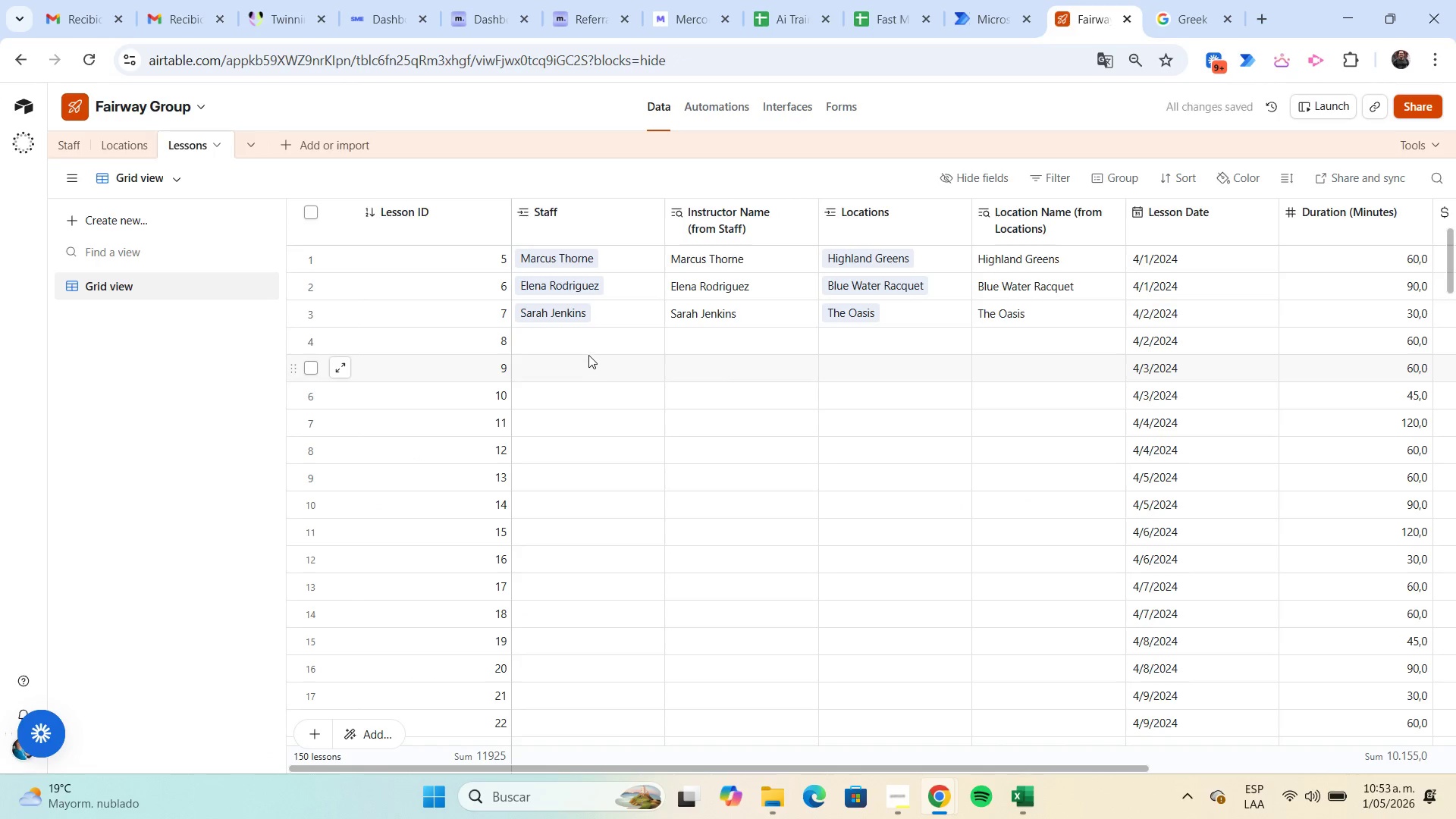 
left_click([545, 342])
 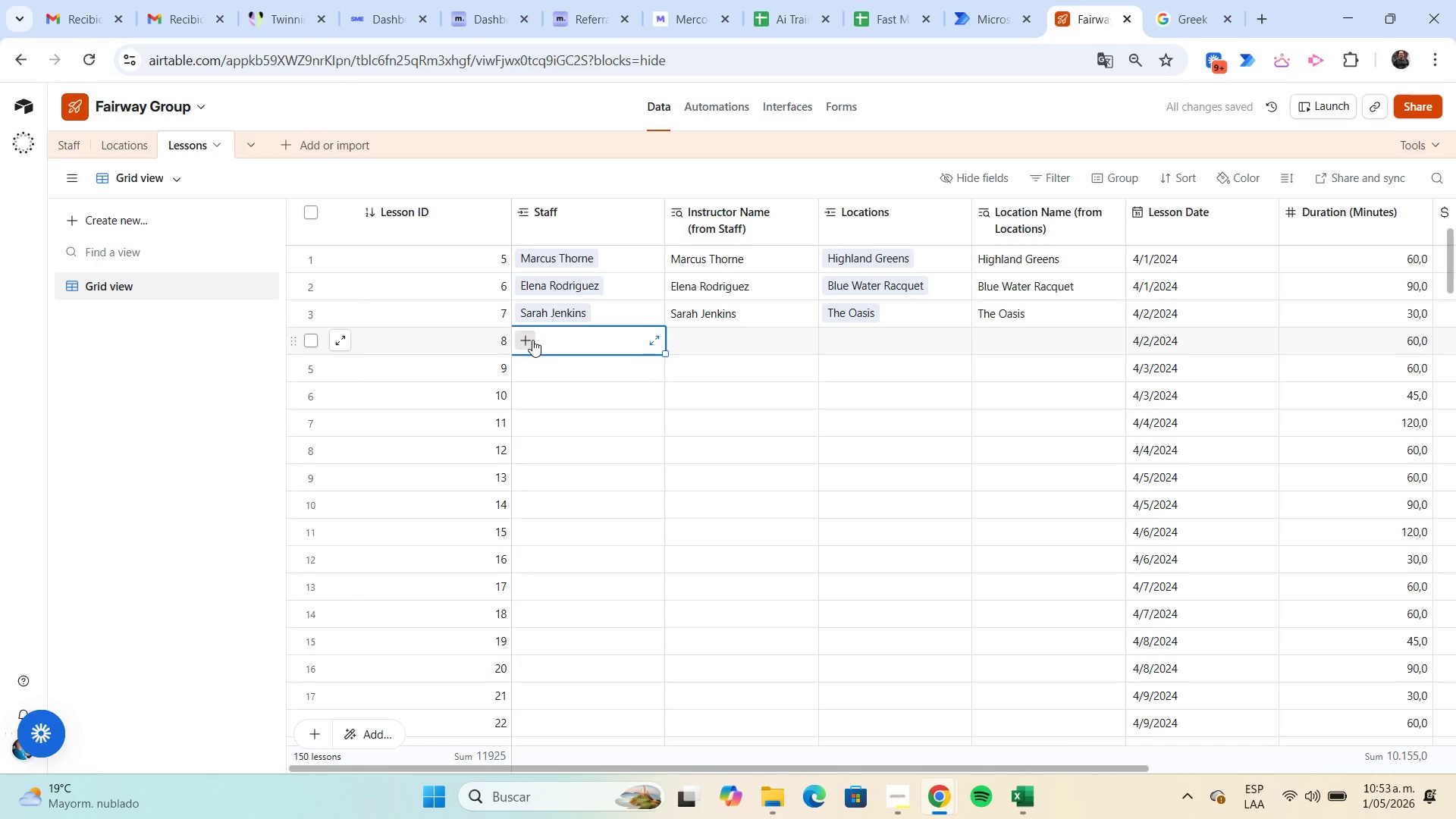 
left_click([531, 339])
 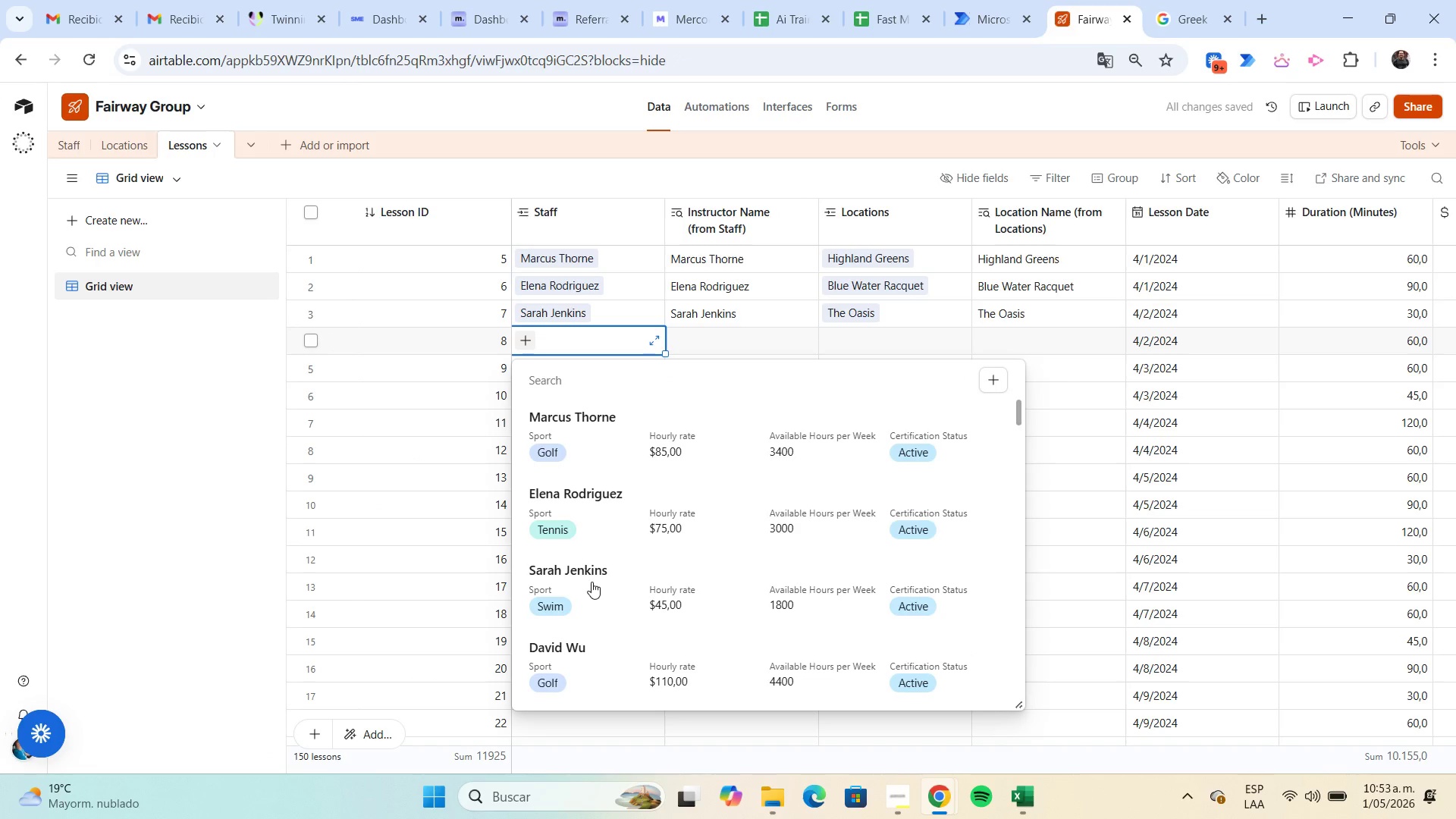 
left_click([590, 582])
 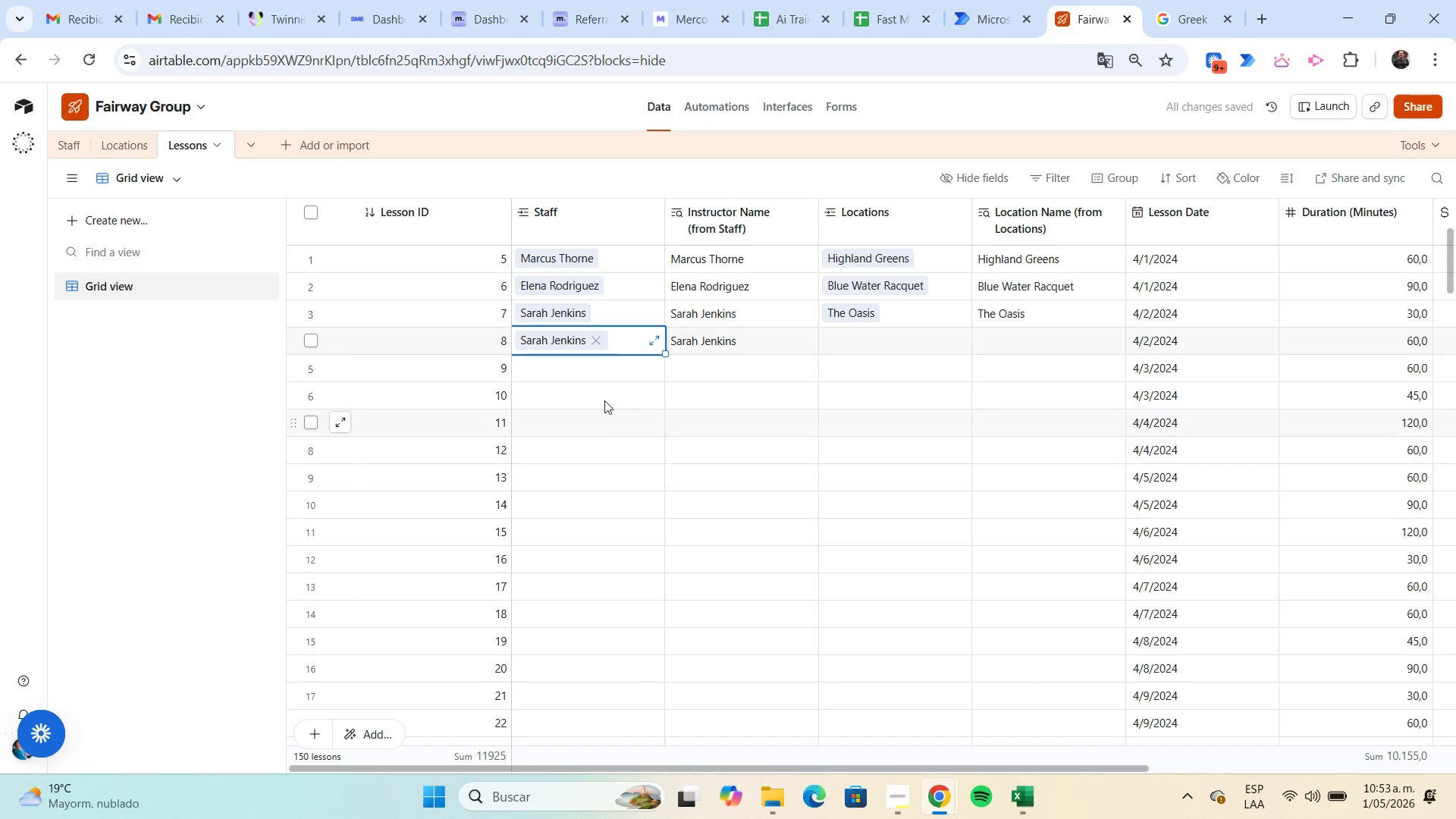 
left_click([581, 373])
 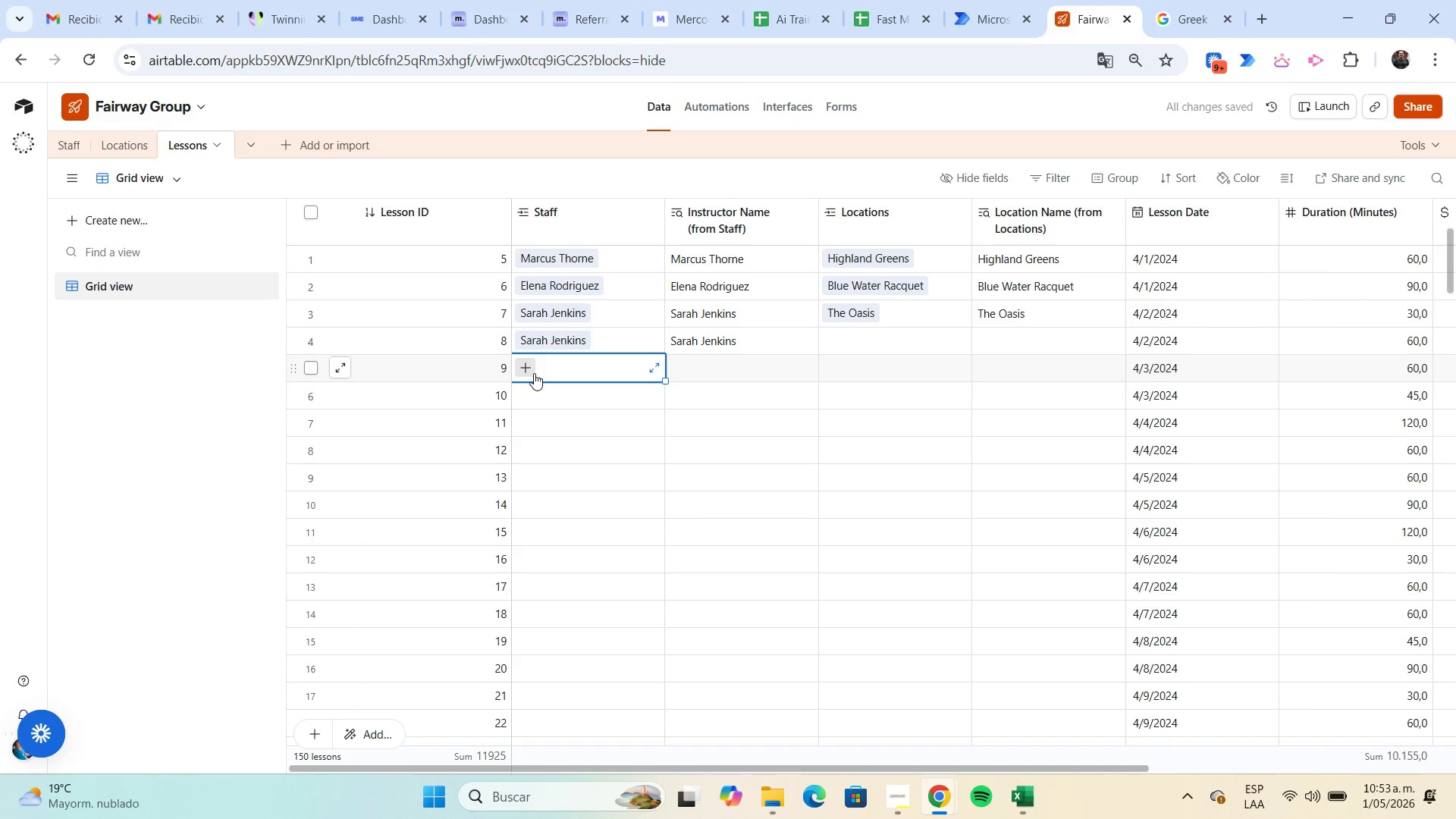 
left_click([530, 370])
 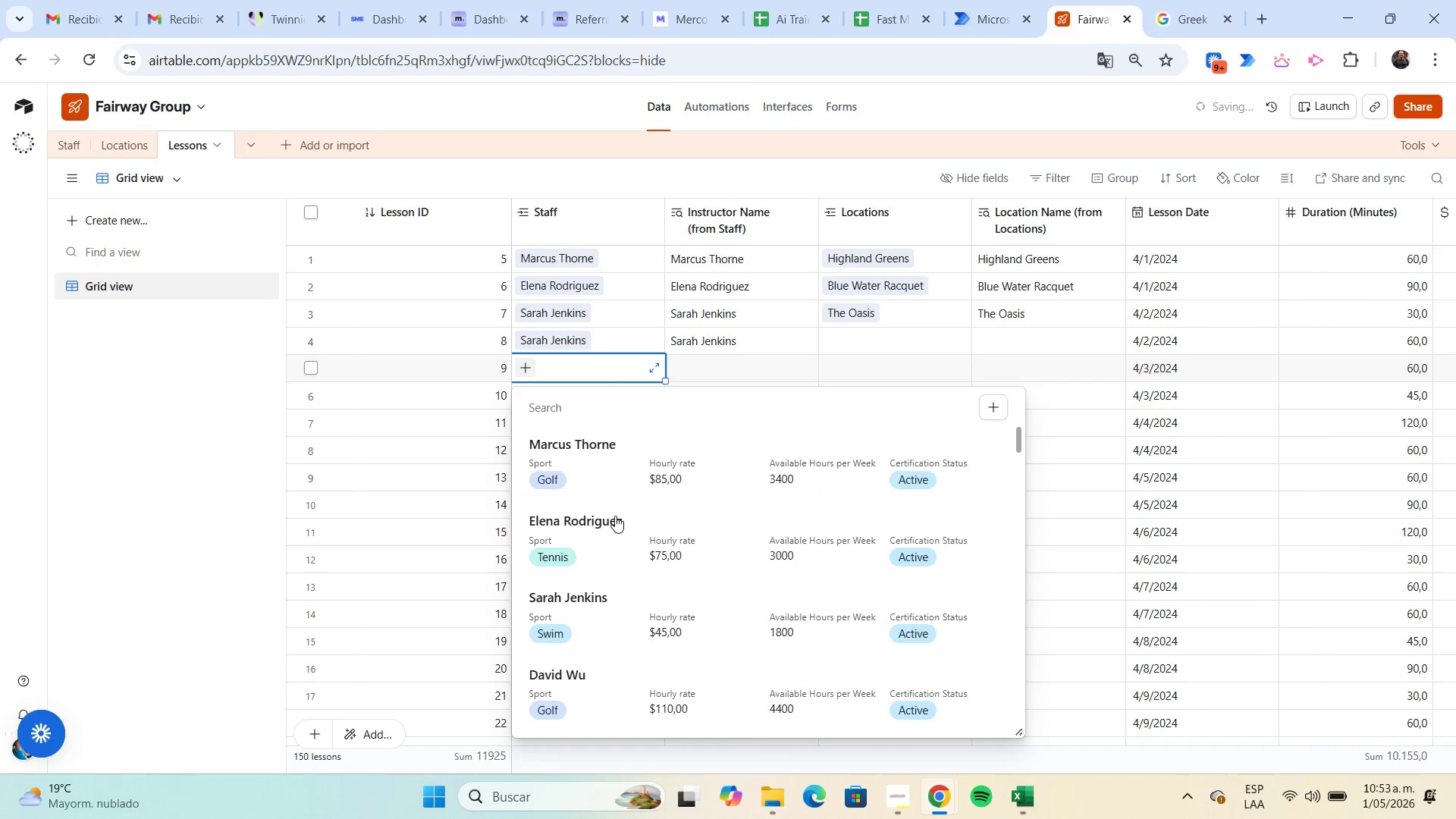 
scroll: coordinate [615, 516], scroll_direction: down, amount: 2.0
 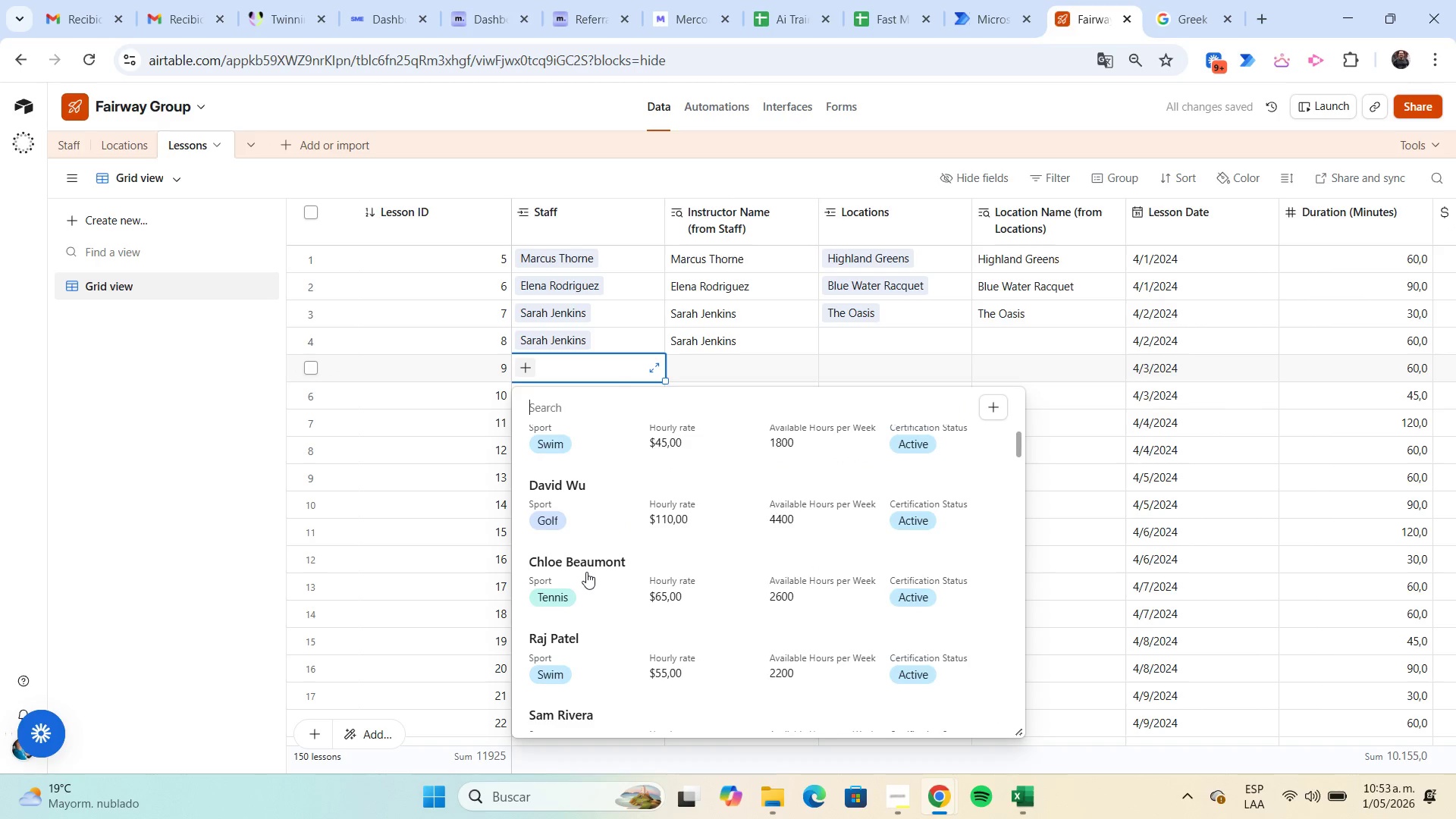 
left_click([586, 573])
 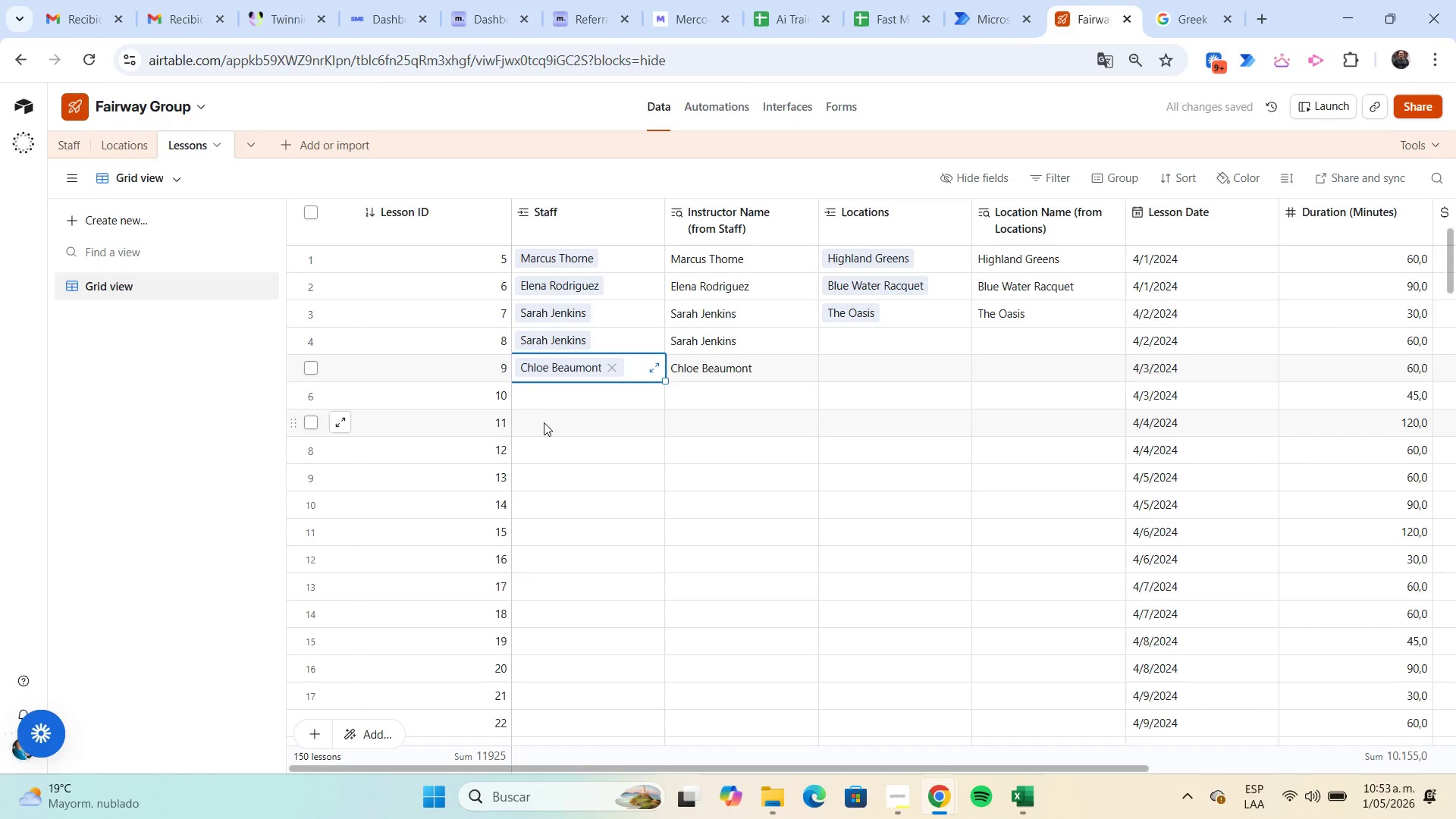 
left_click([541, 402])
 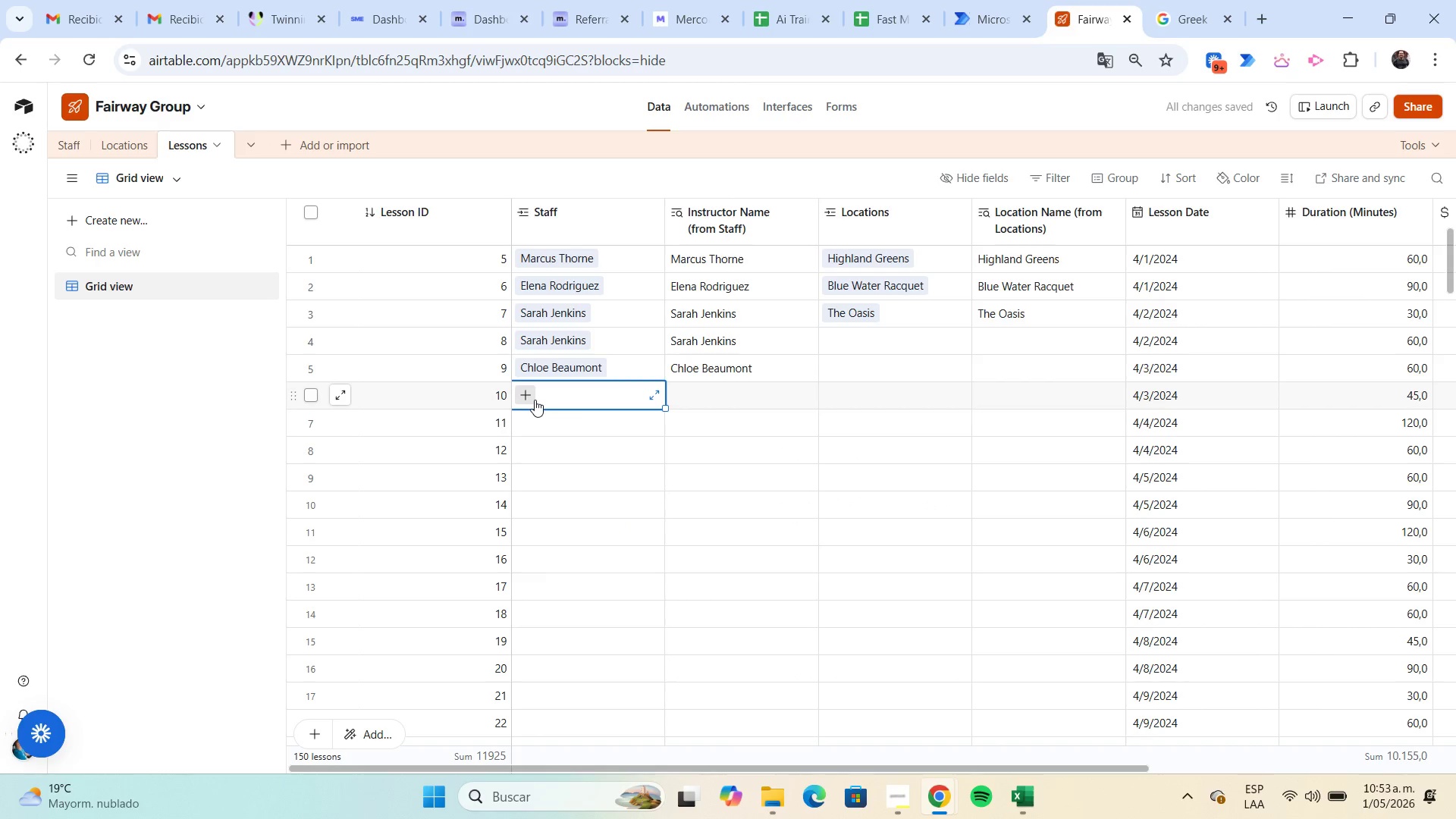 
left_click([532, 398])
 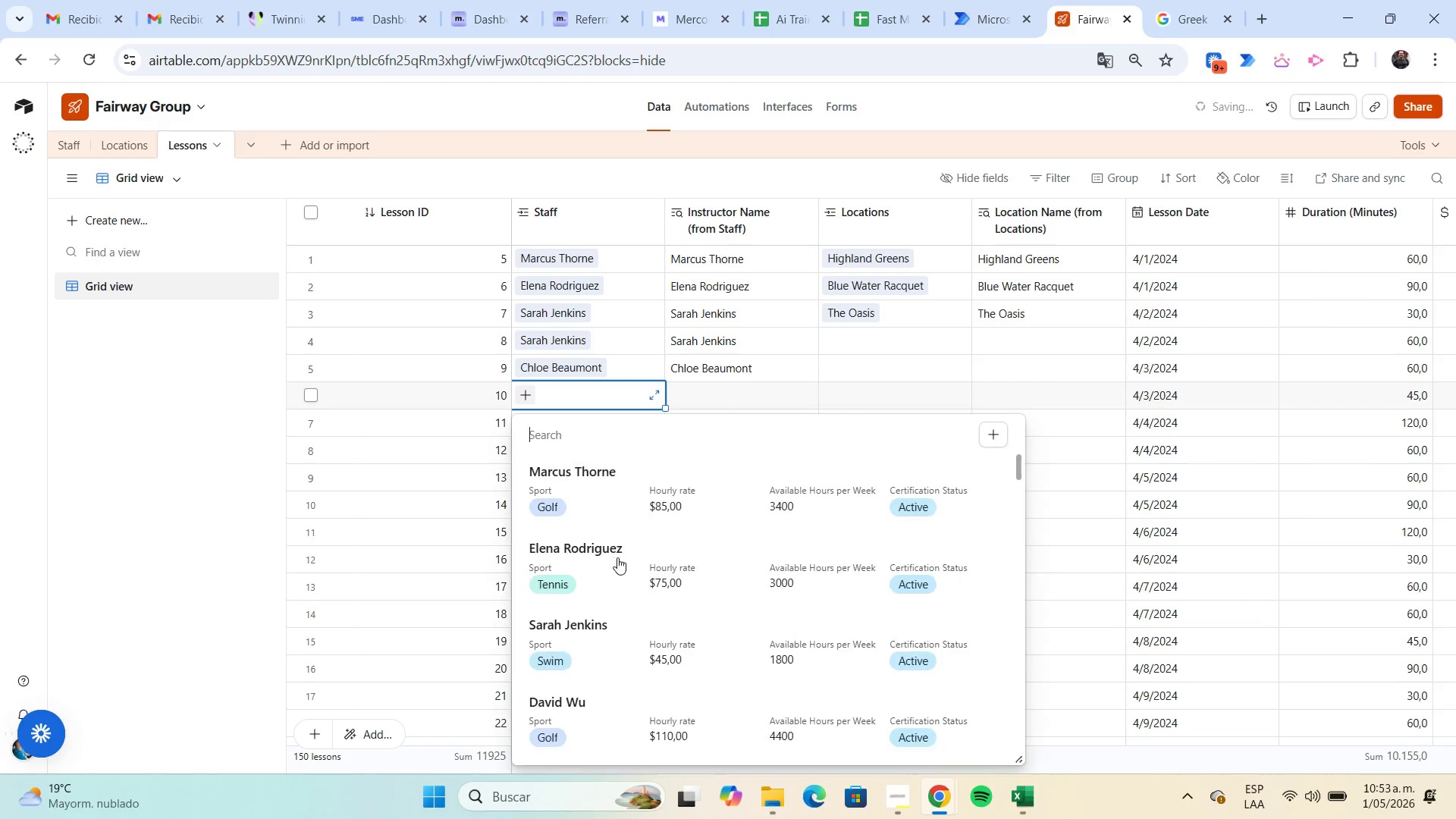 
scroll: coordinate [617, 559], scroll_direction: down, amount: 4.0
 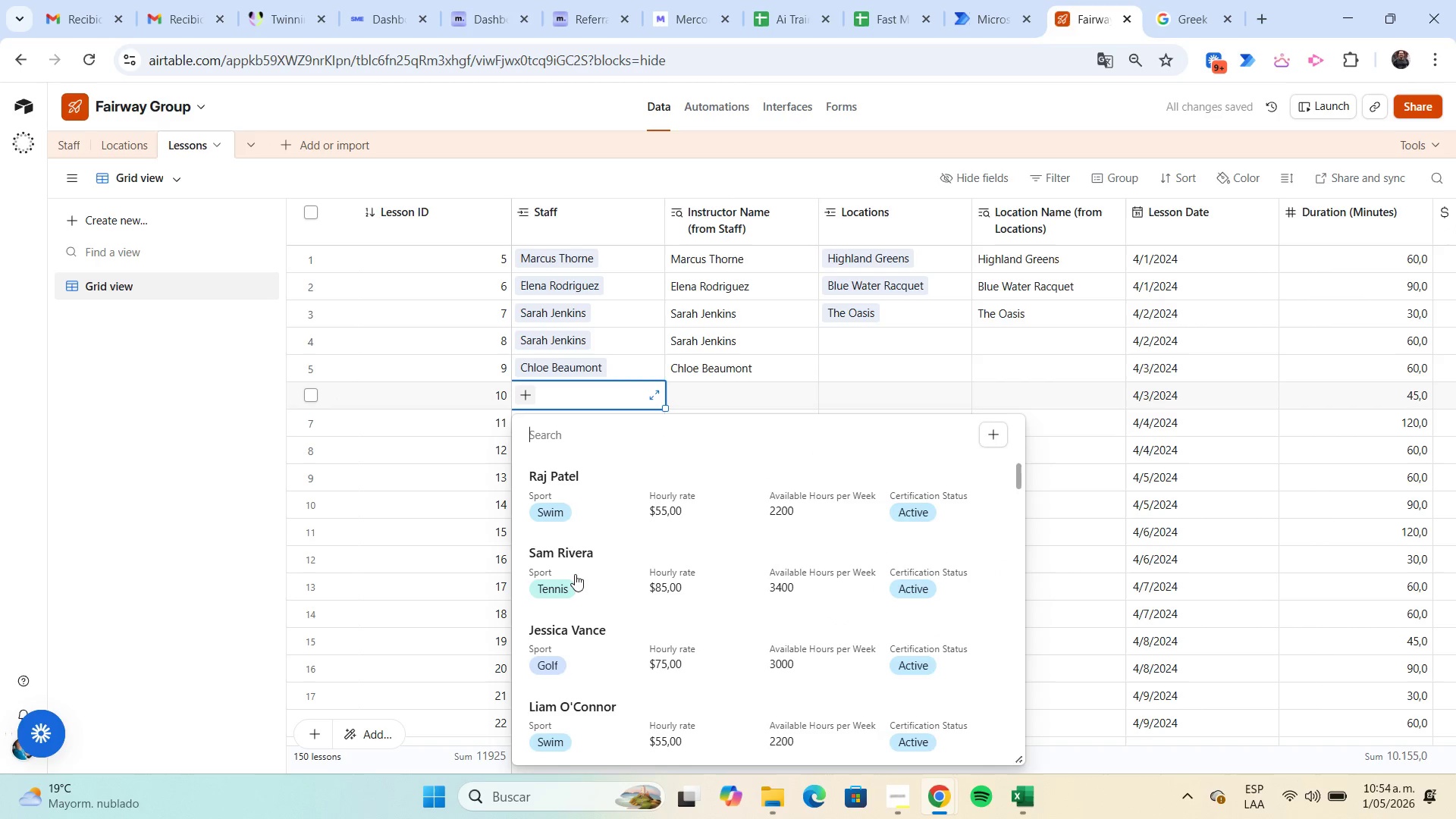 
left_click([572, 567])
 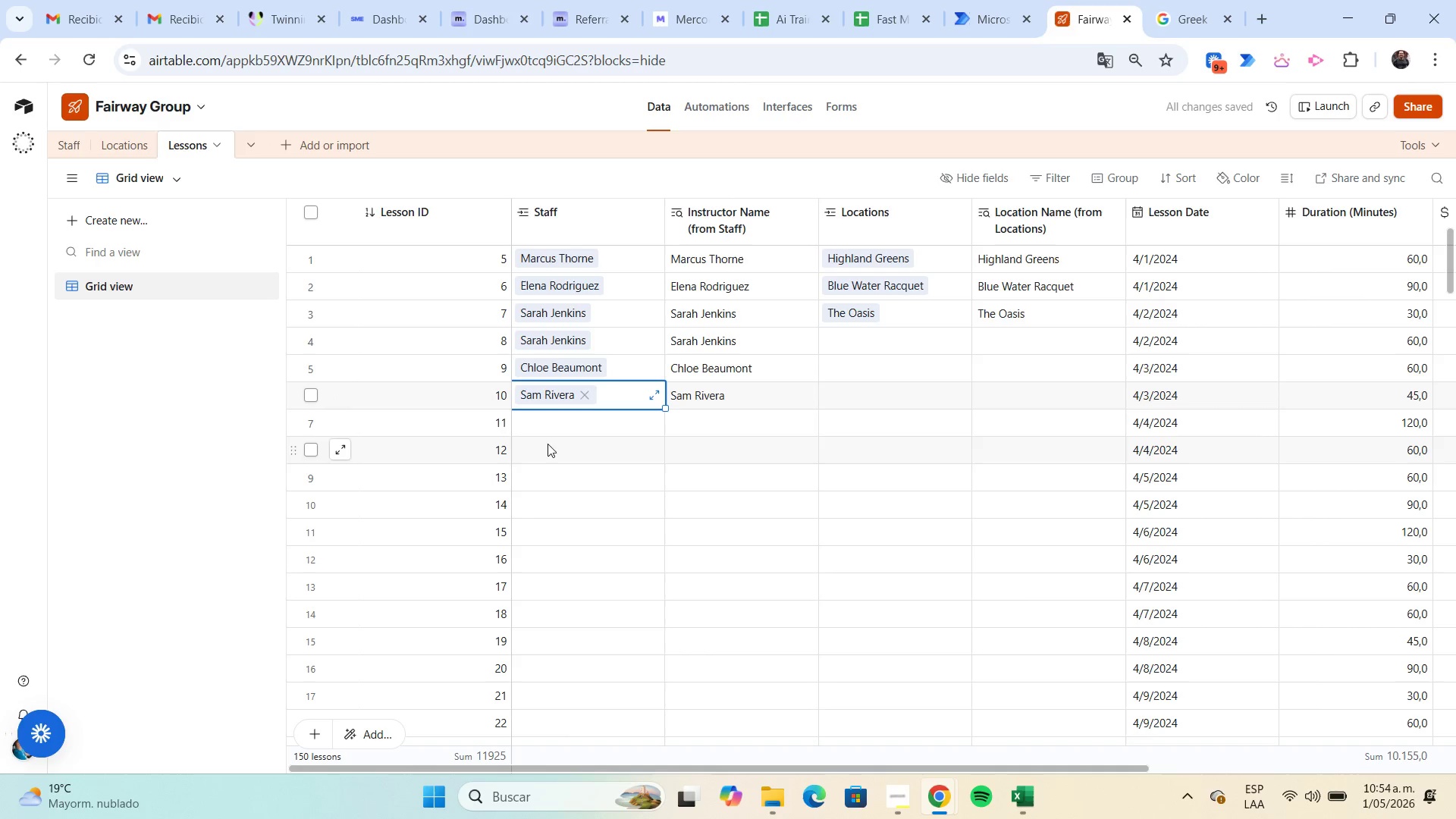 
left_click([542, 429])
 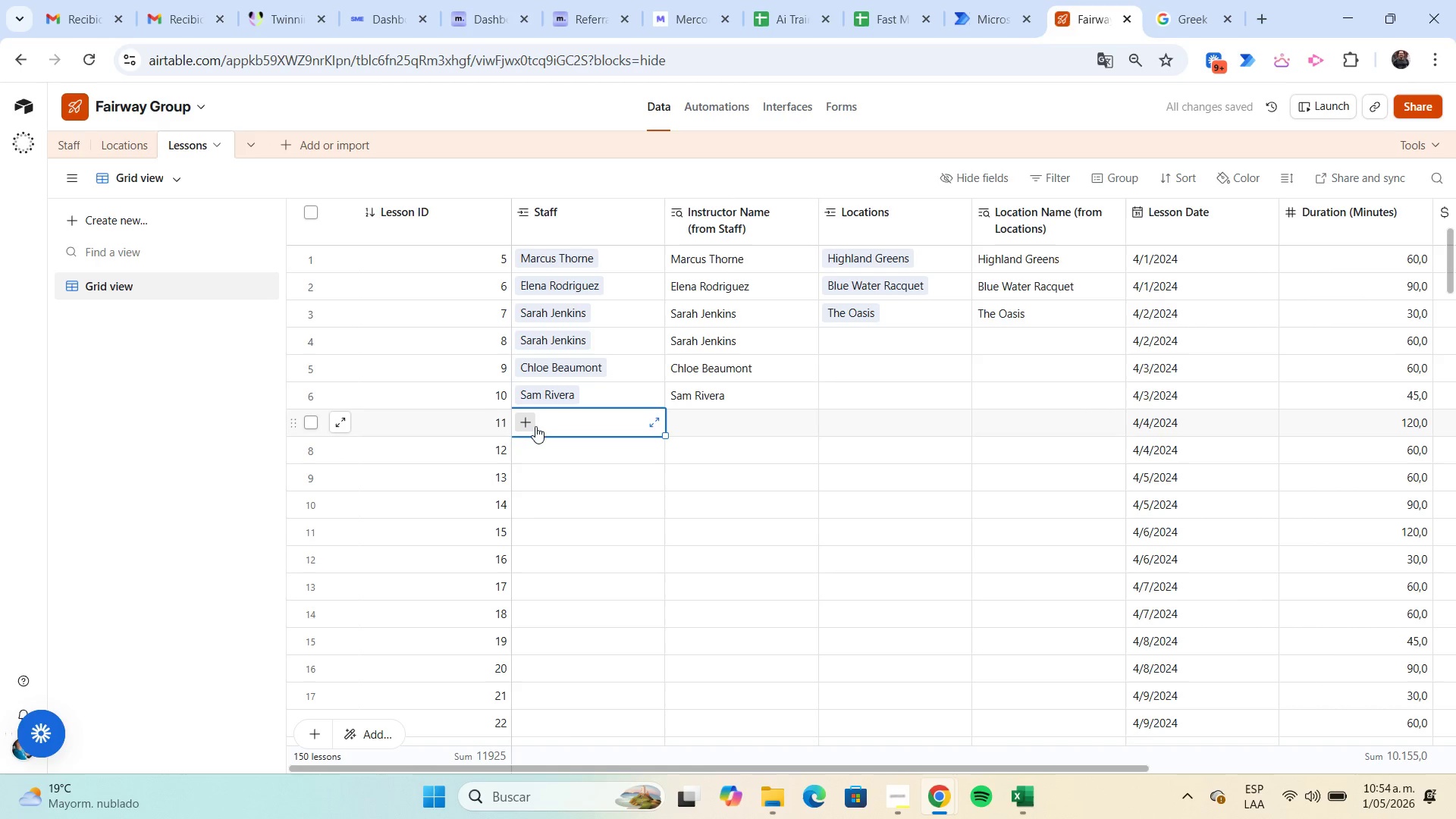 
left_click([532, 424])
 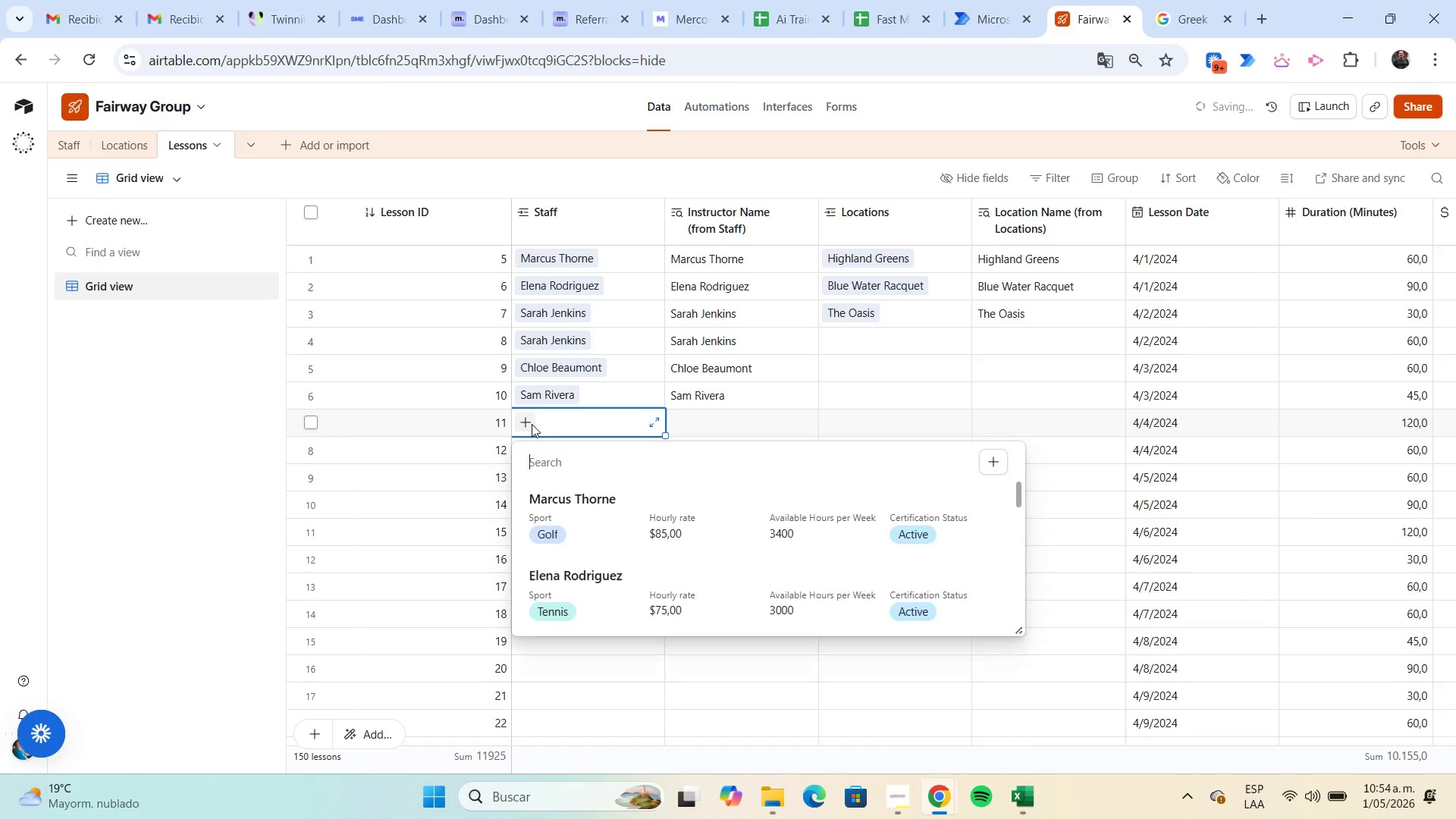 
scroll: coordinate [535, 427], scroll_direction: down, amount: 4.0
 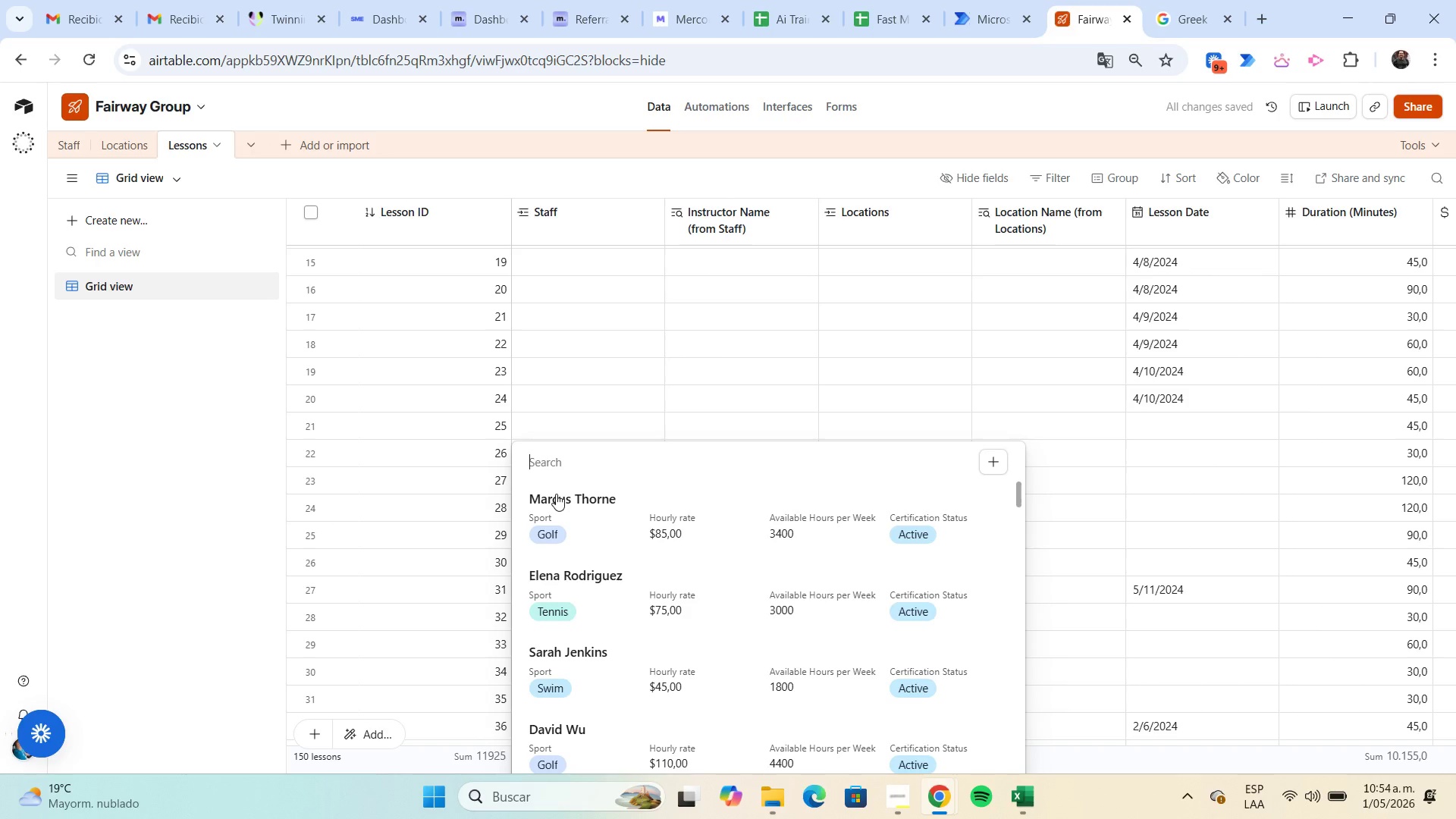 
scroll: coordinate [555, 492], scroll_direction: up, amount: 3.0
 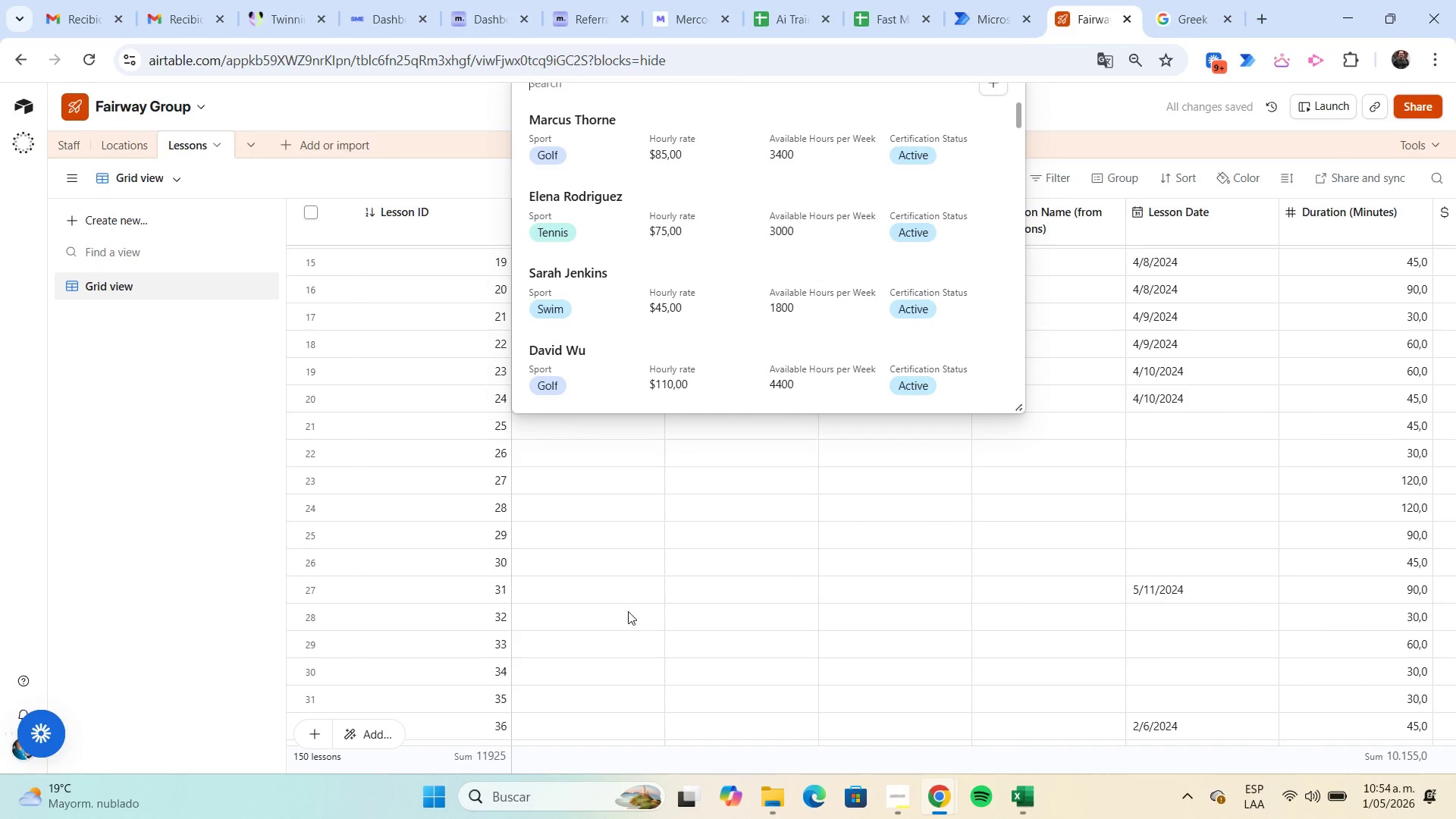 
left_click([657, 570])
 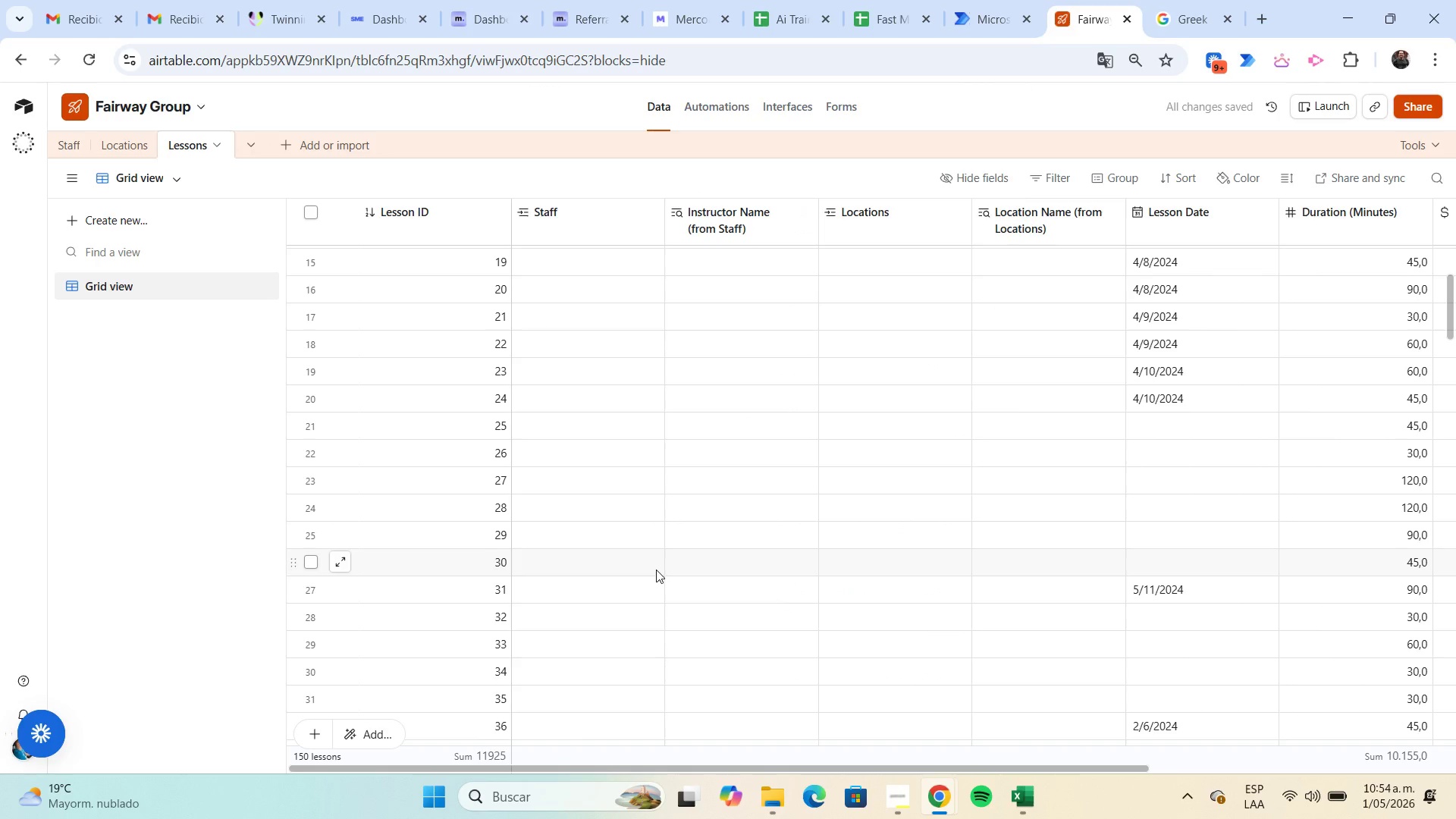 
scroll: coordinate [656, 570], scroll_direction: up, amount: 3.0
 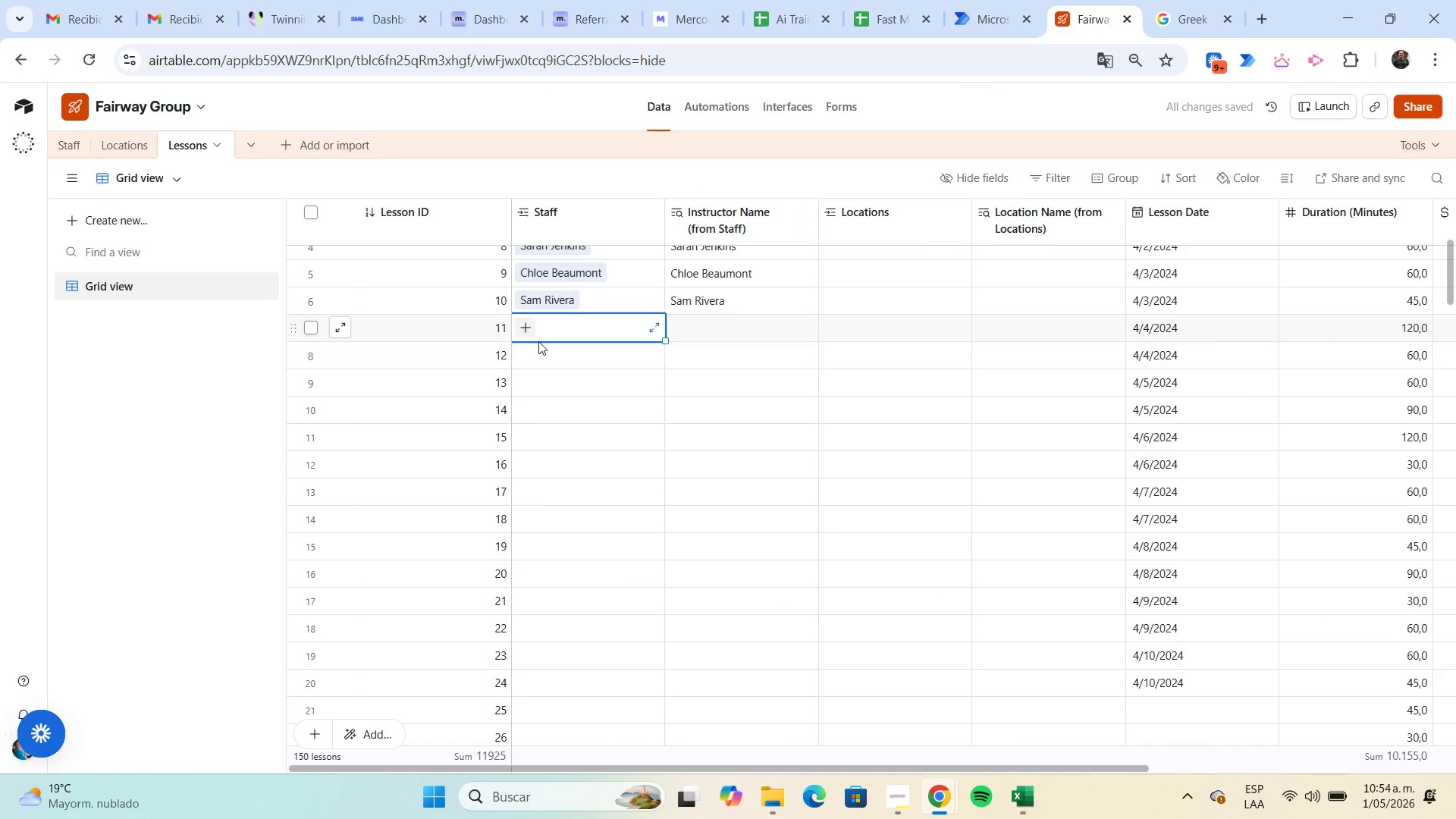 
left_click([526, 327])
 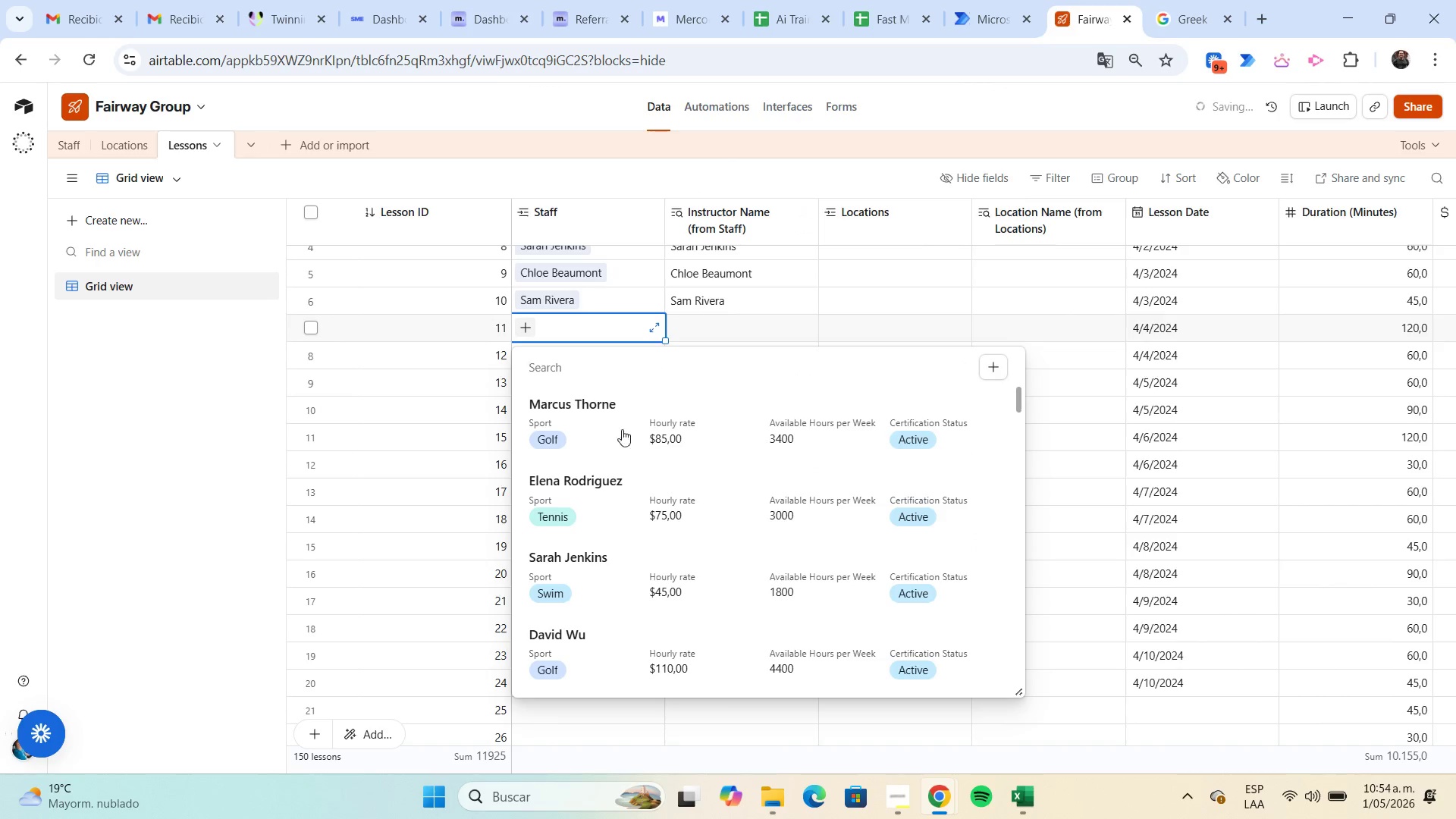 
scroll: coordinate [625, 529], scroll_direction: down, amount: 6.0
 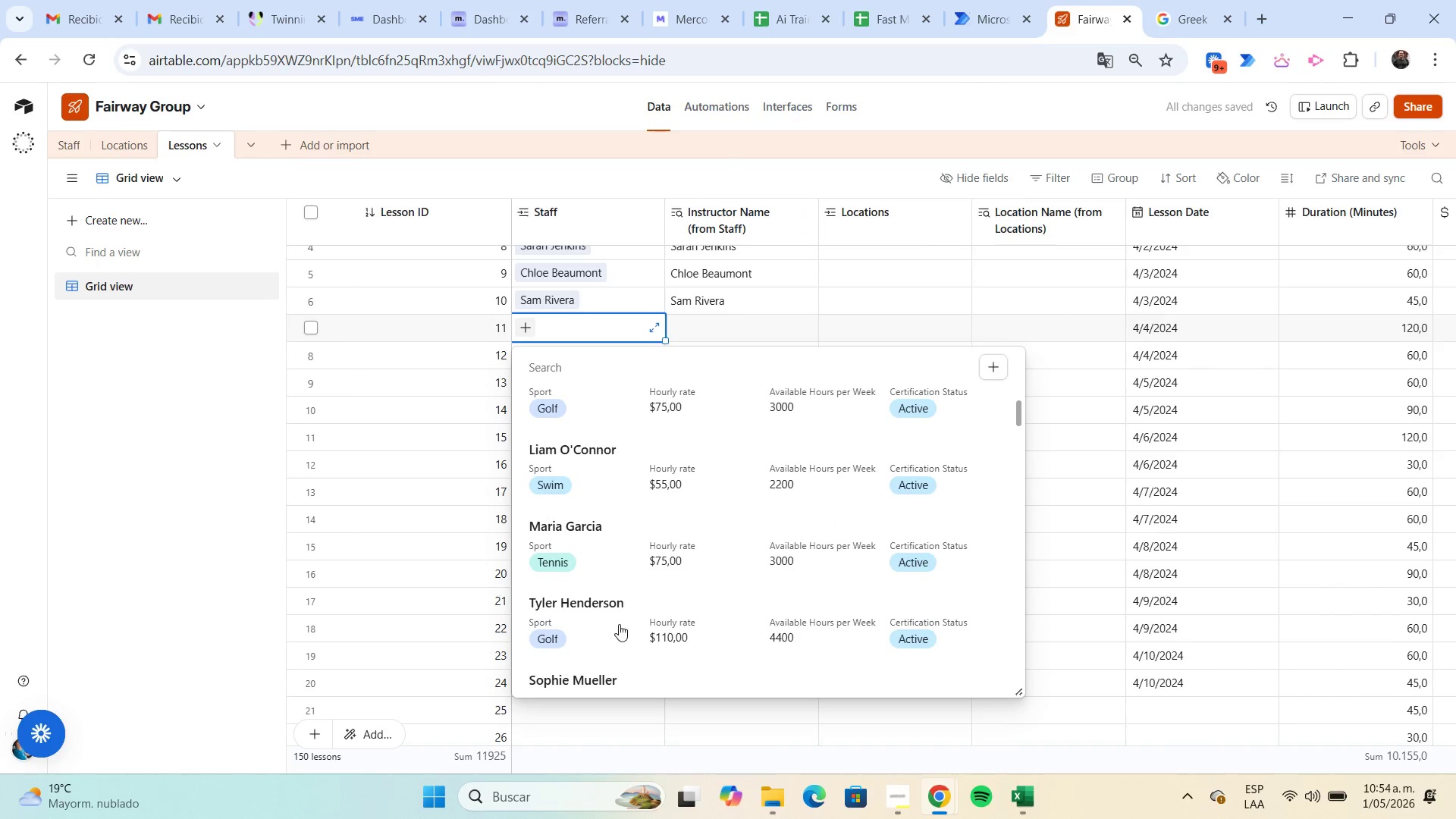 
left_click([618, 624])
 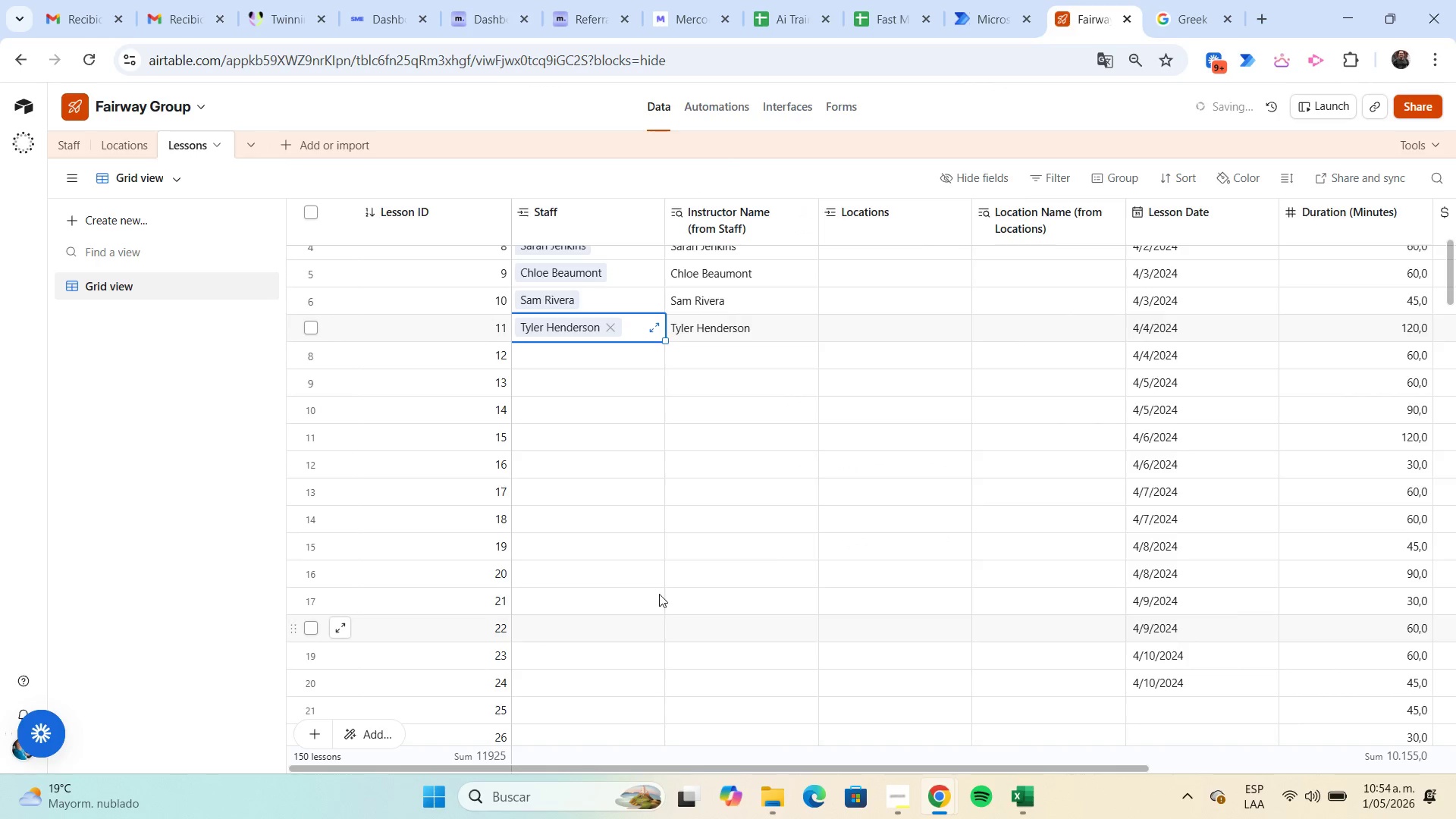 
scroll: coordinate [876, 465], scroll_direction: up, amount: 2.0
 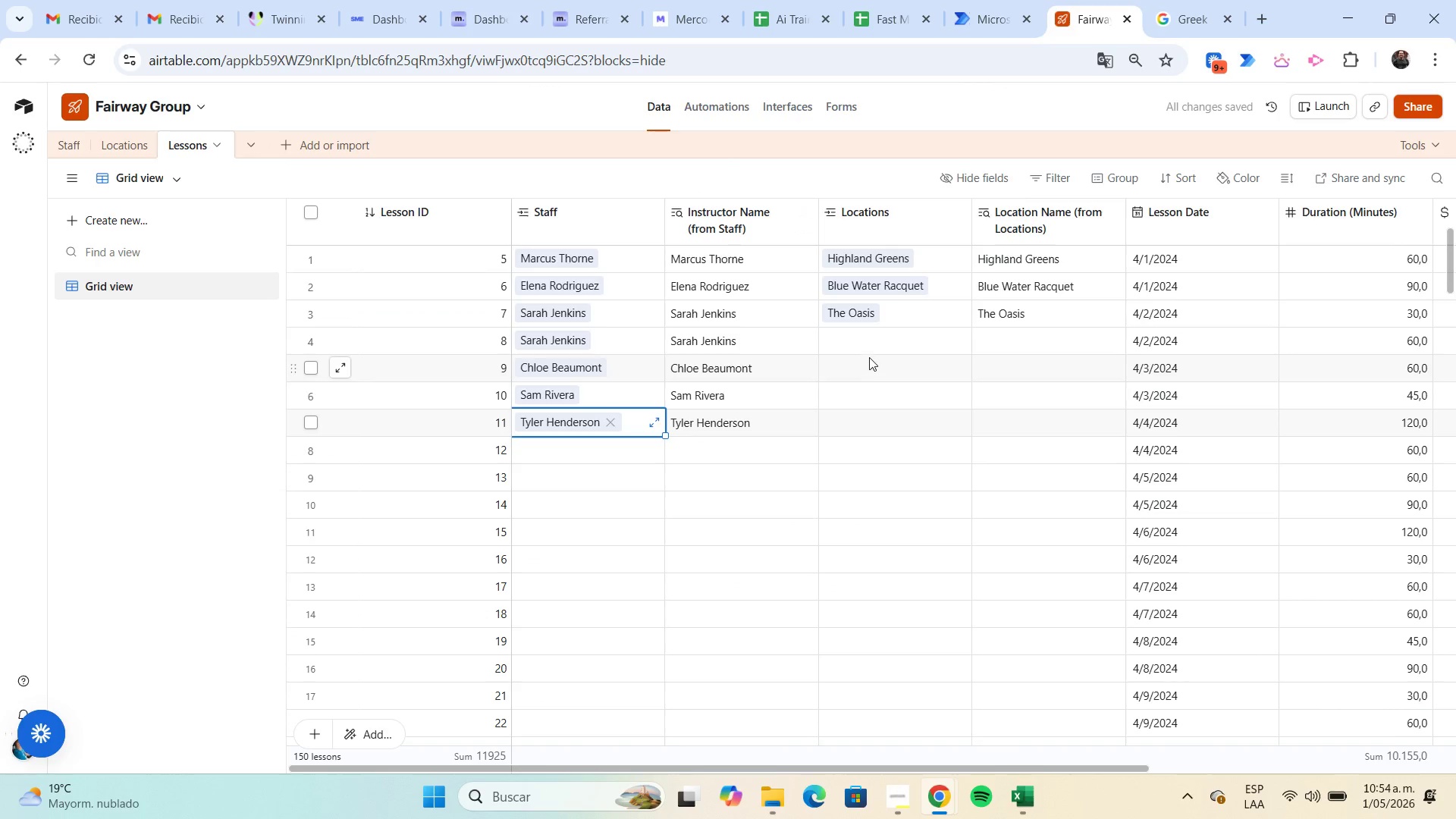 
left_click([871, 351])
 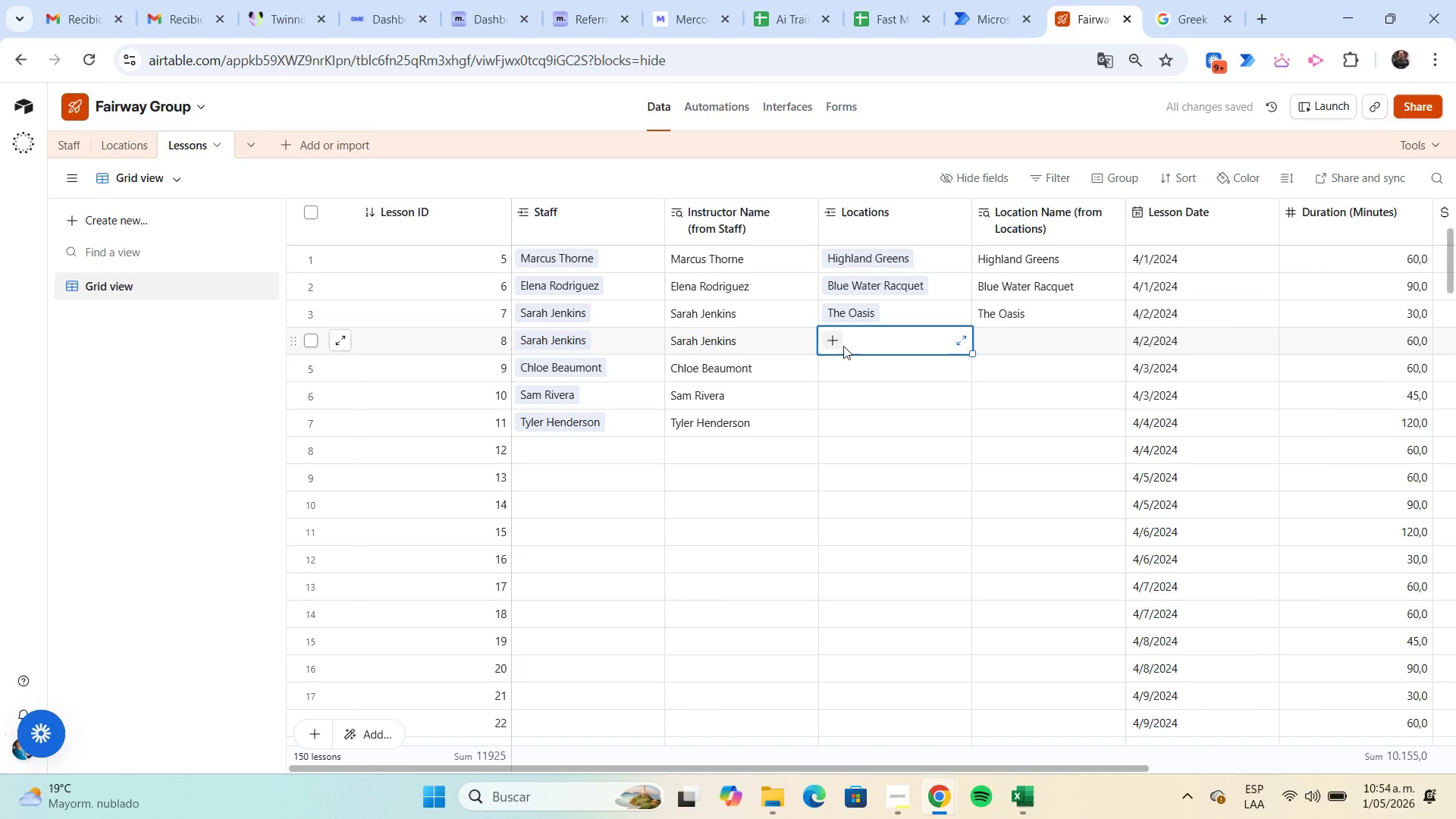 
left_click([836, 341])
 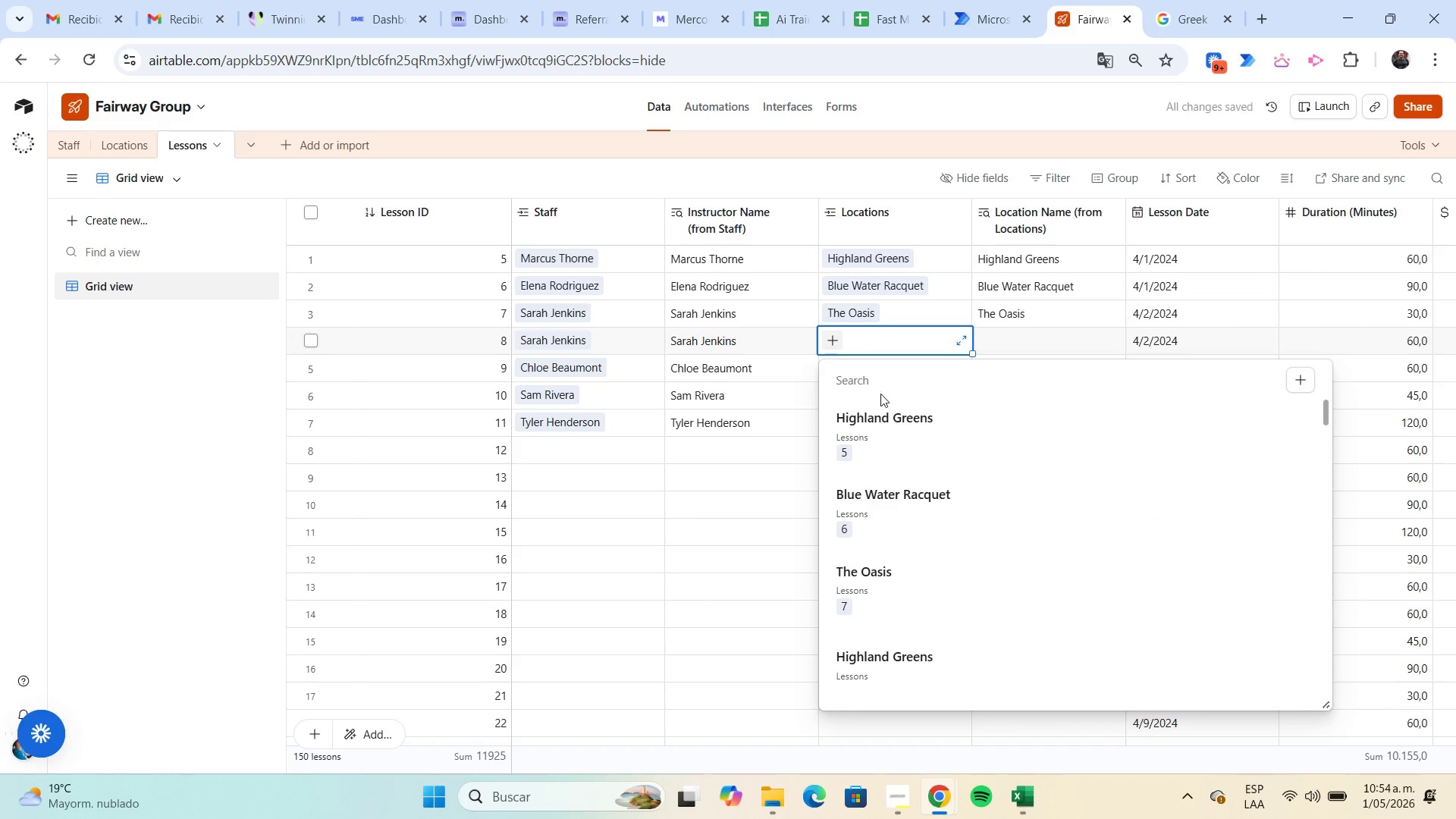 
scroll: coordinate [975, 506], scroll_direction: down, amount: 3.0
 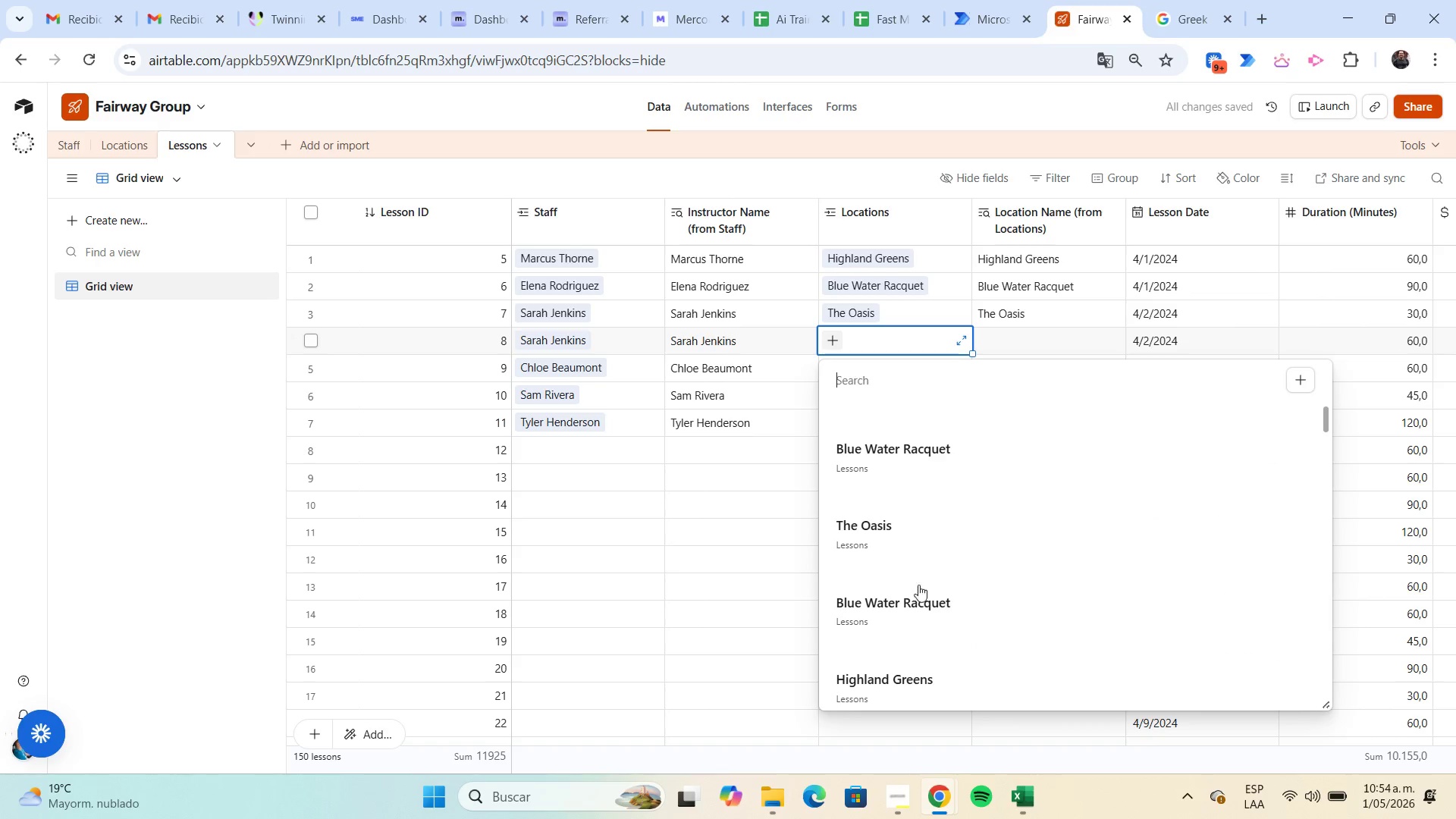 
left_click([922, 595])
 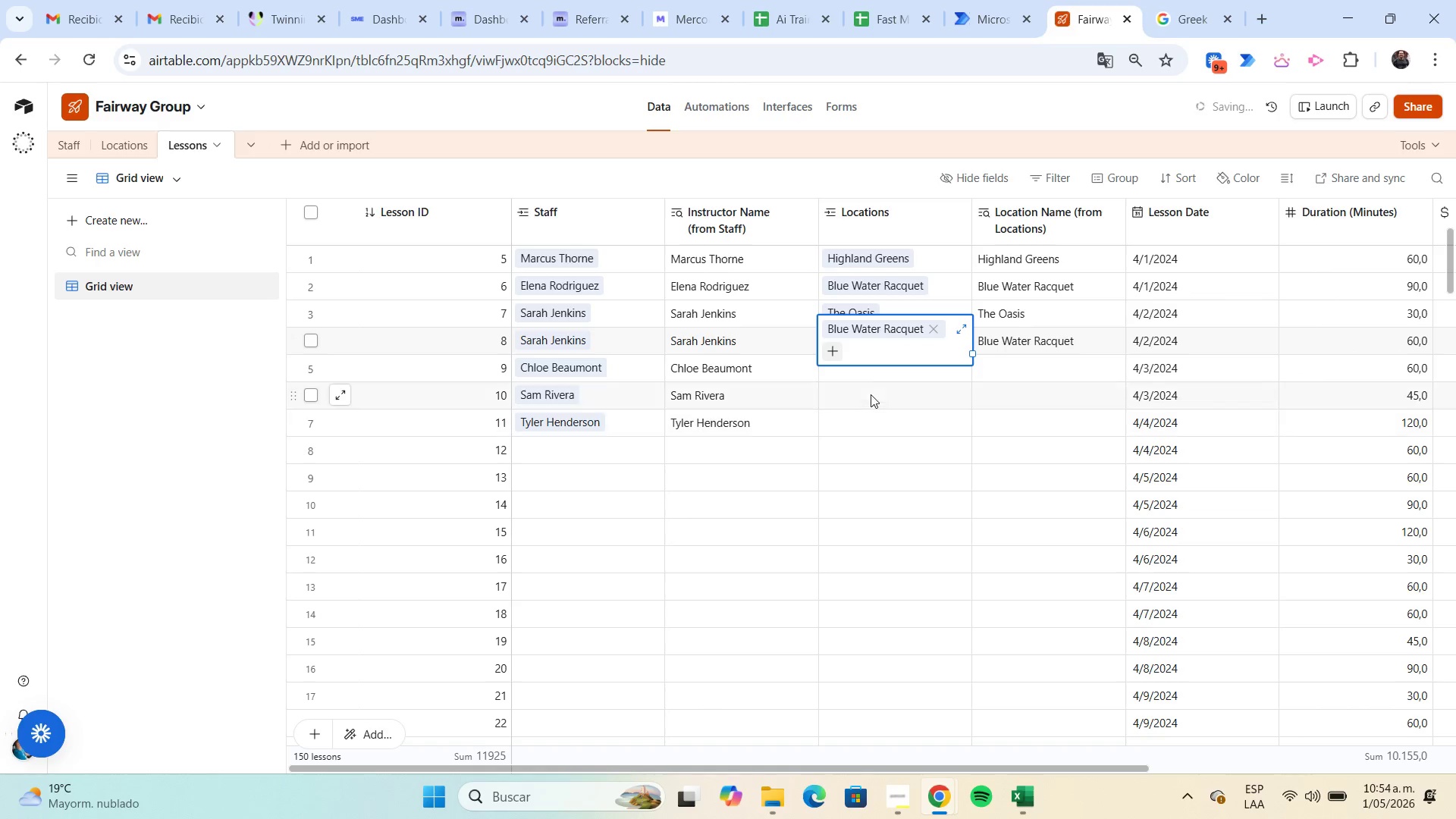 
left_click([861, 378])
 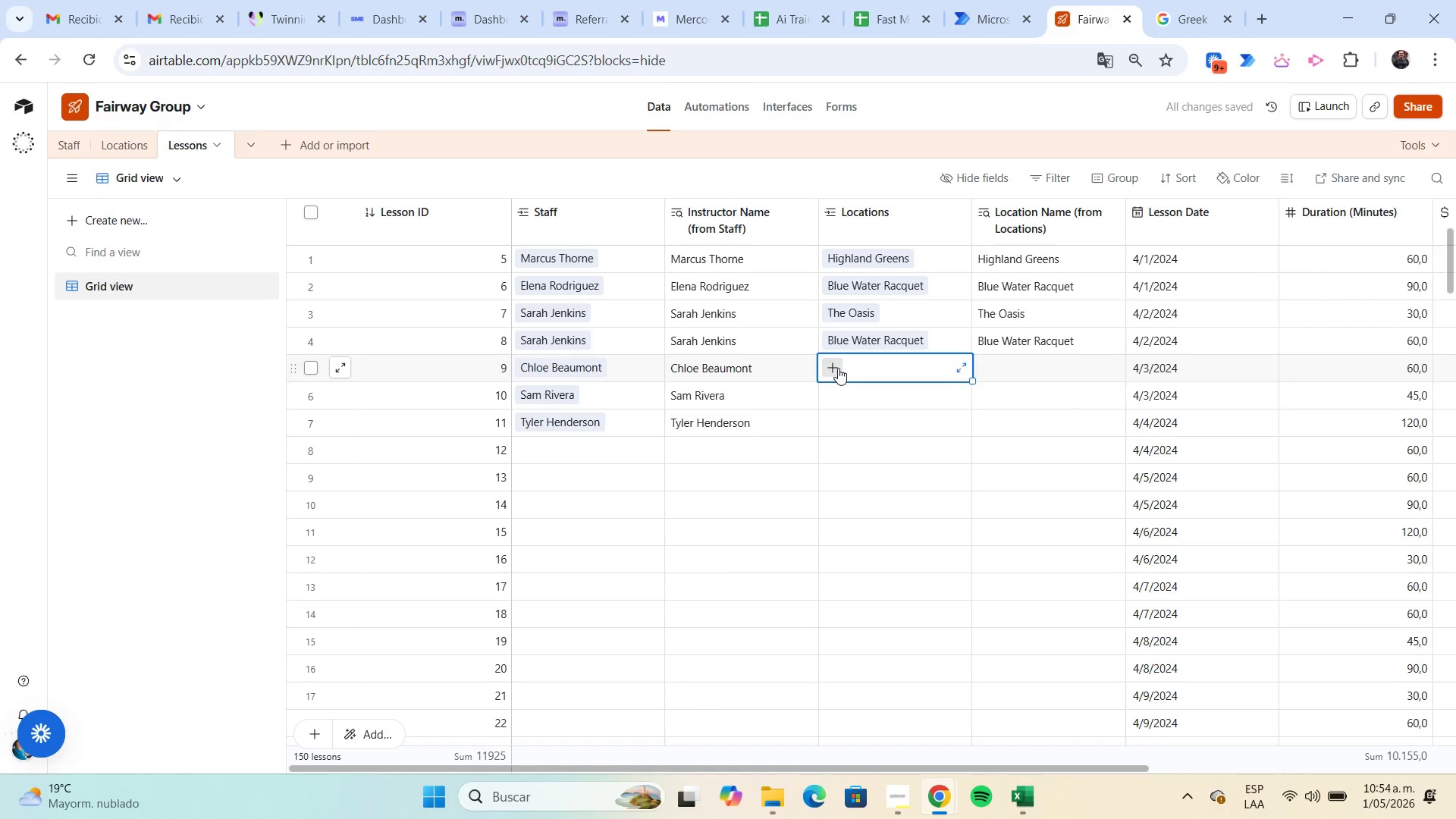 
left_click([838, 368])
 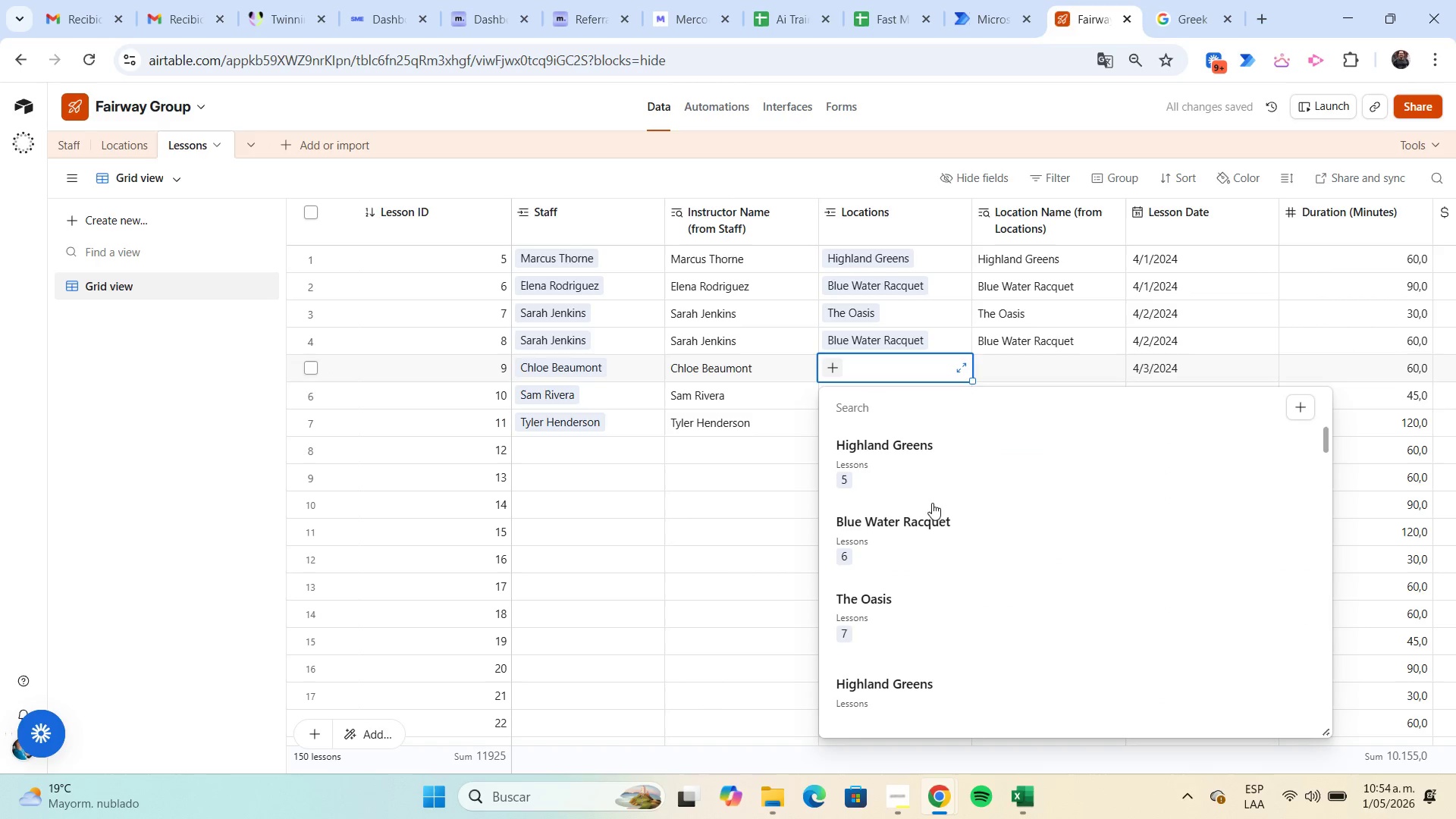 
scroll: coordinate [930, 545], scroll_direction: down, amount: 8.0
 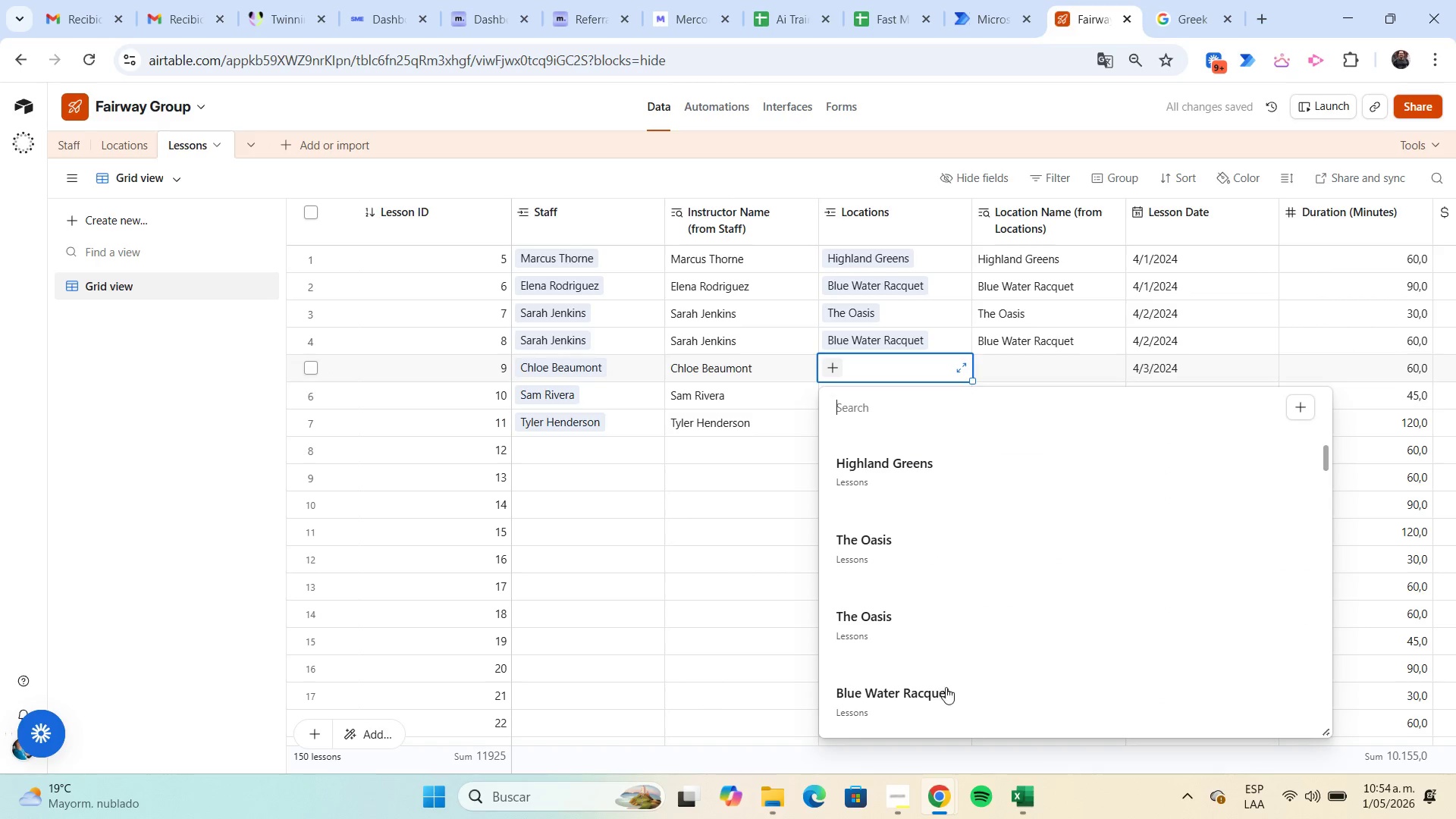 
left_click([943, 691])
 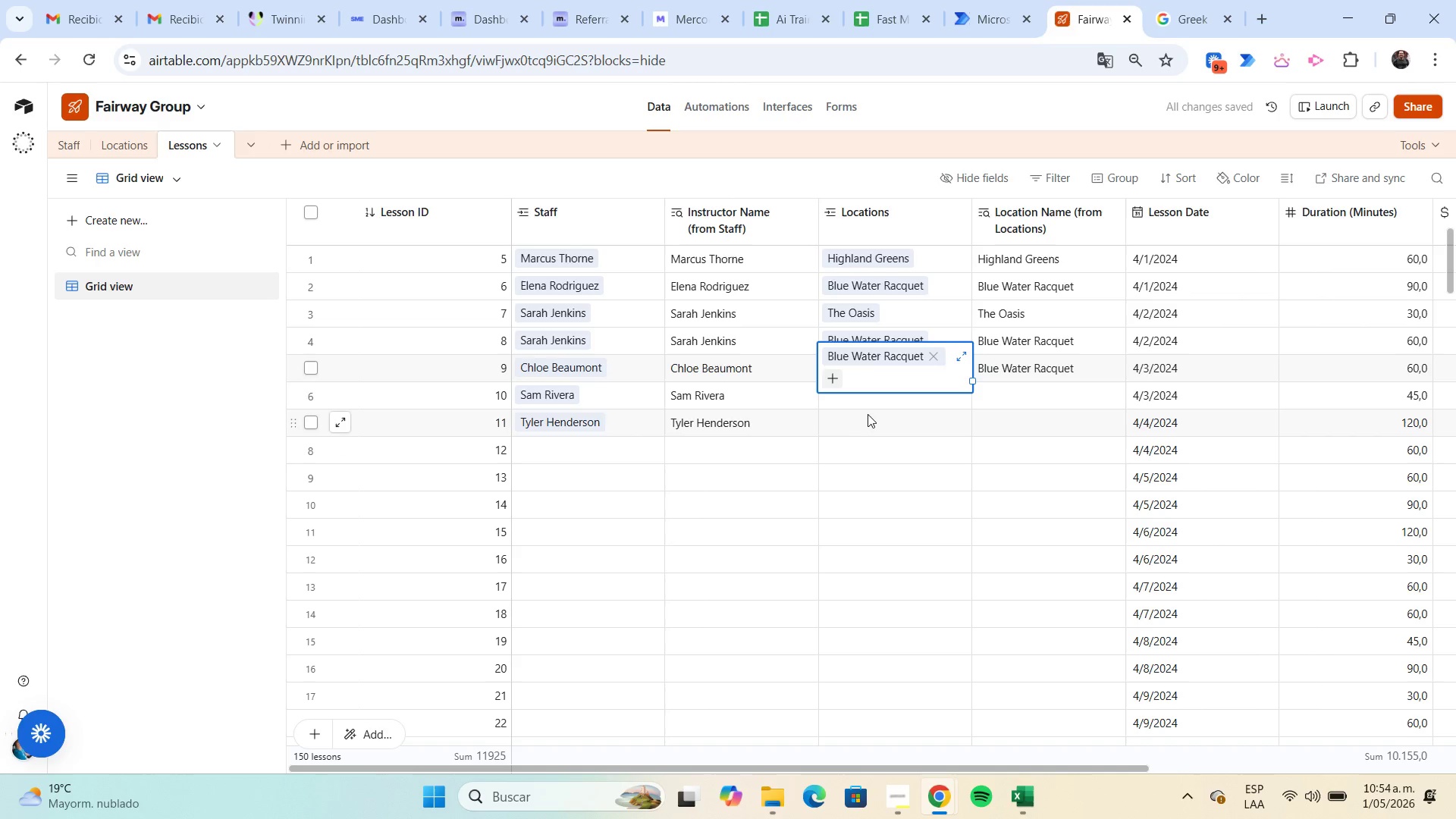 
left_click([864, 409])
 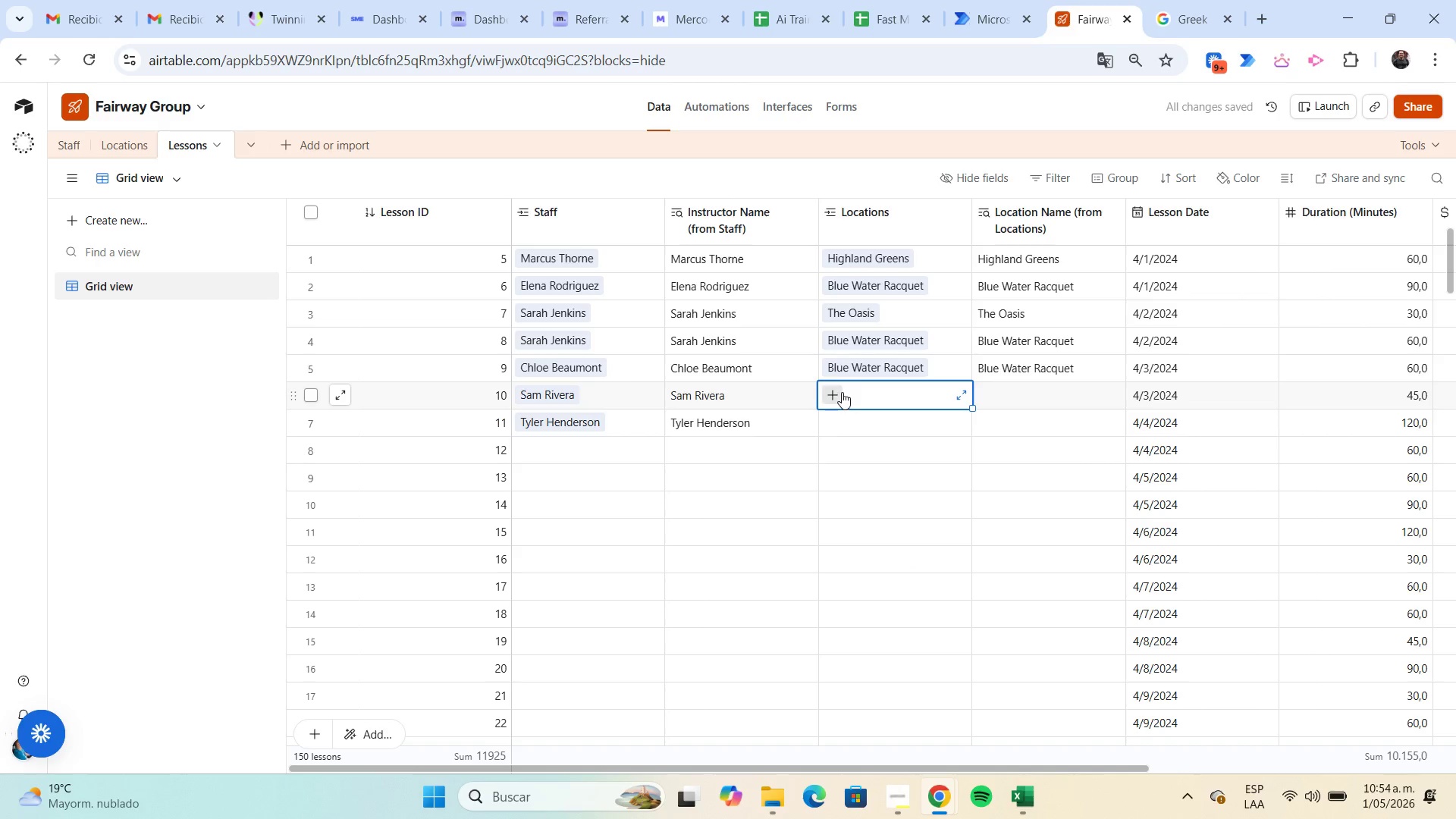 
left_click([837, 390])
 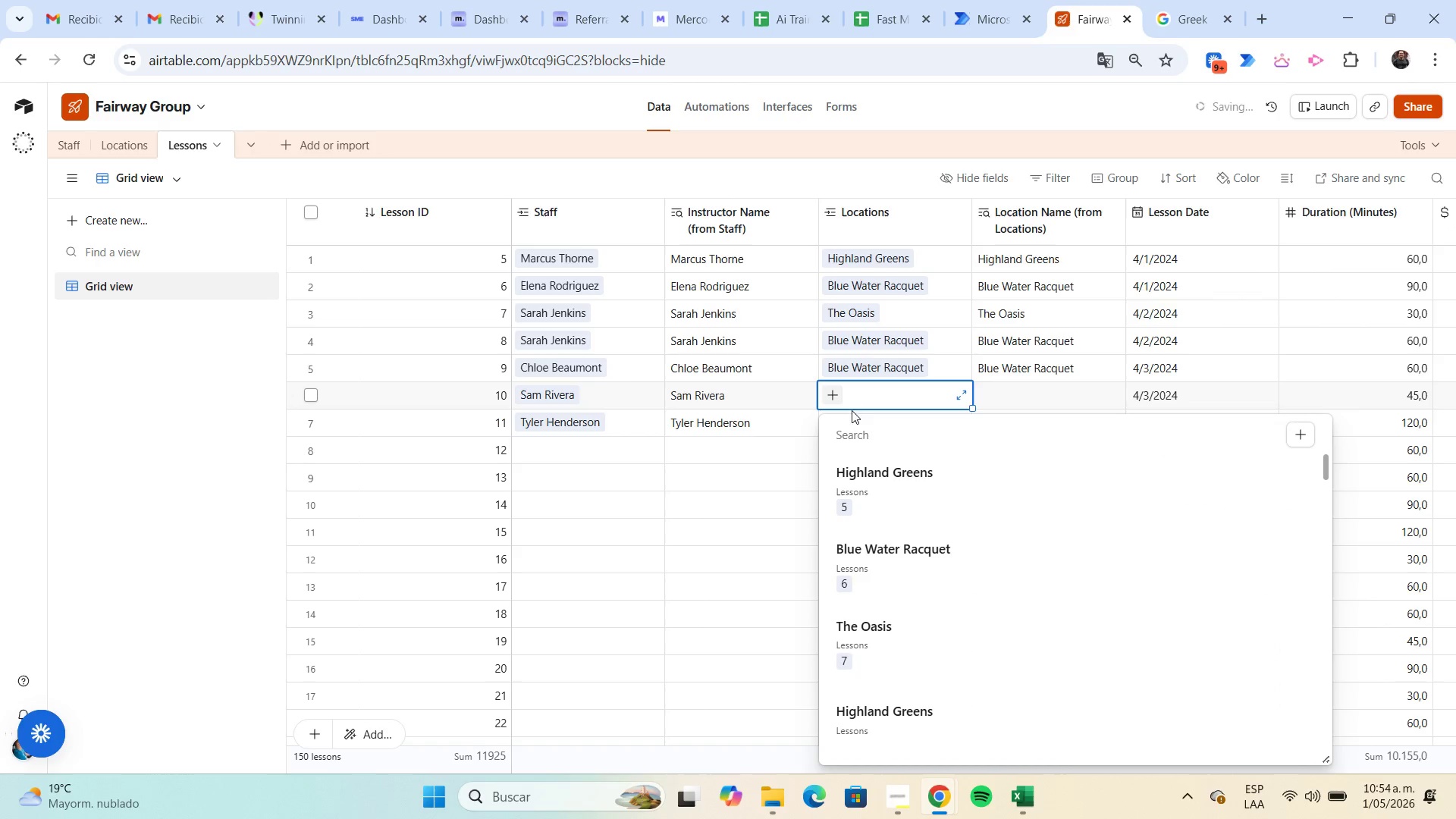 
left_click([901, 485])
 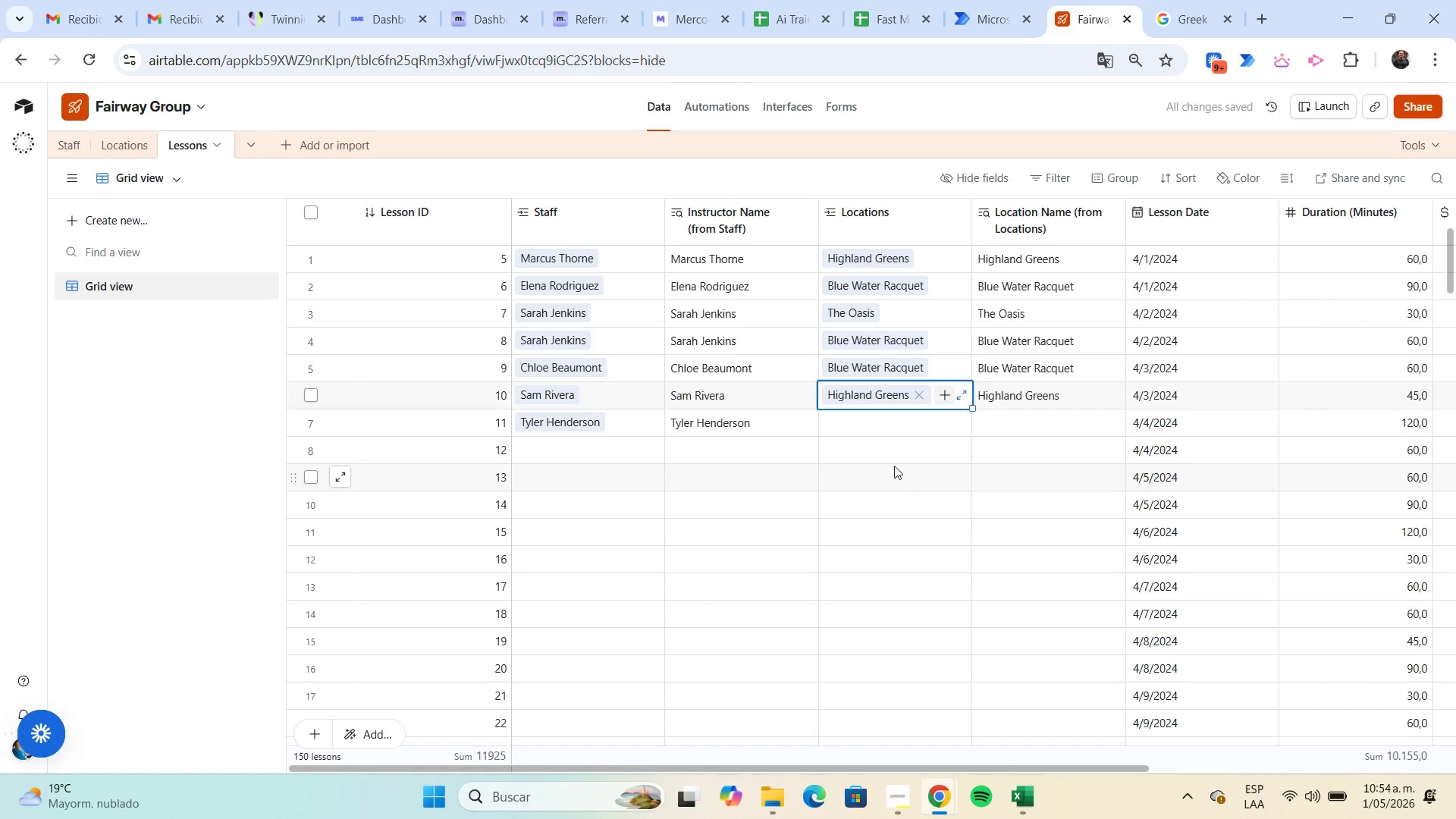 
left_click([876, 427])
 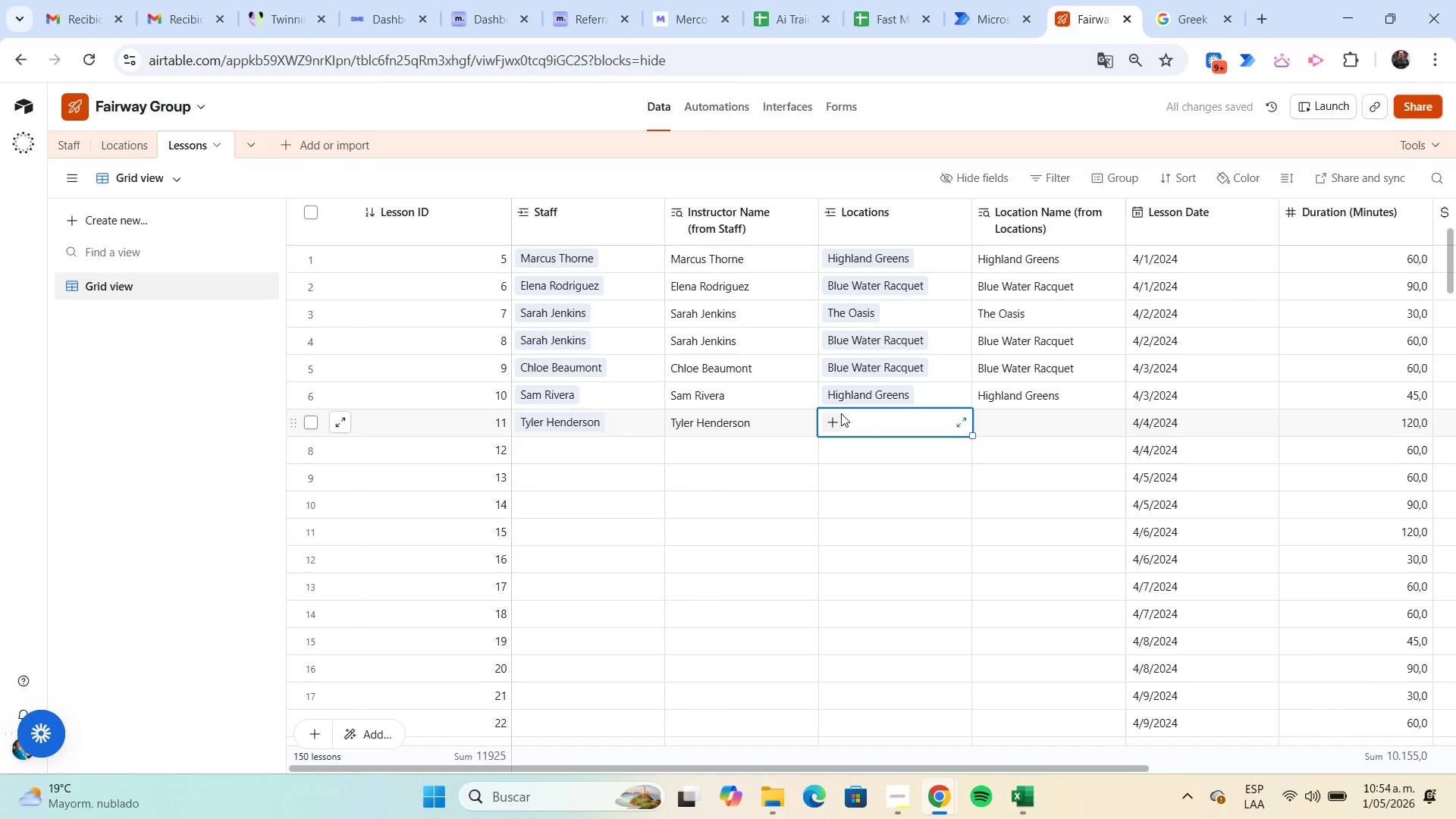 
left_click([839, 413])
 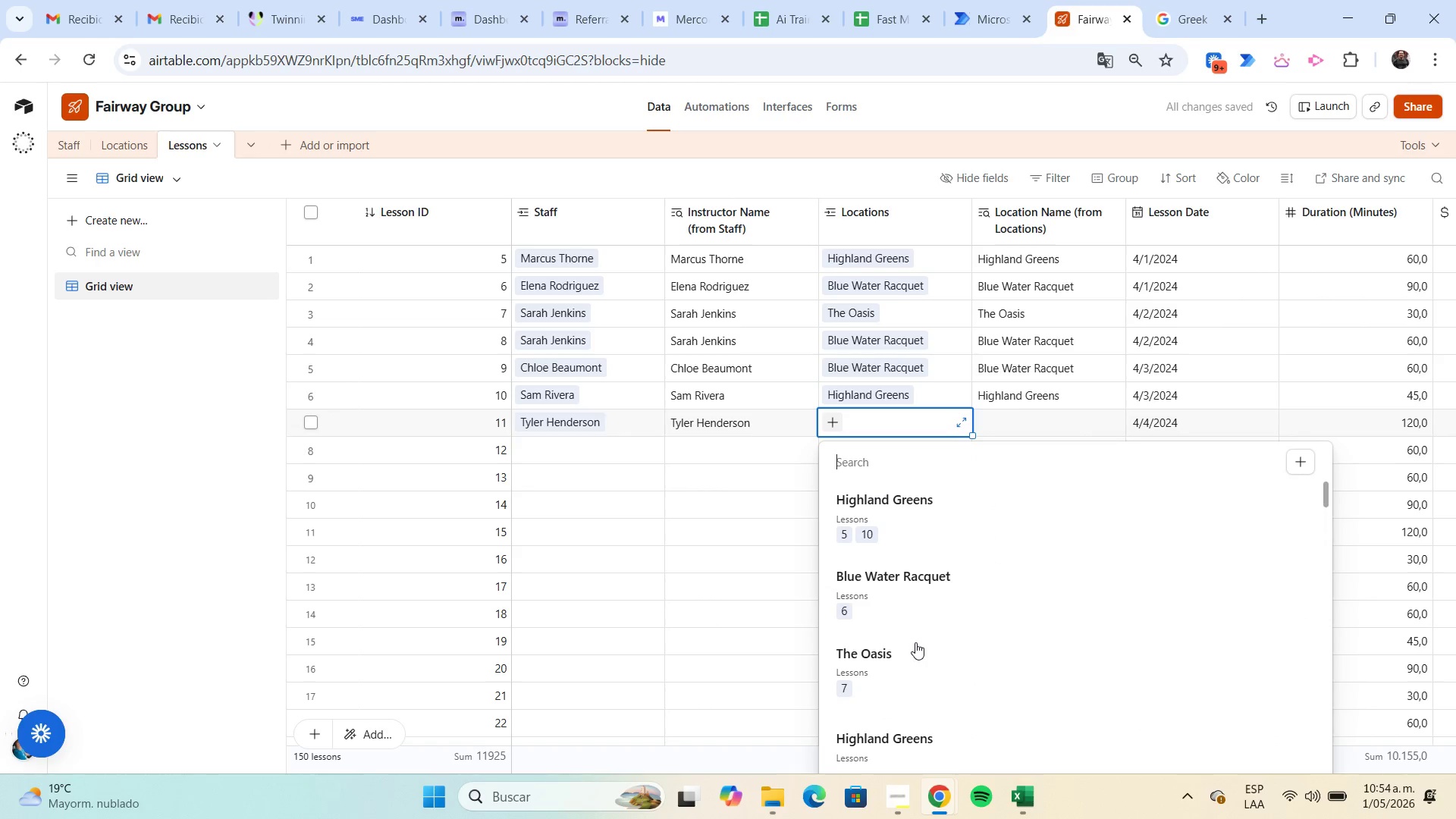 
left_click([915, 642])
 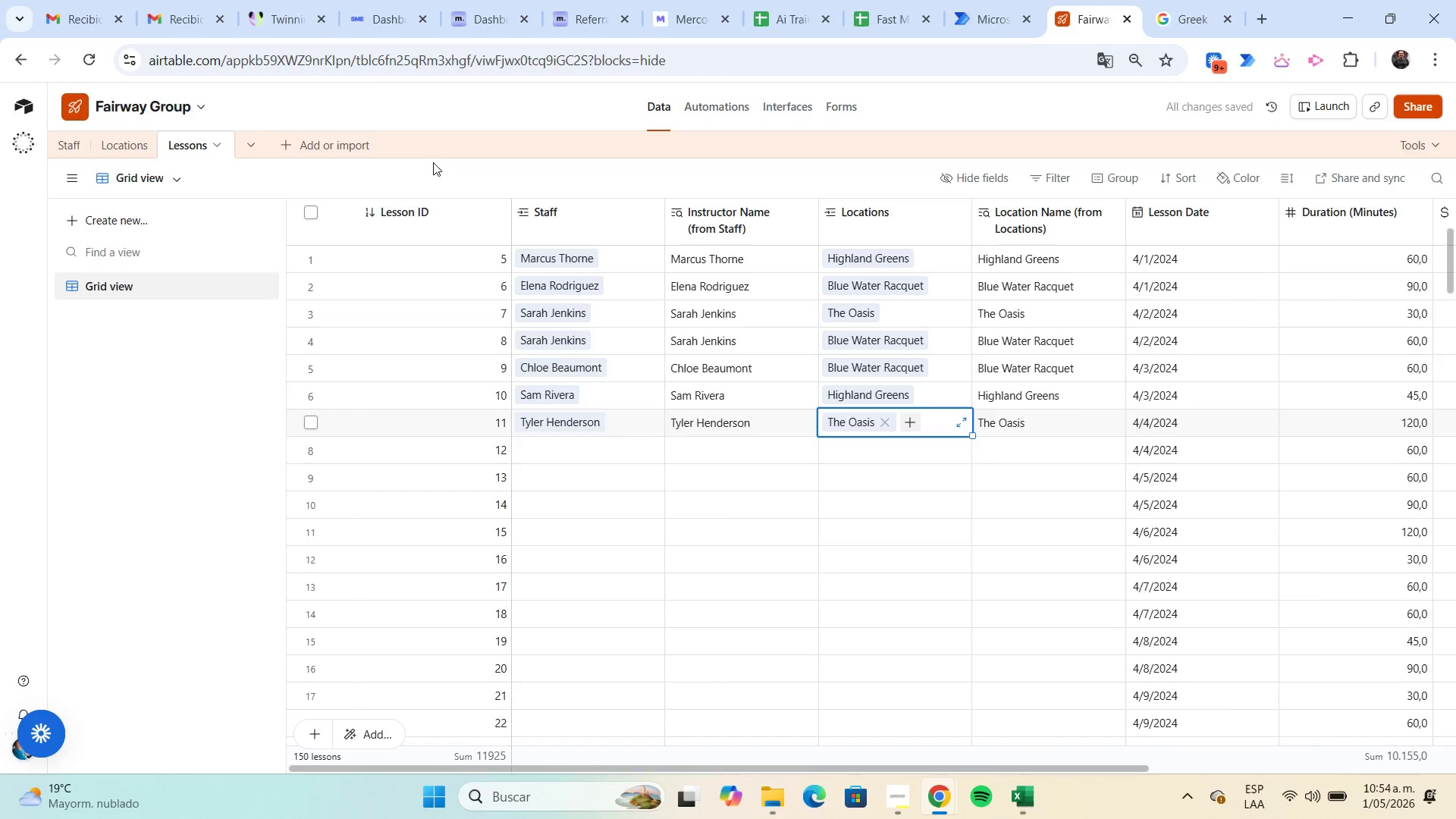 
left_click([123, 142])
 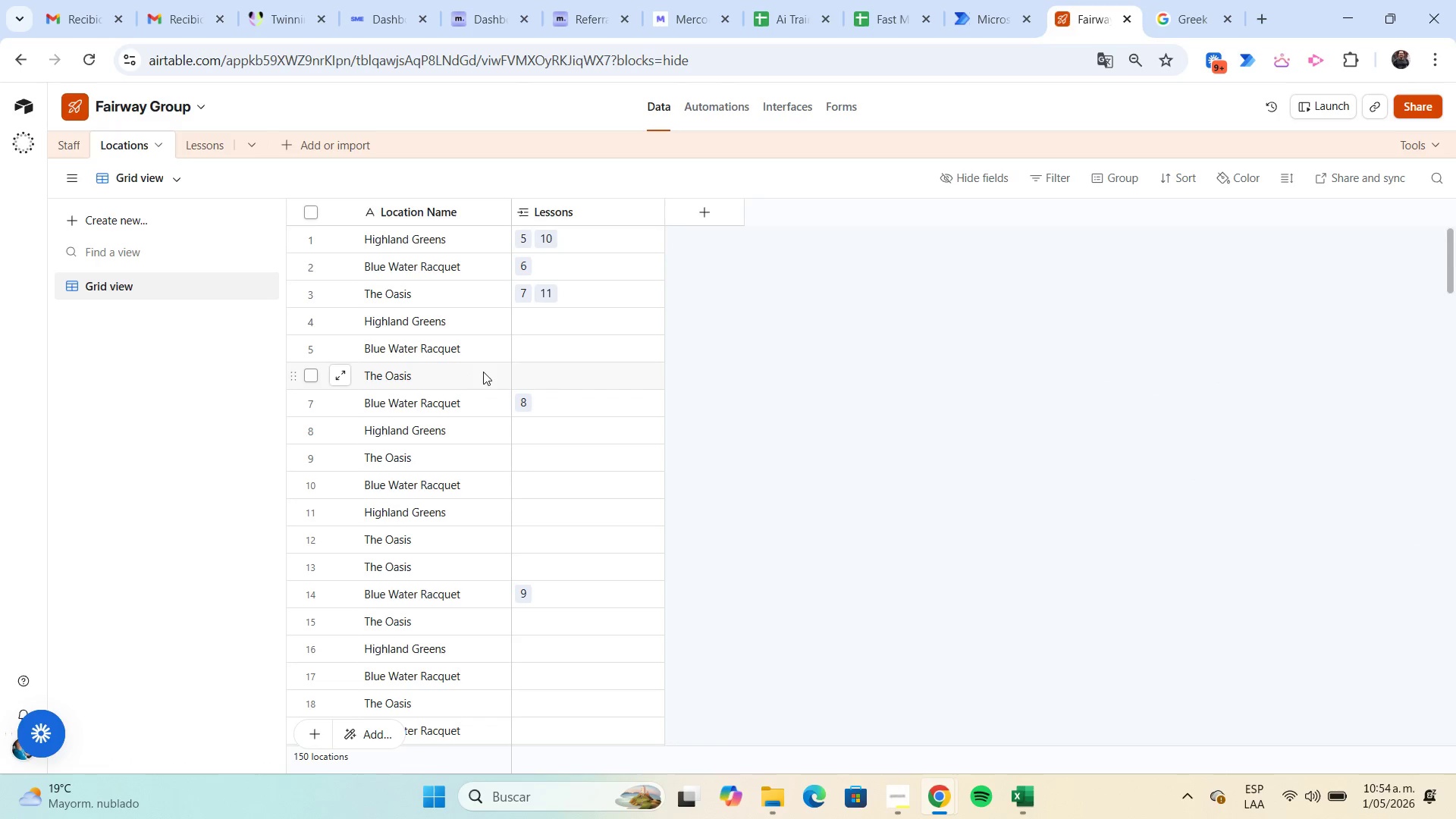 
wait(7.44)
 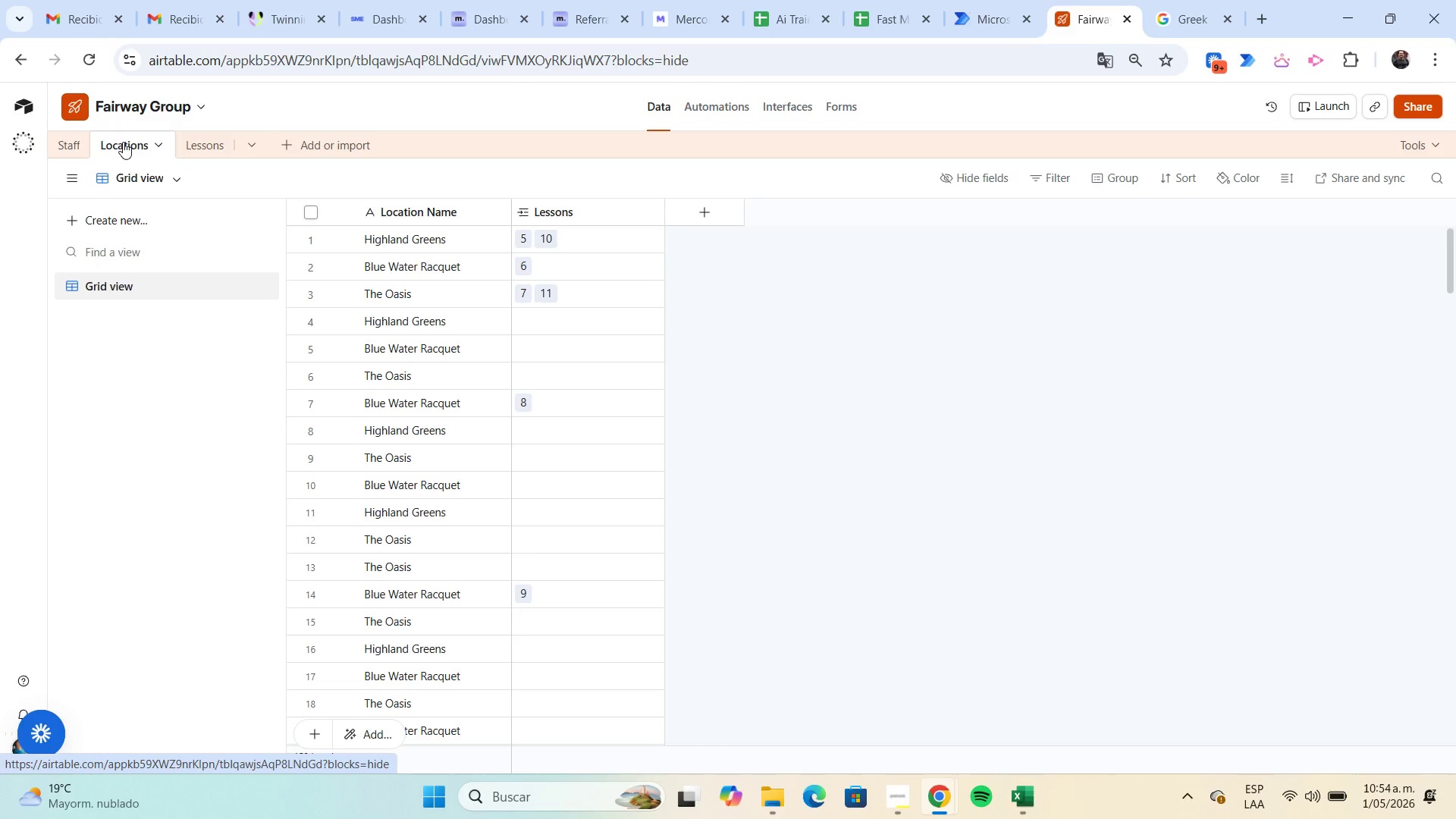 
scroll: coordinate [513, 352], scroll_direction: down, amount: 10.0
 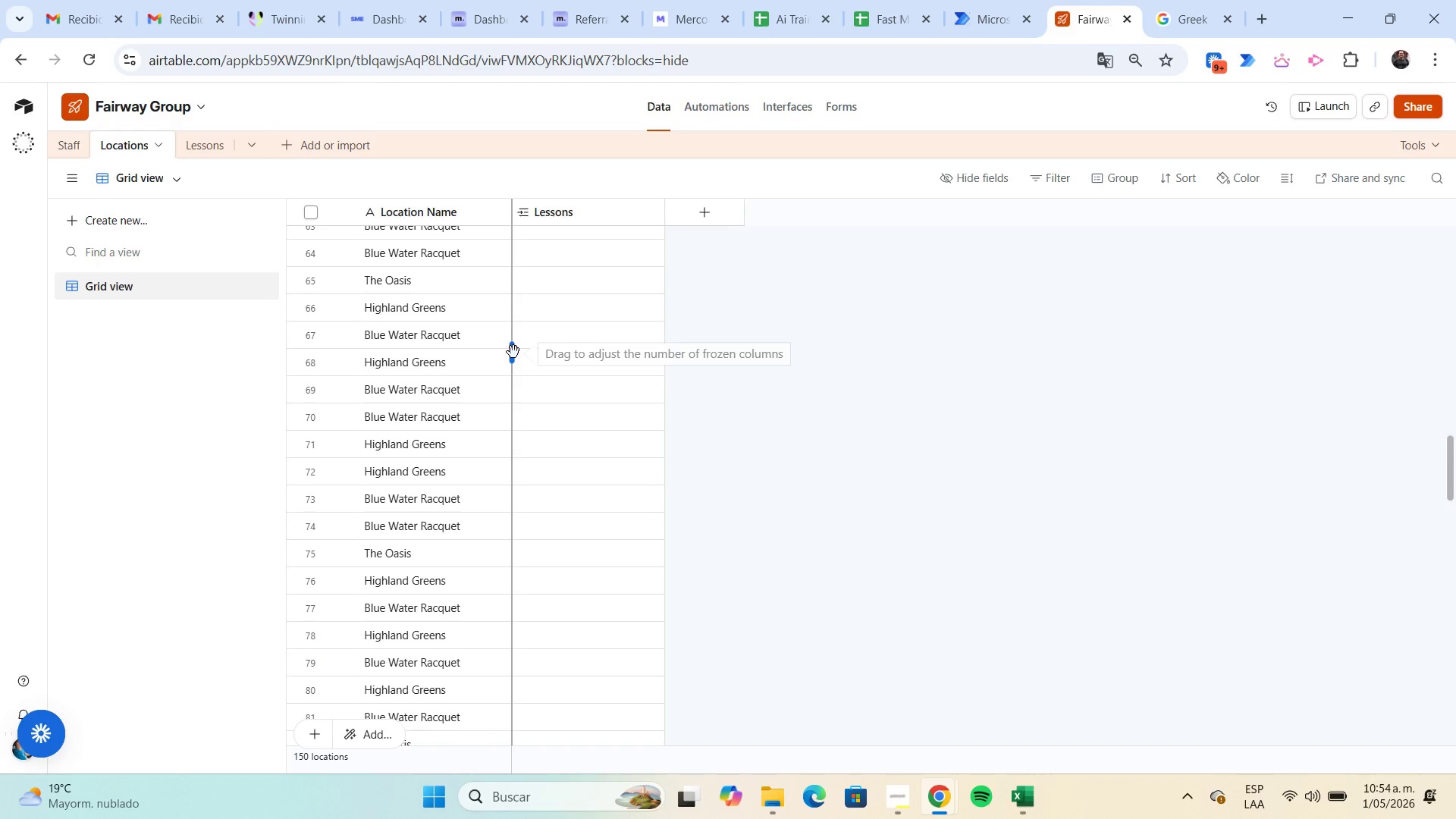 
scroll: coordinate [513, 352], scroll_direction: up, amount: 20.0
 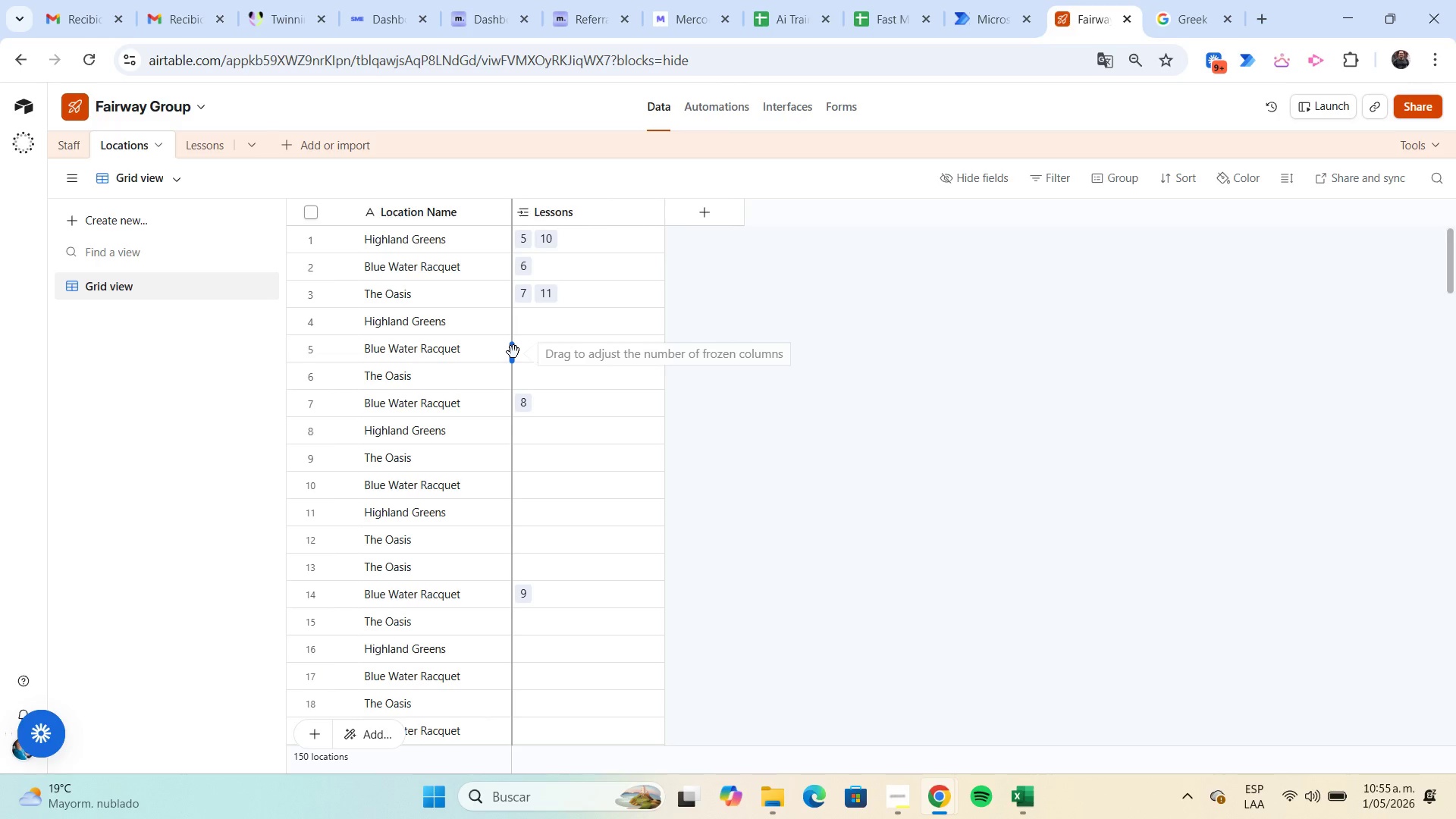 
wait(7.3)
 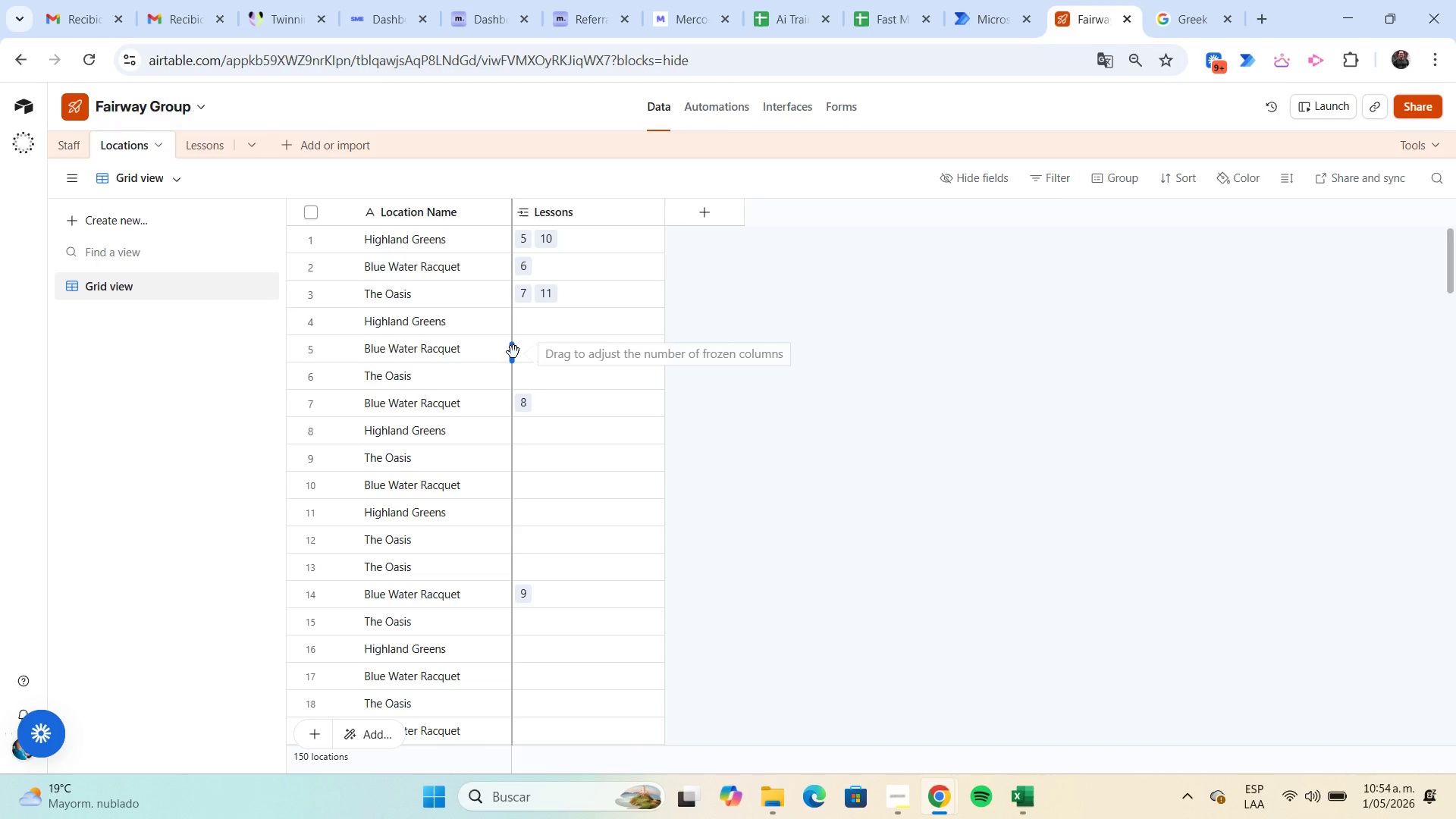 
left_click([1026, 784])
 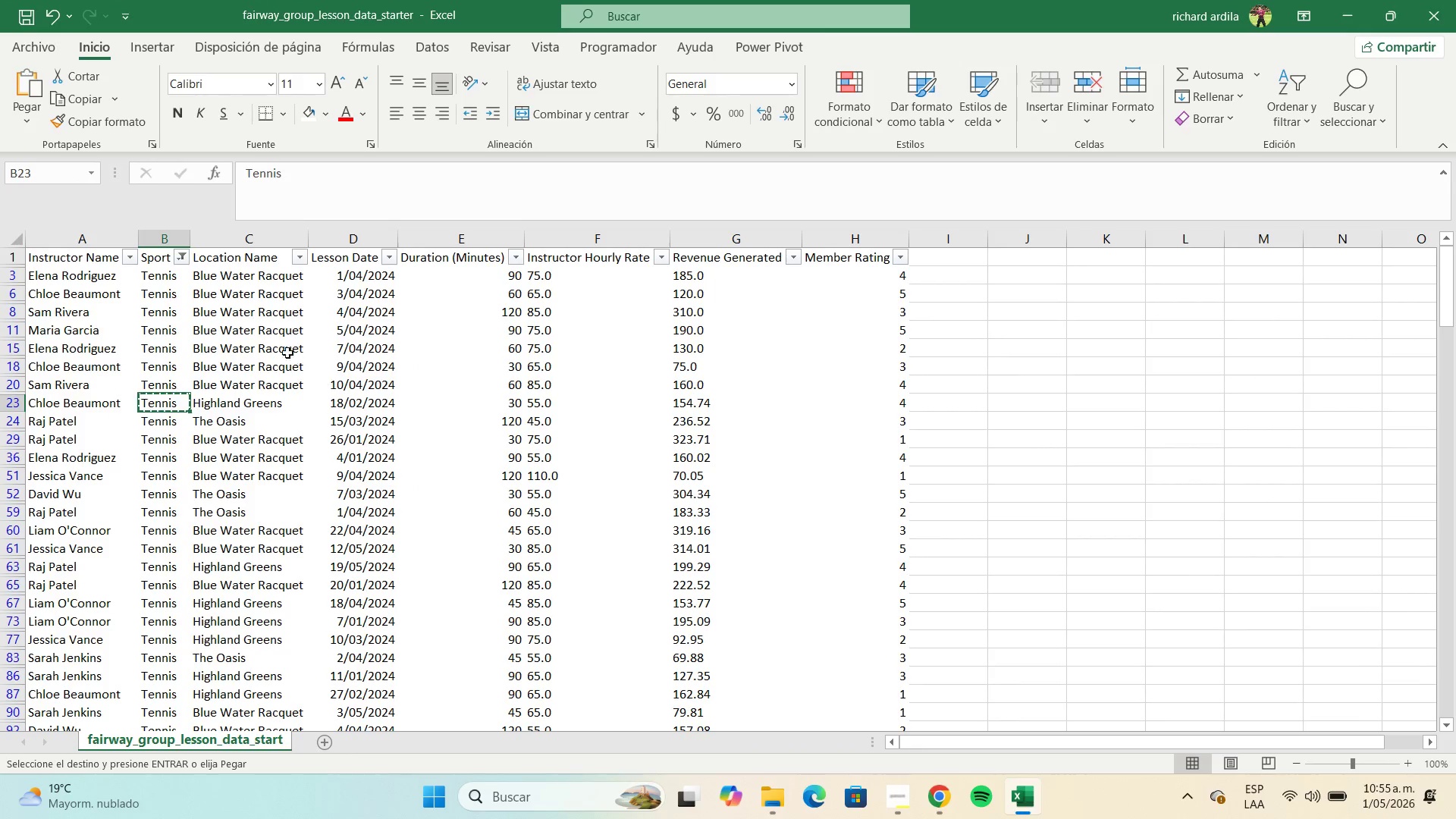 
left_click([273, 343])
 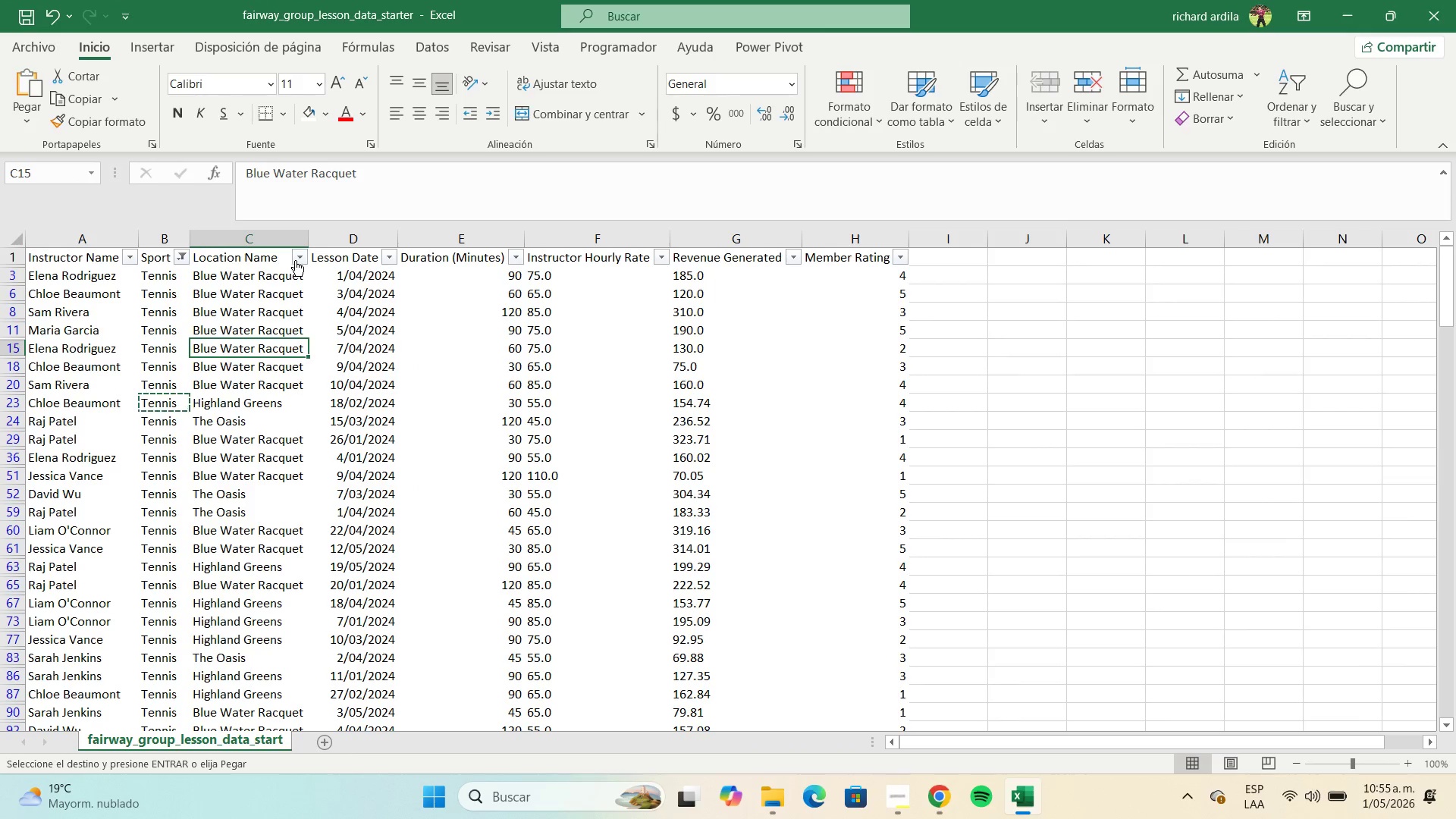 
left_click([296, 257])
 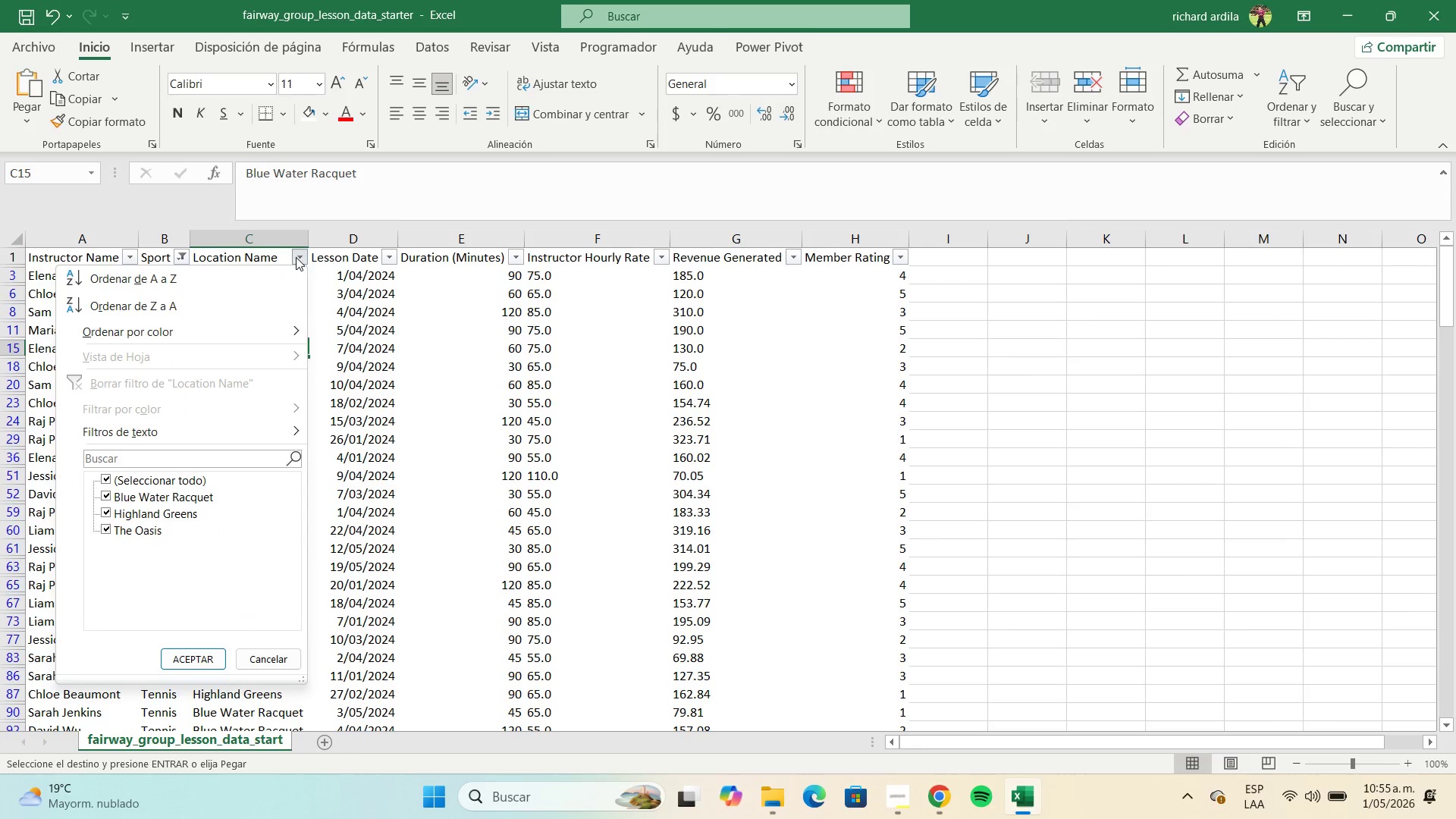 
wait(5.98)
 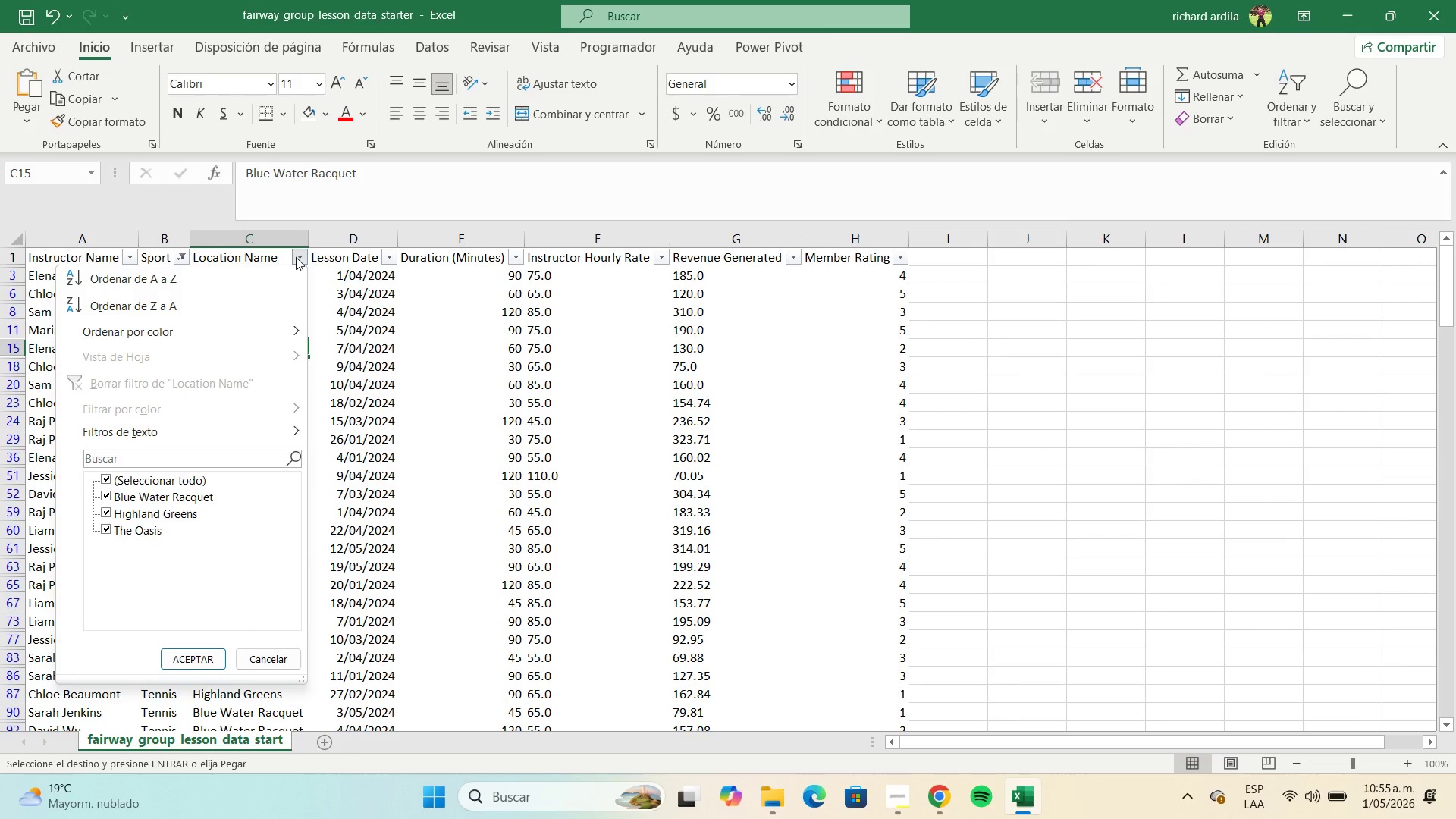 
left_click([1346, 21])
 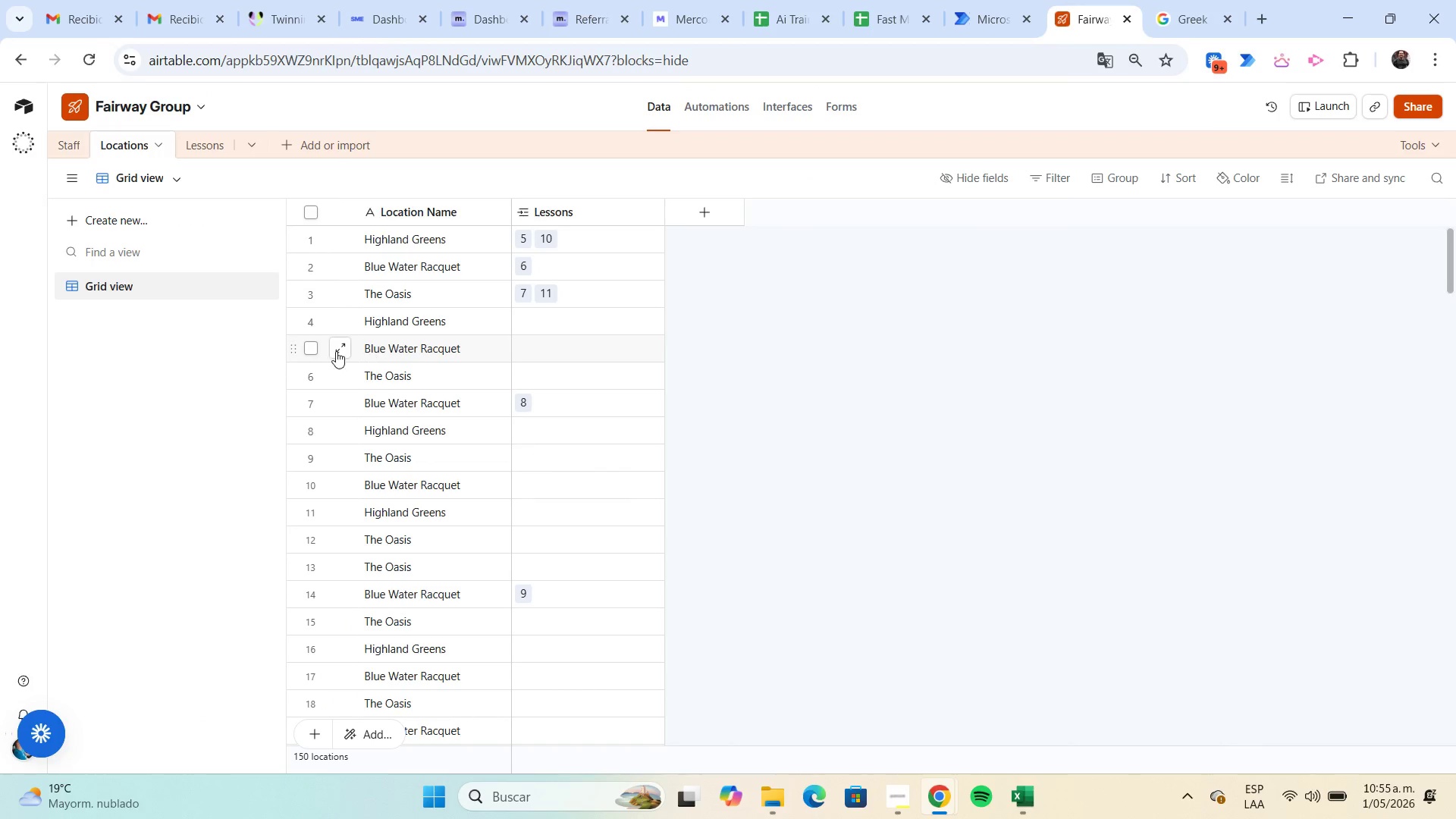 
wait(6.48)
 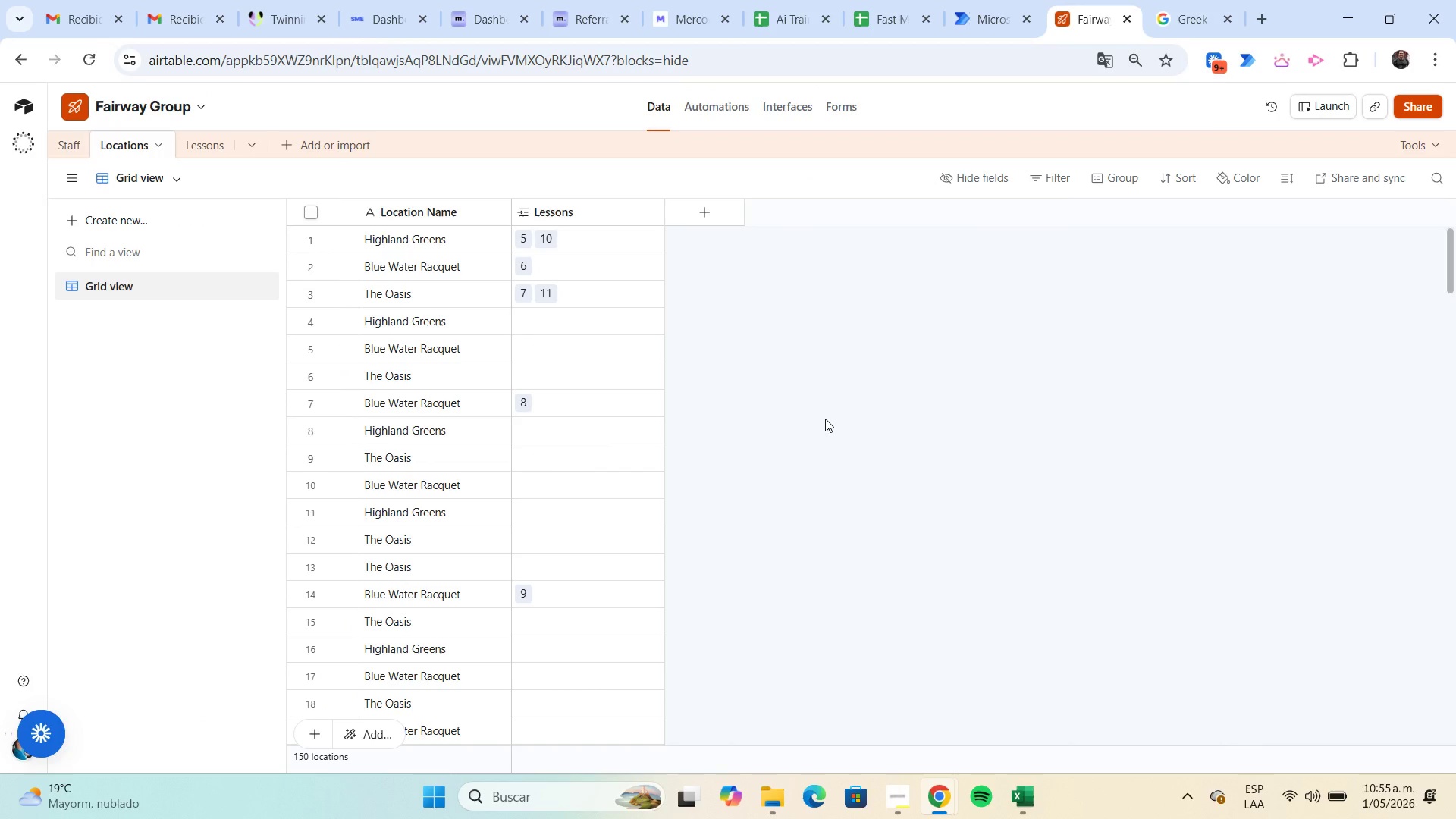 
left_click([306, 322])
 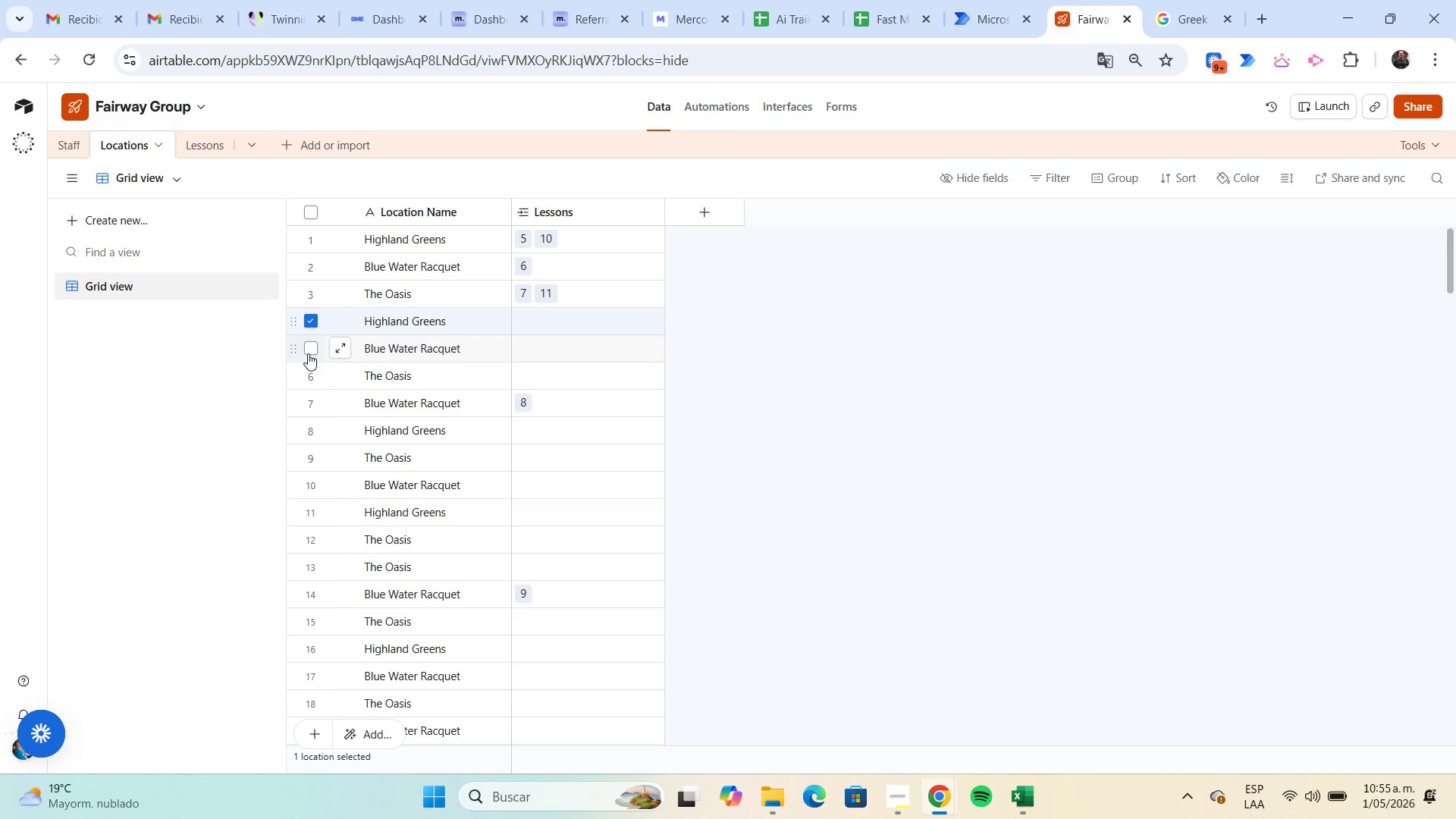 
left_click([308, 353])
 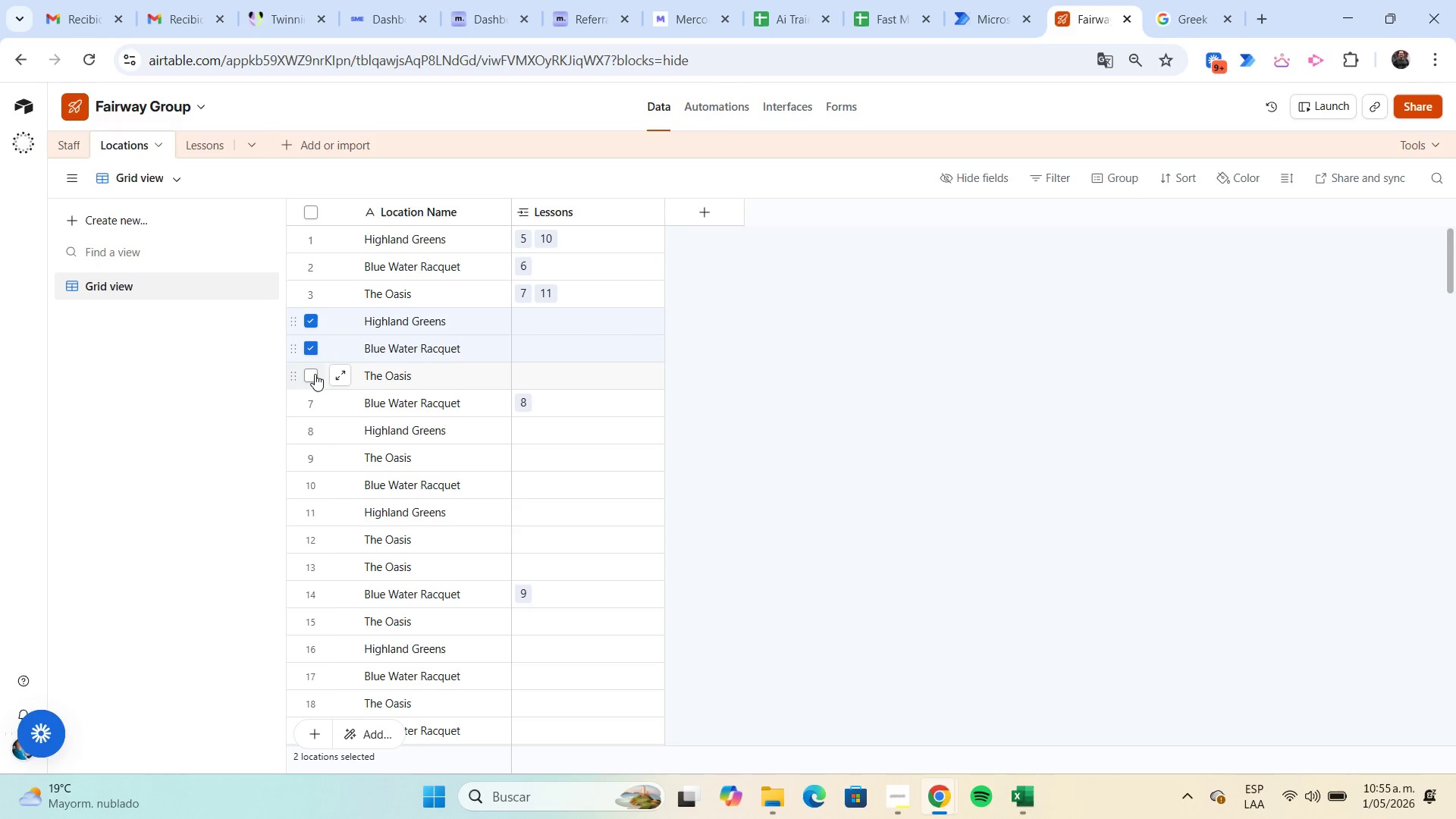 
left_click([315, 374])
 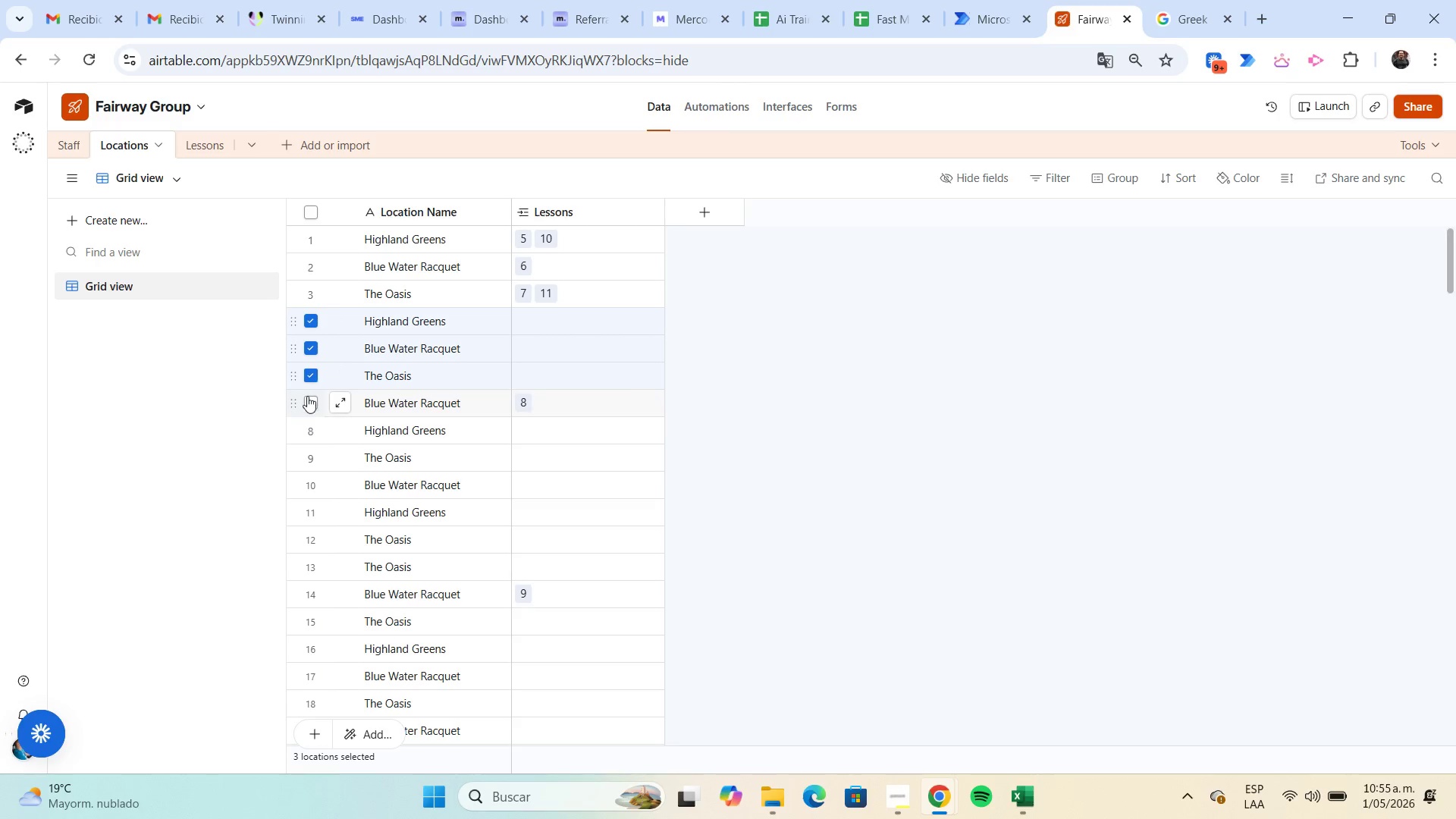 
left_click([307, 396])
 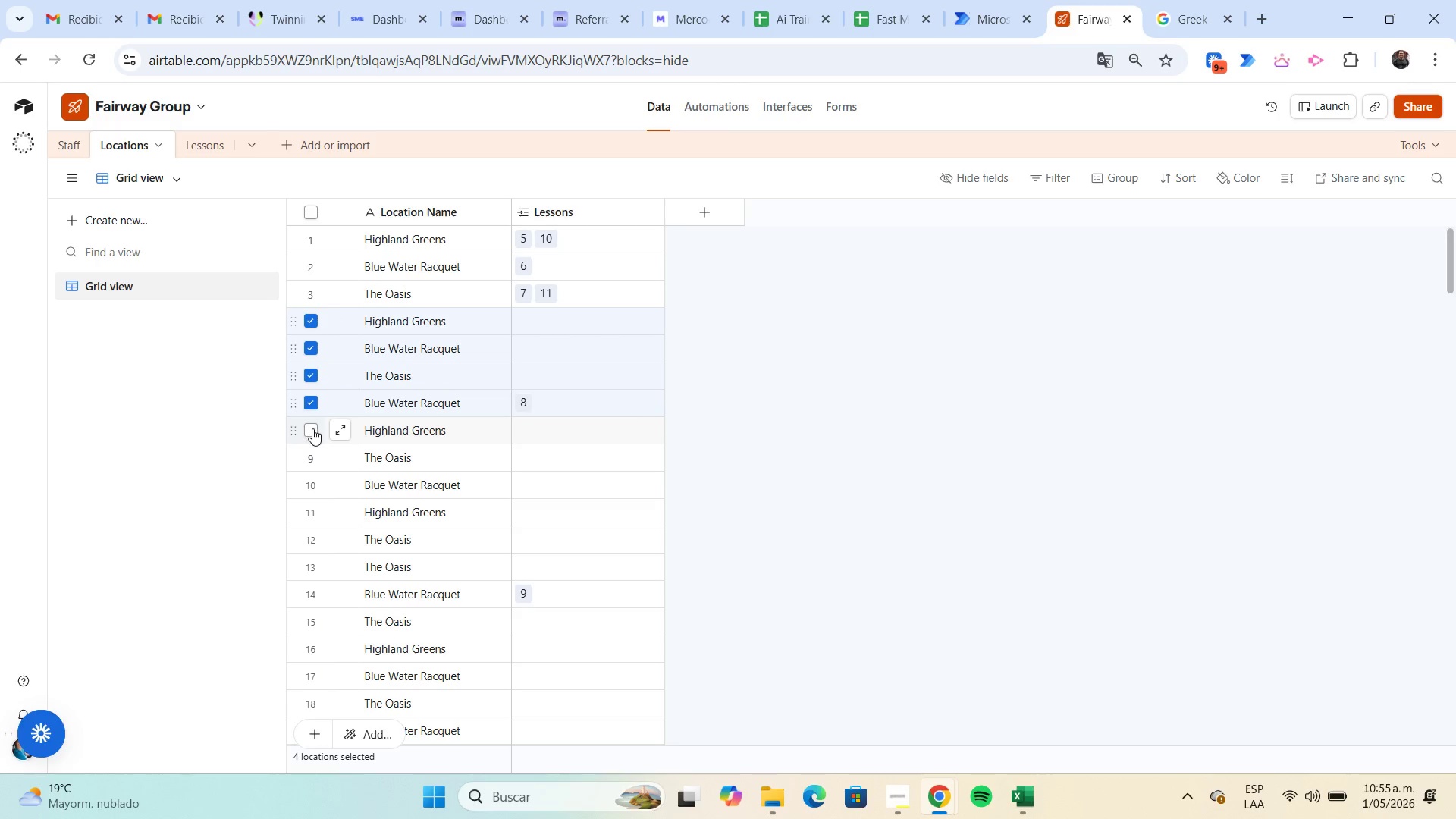 
left_click([312, 428])
 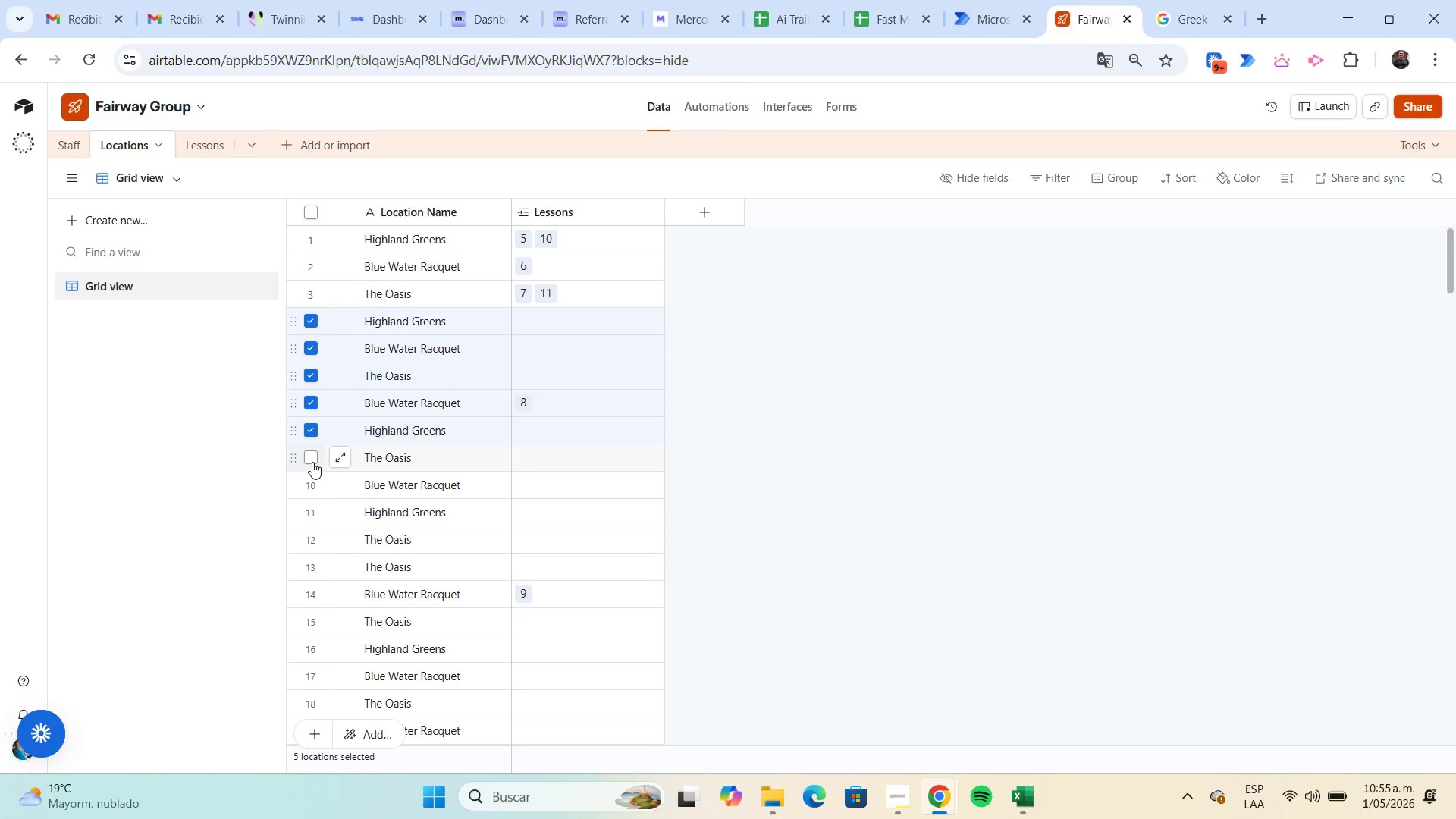 
left_click([311, 460])
 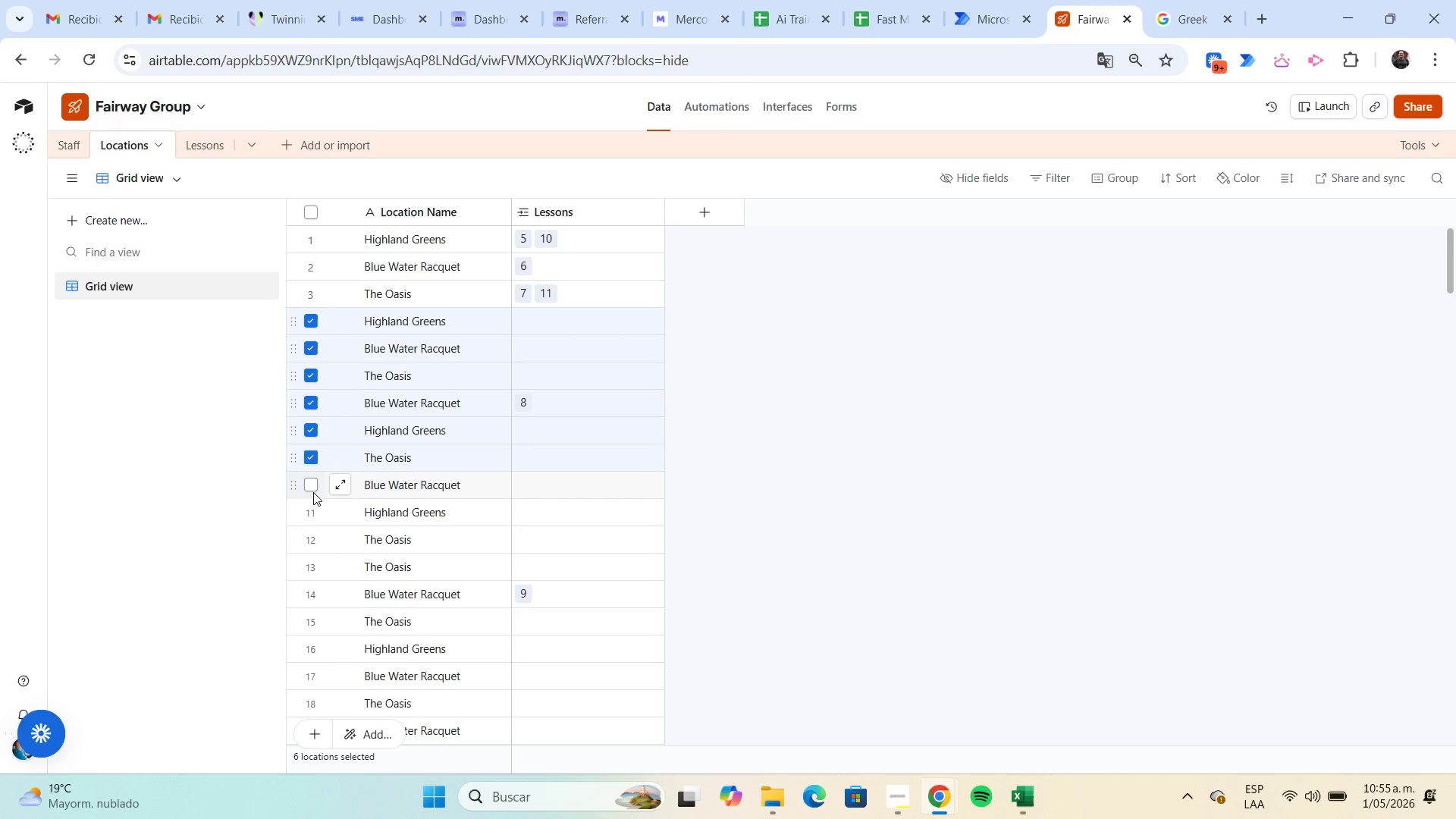 
left_click([312, 491])
 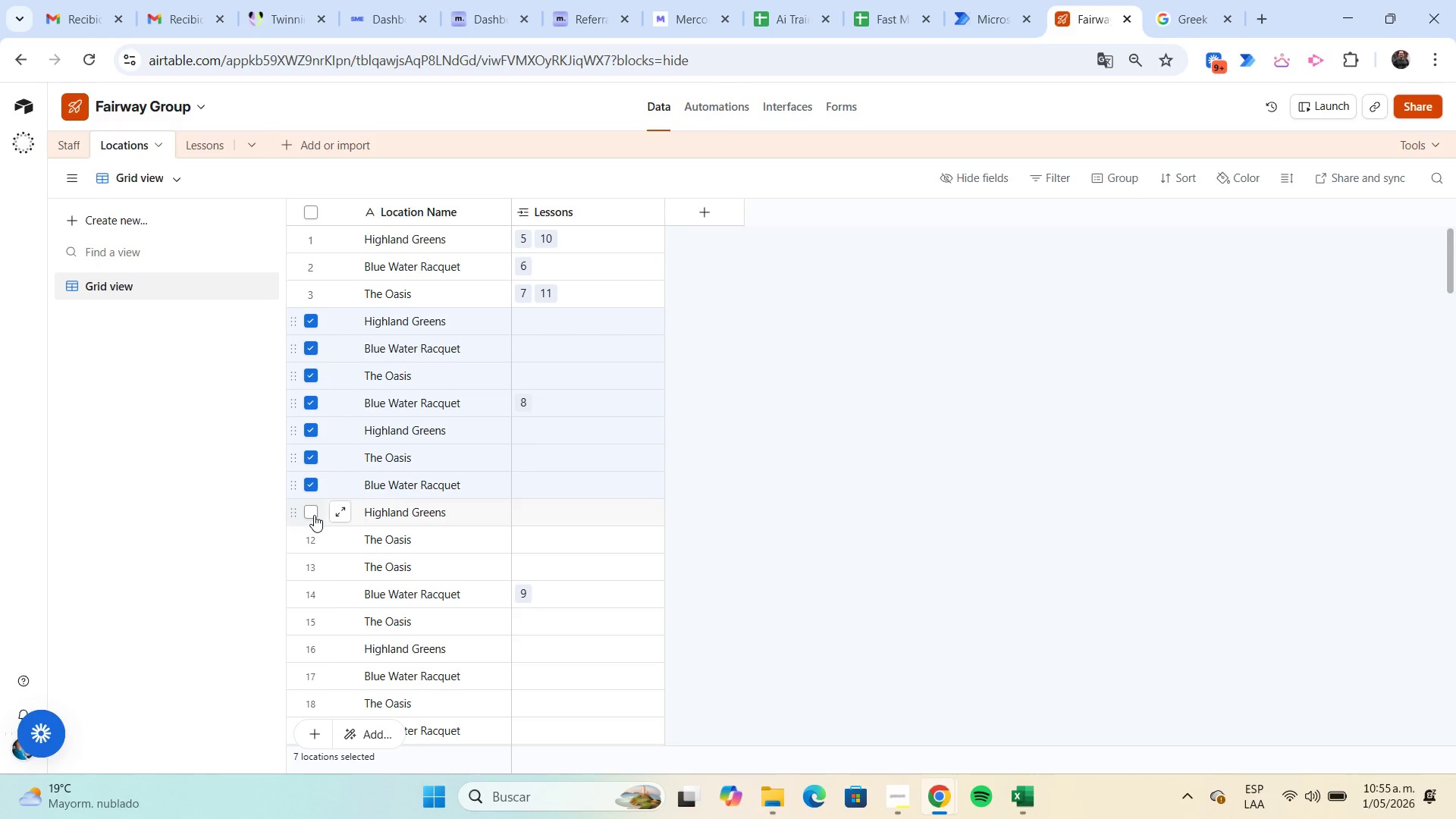 
left_click([314, 515])
 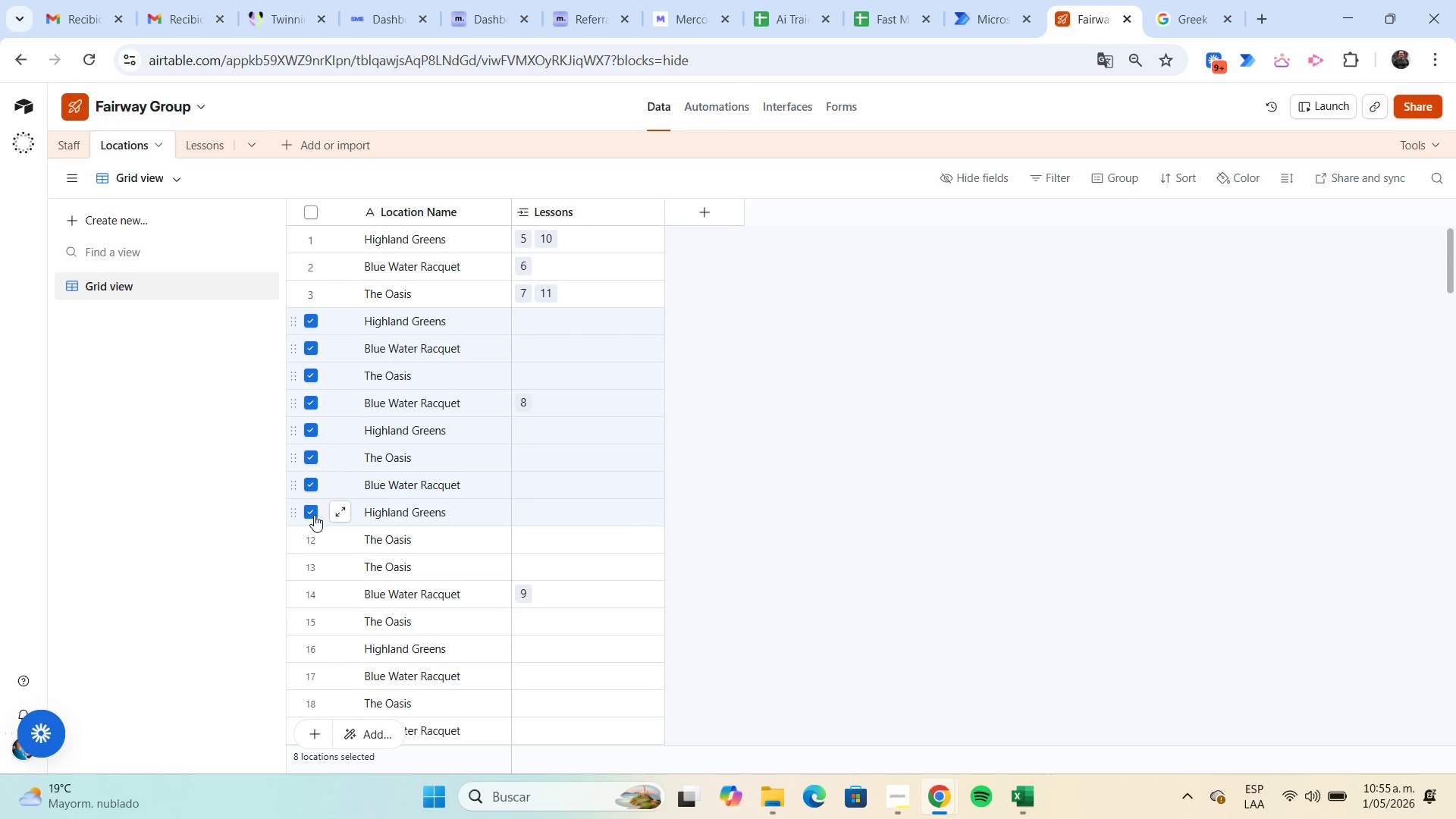 
scroll: coordinate [314, 515], scroll_direction: down, amount: 1.0
 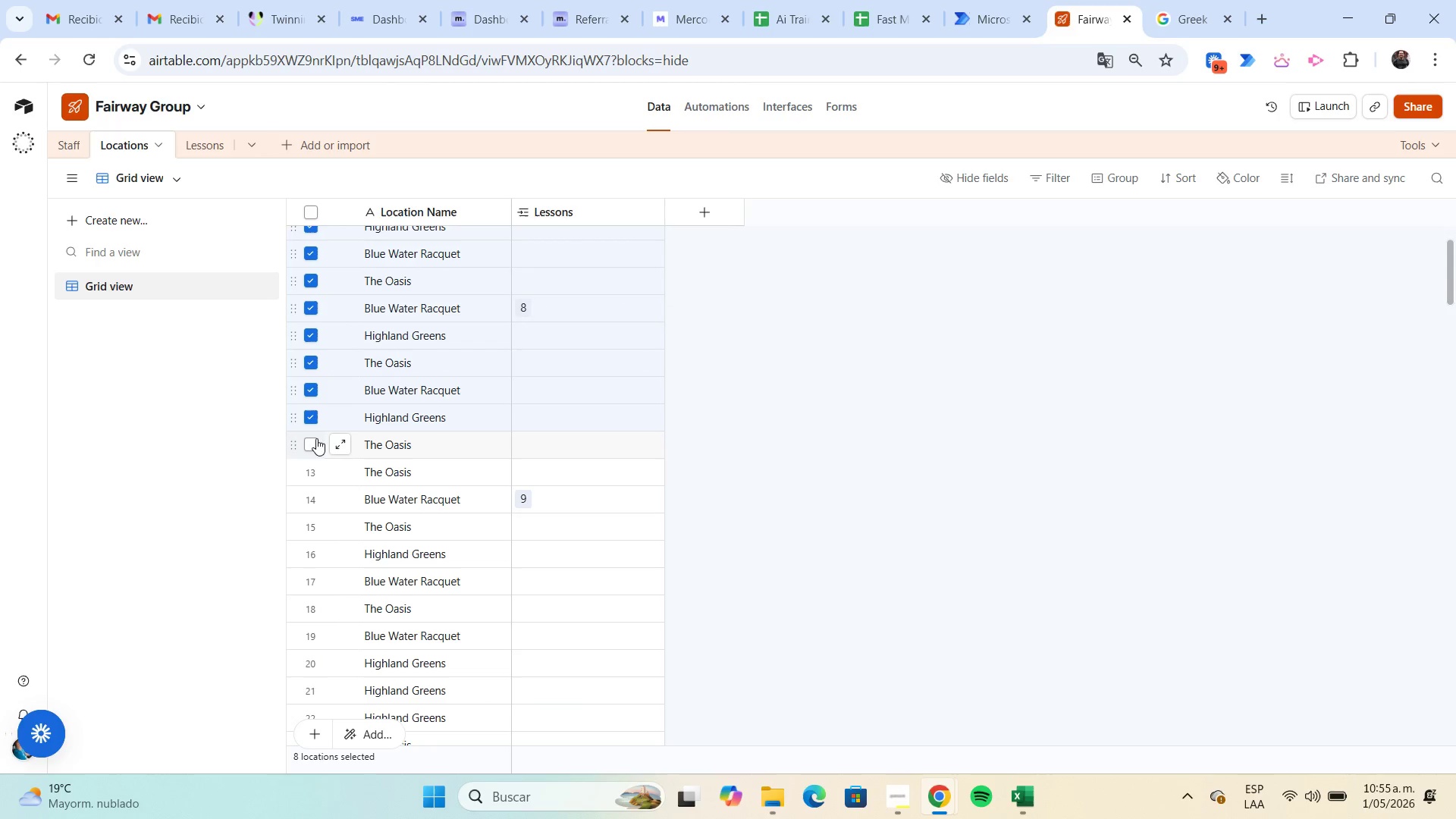 
left_click([315, 438])
 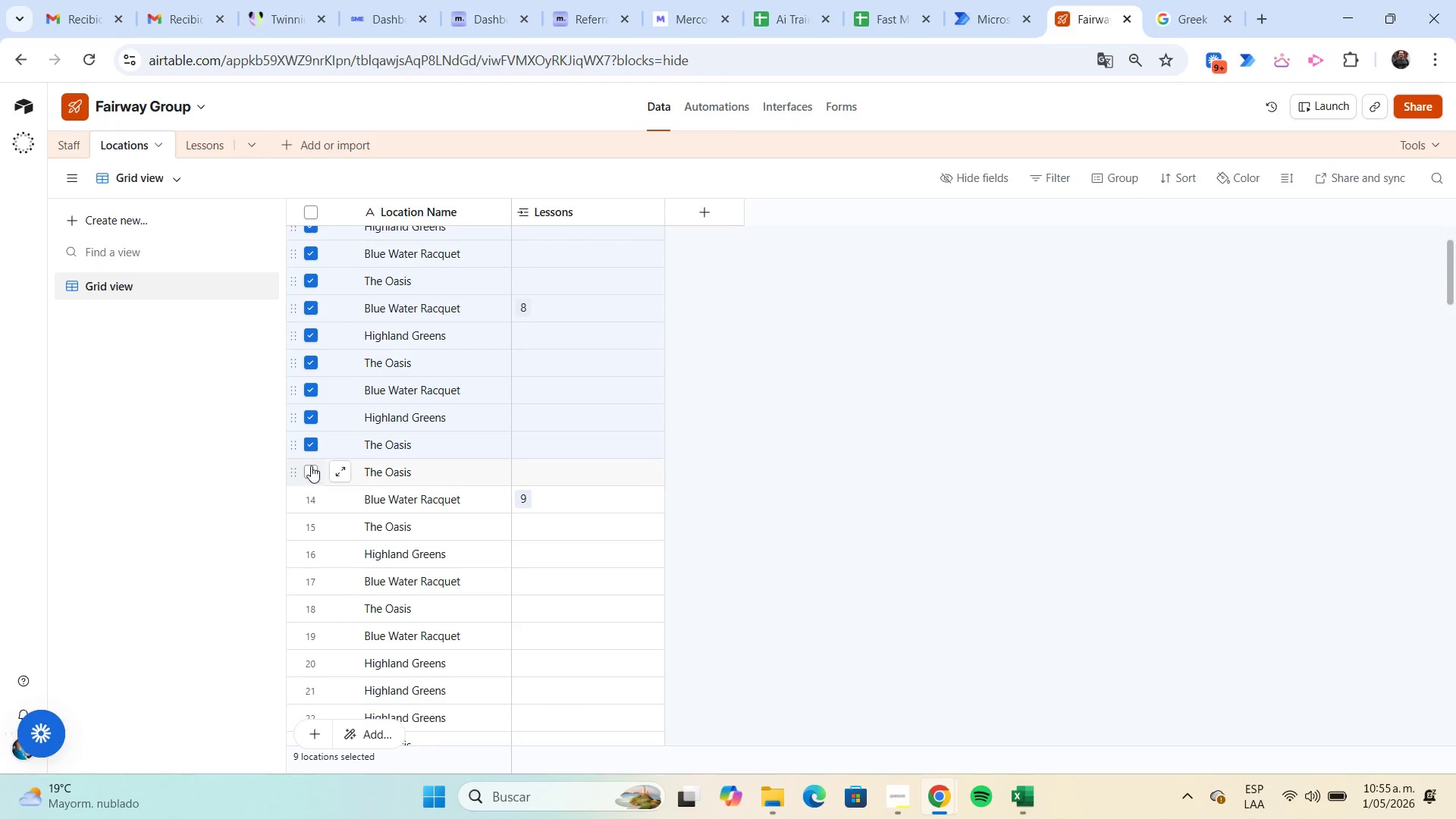 
left_click([311, 467])
 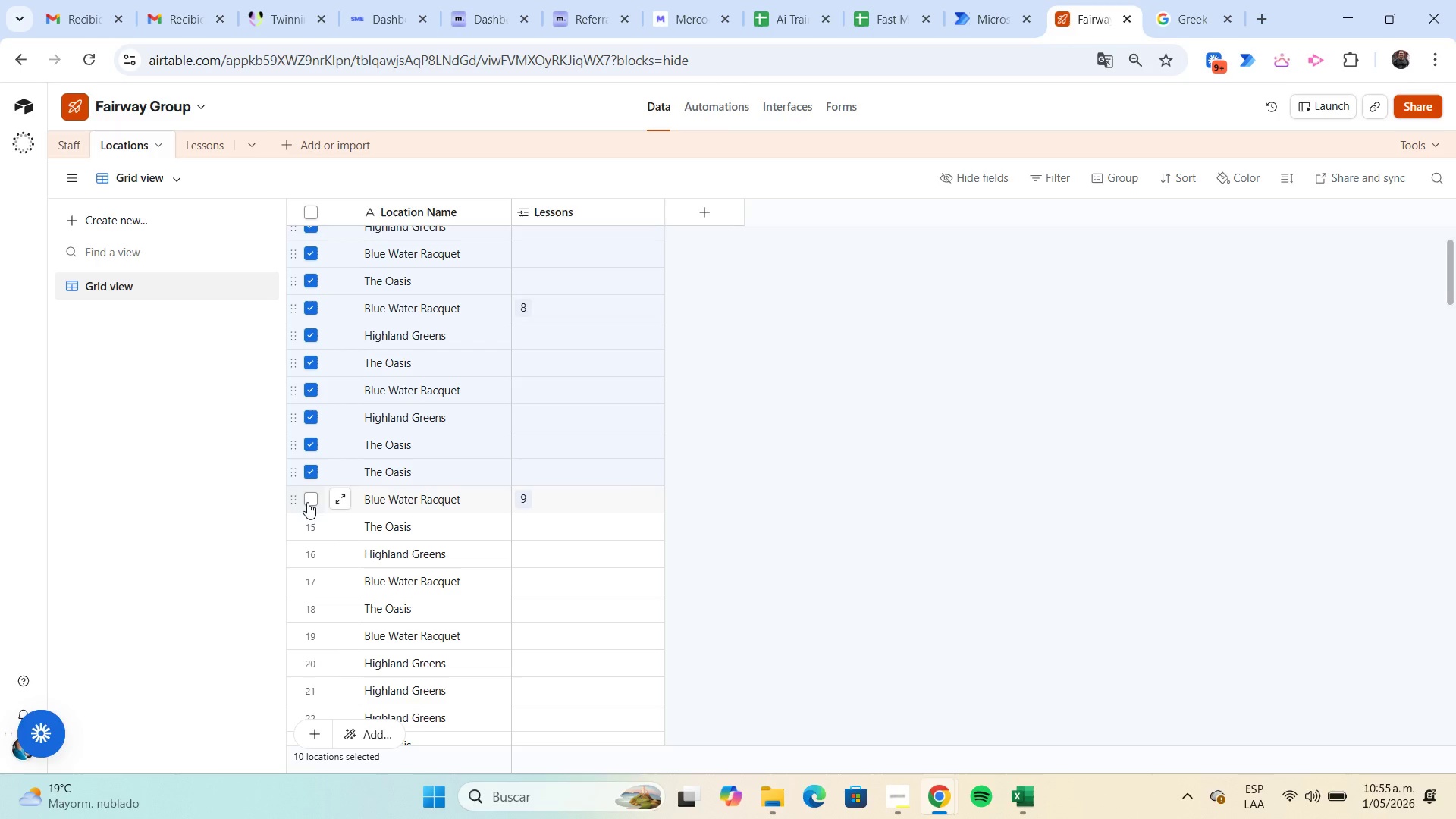 
left_click([307, 502])
 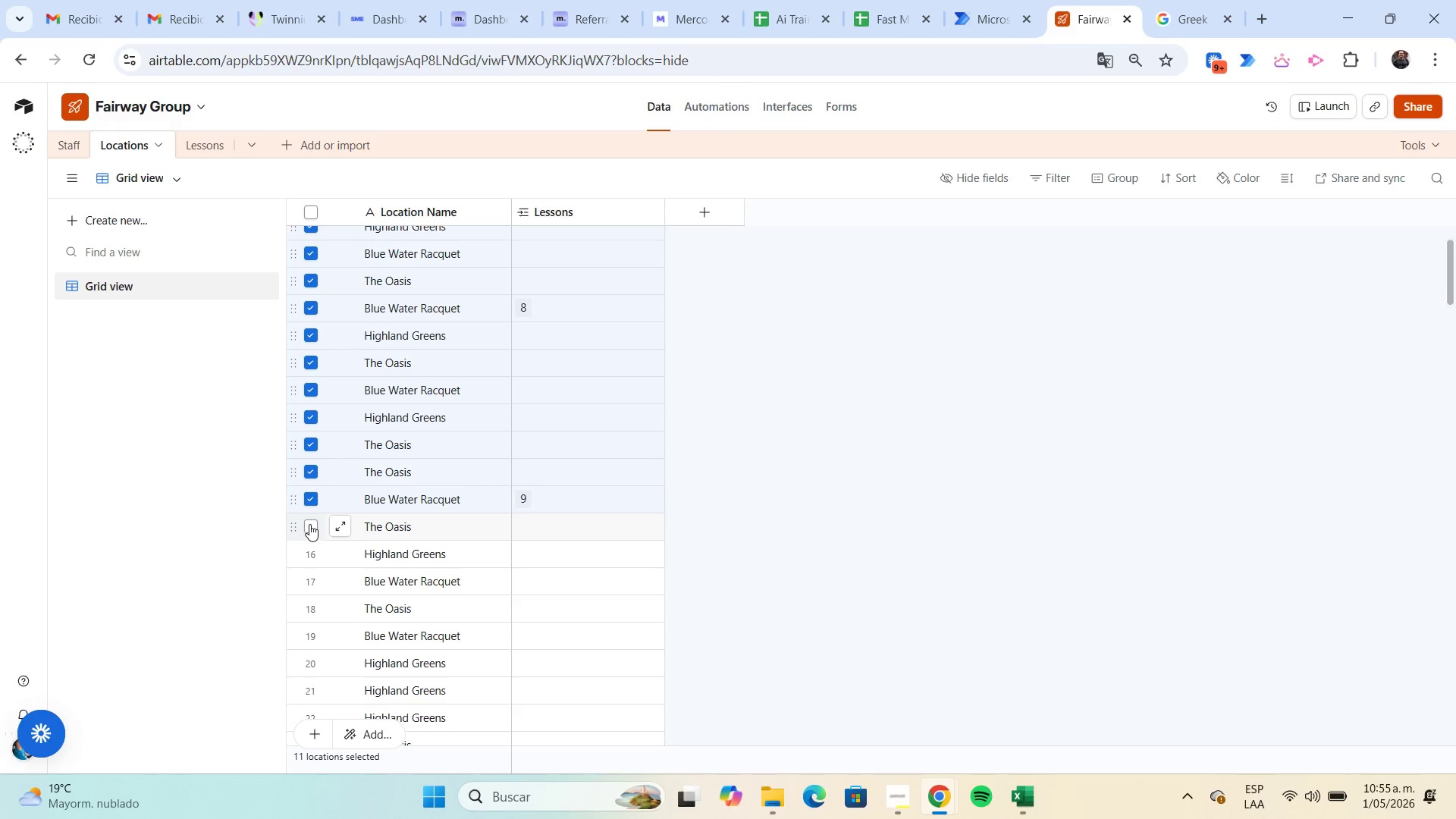 
left_click([309, 524])
 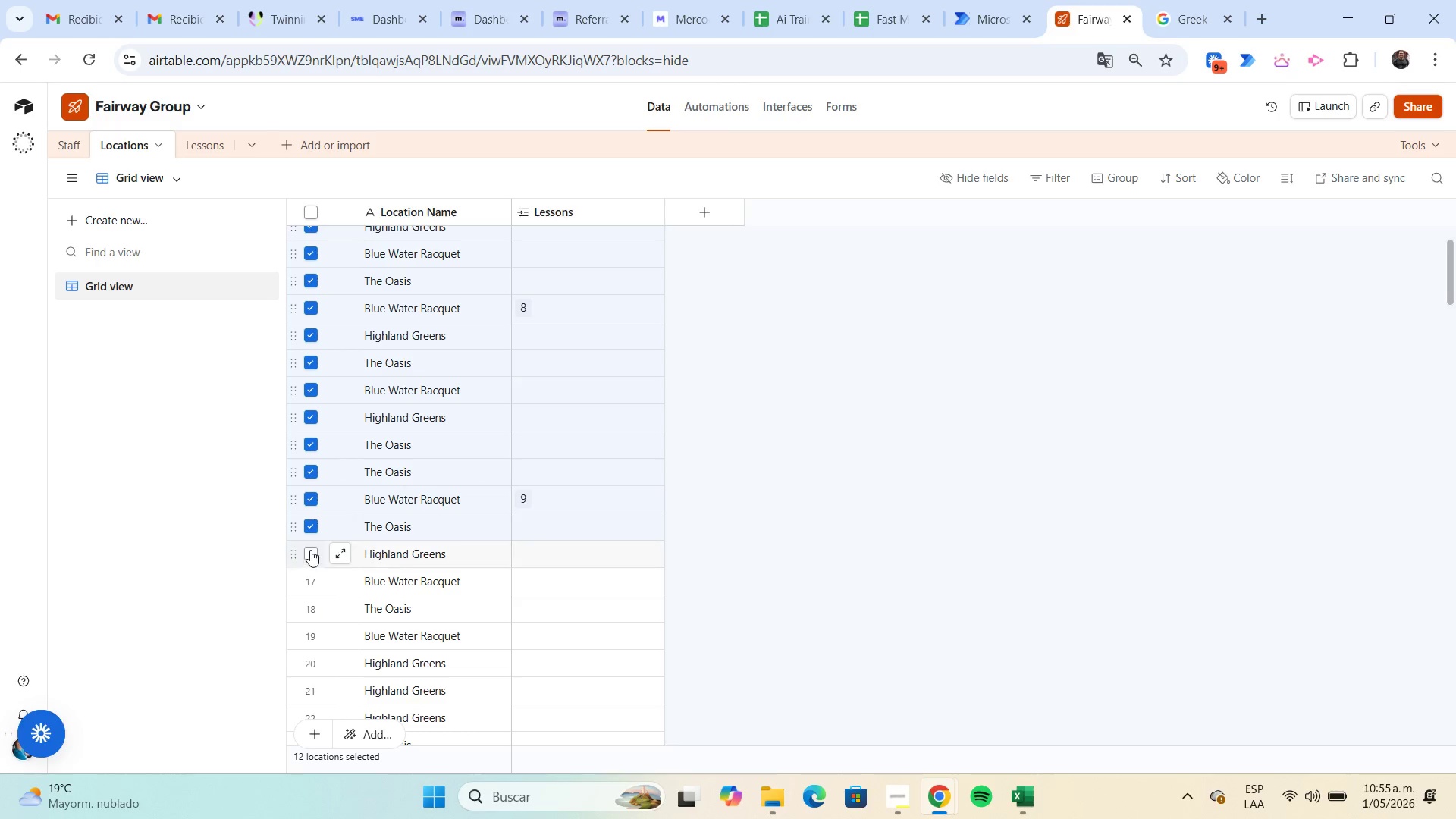 
left_click([310, 550])
 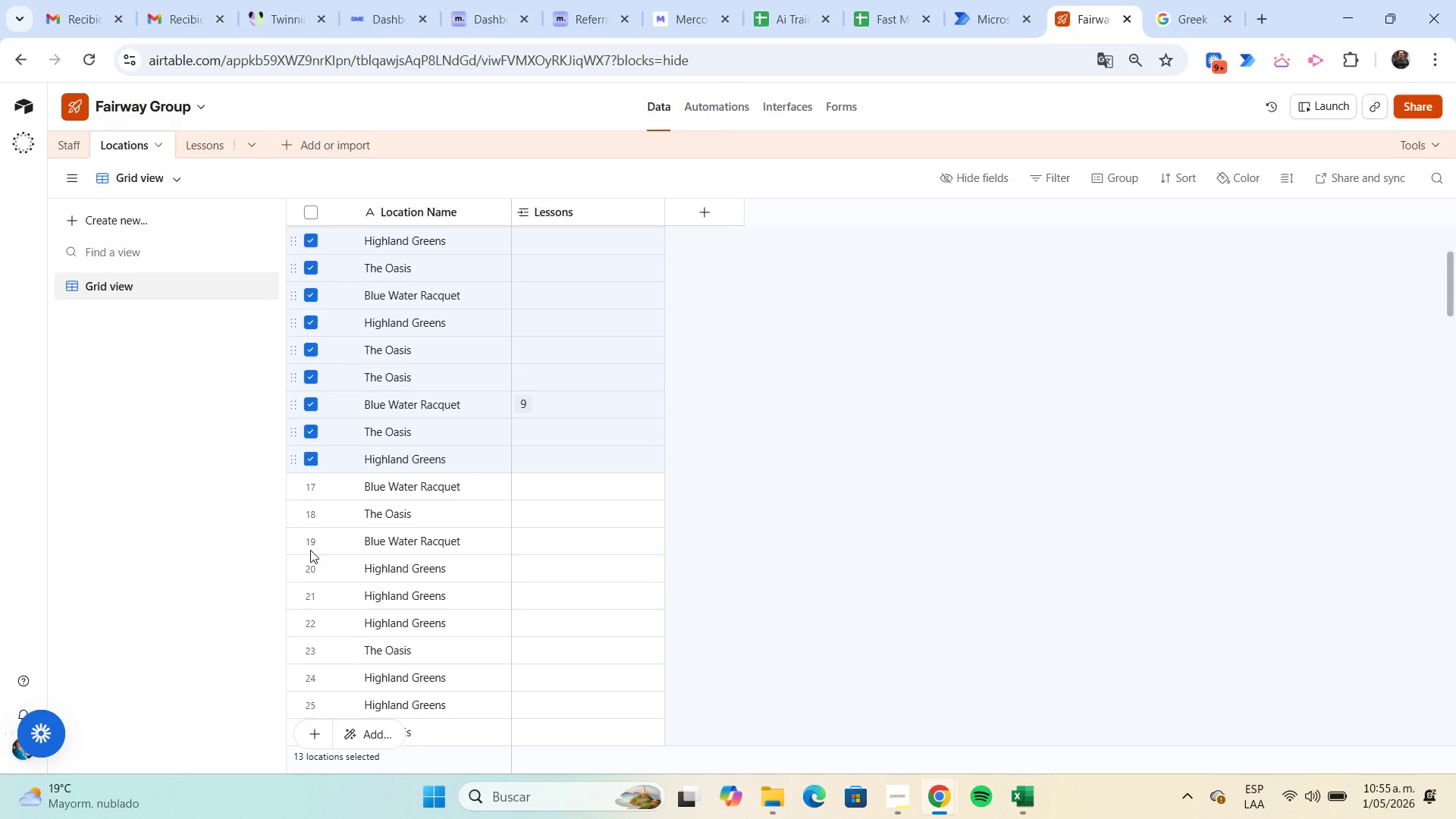 
scroll: coordinate [310, 550], scroll_direction: down, amount: 2.0
 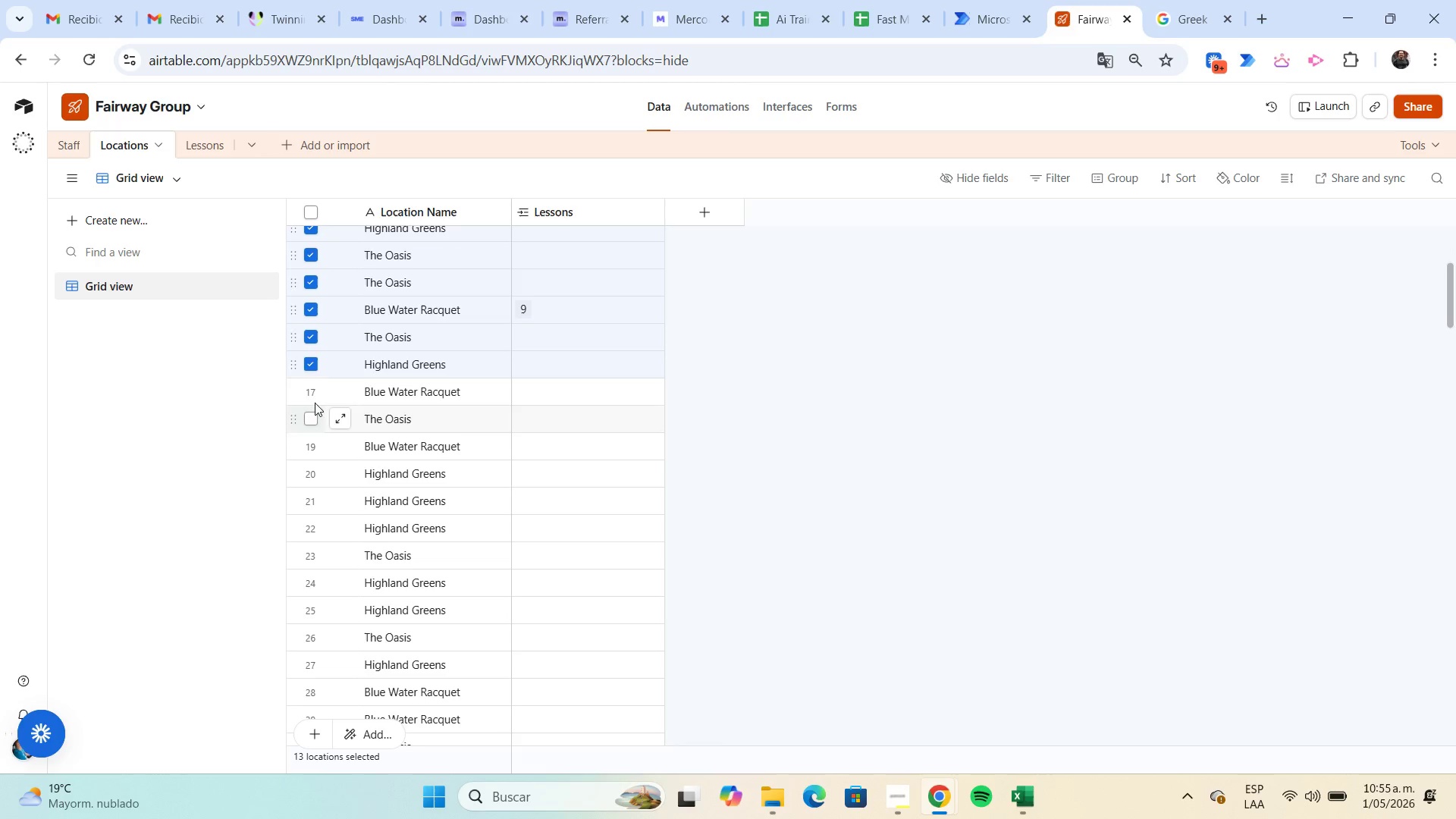 
left_click([310, 391])
 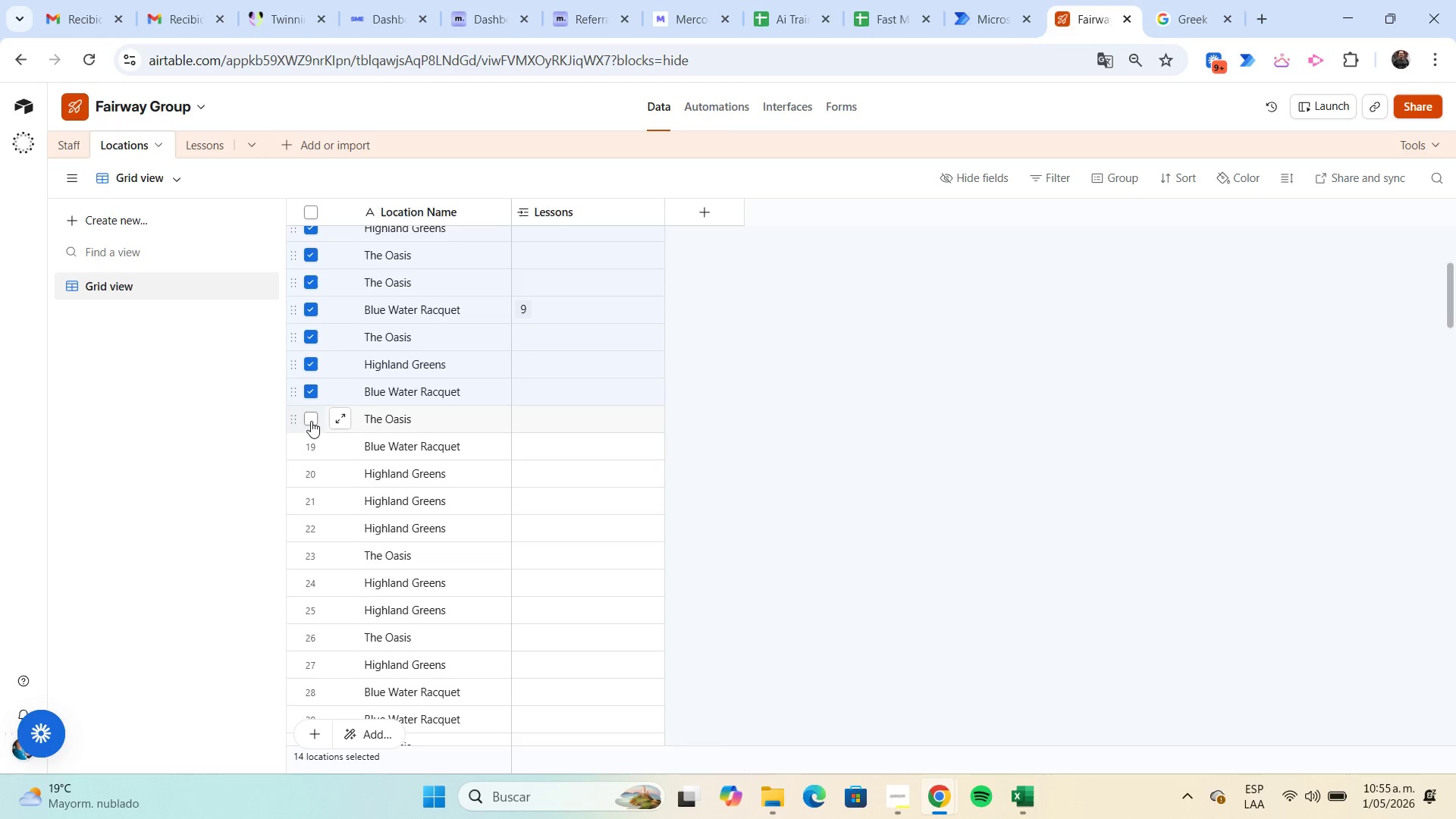 
left_click([312, 422])
 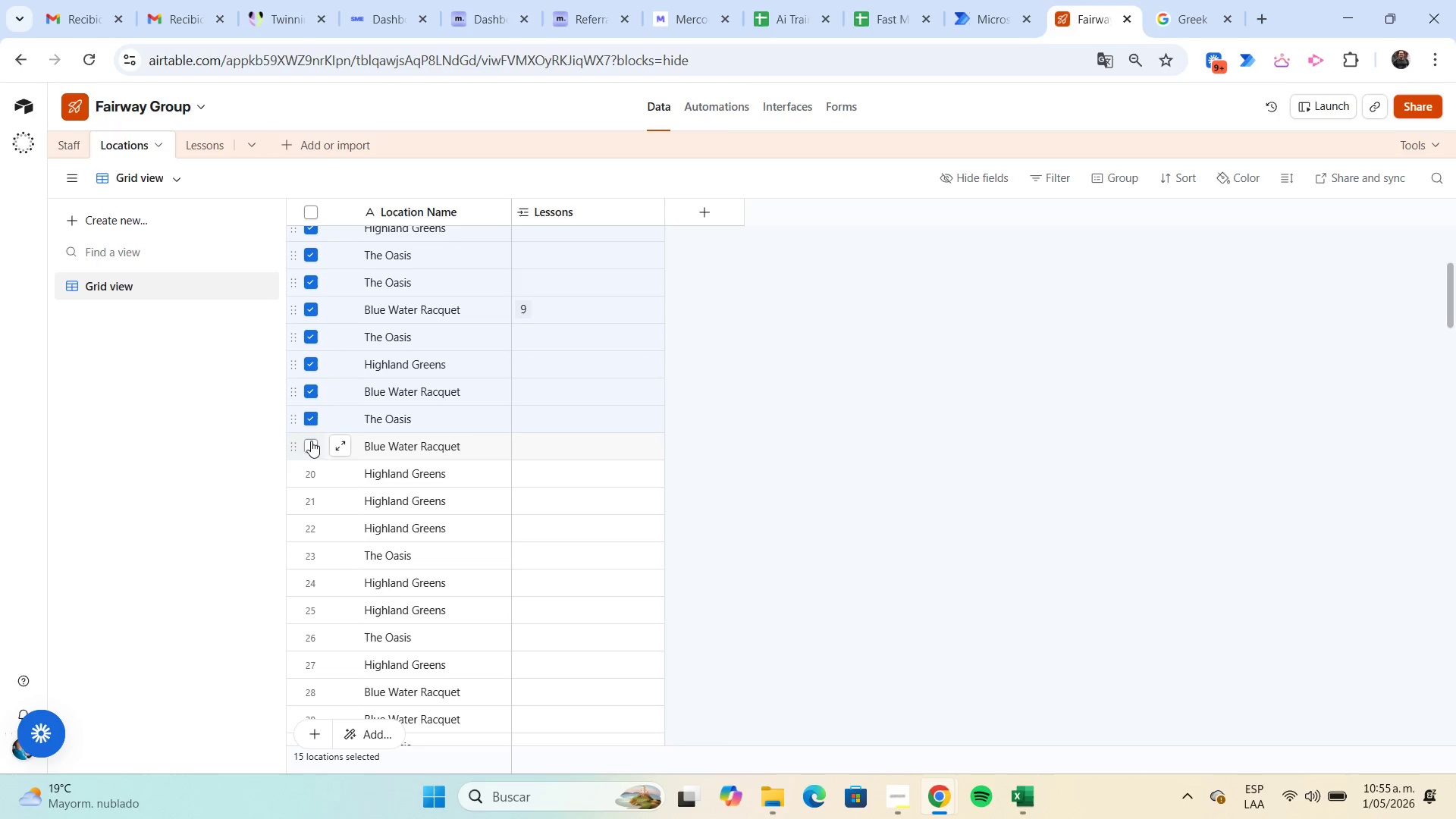 
left_click([311, 441])
 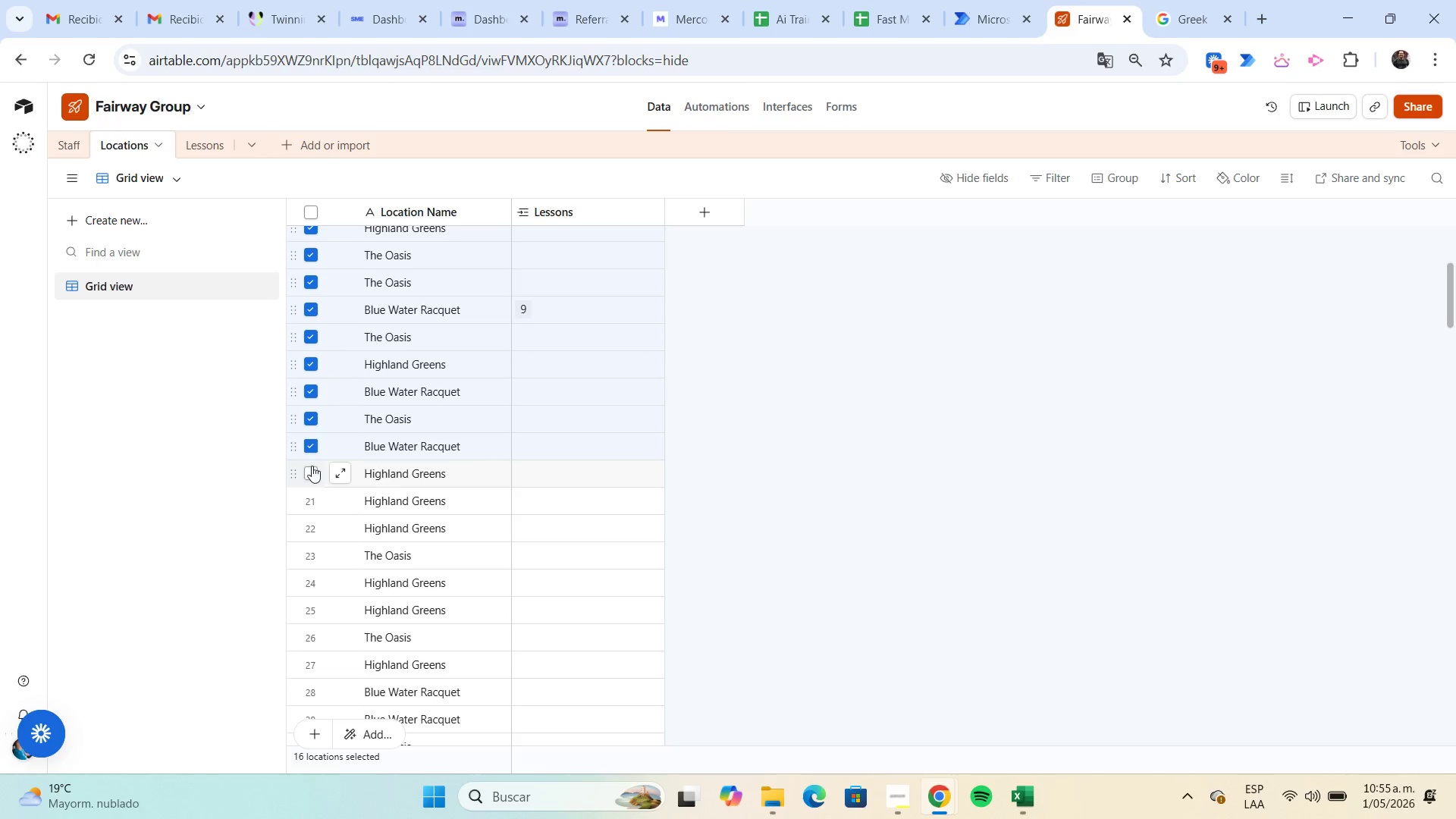 
left_click([312, 466])
 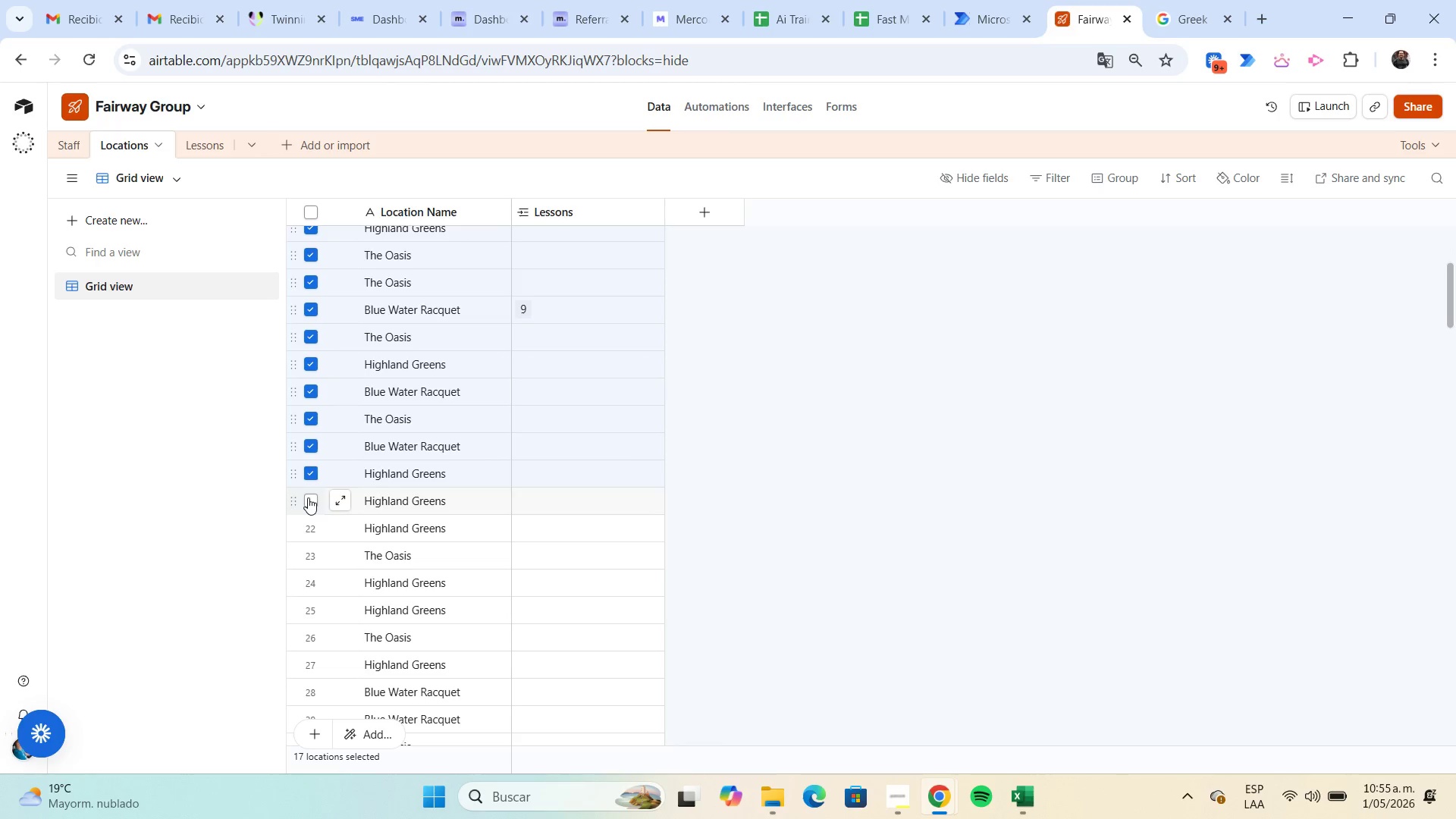 
left_click([308, 497])
 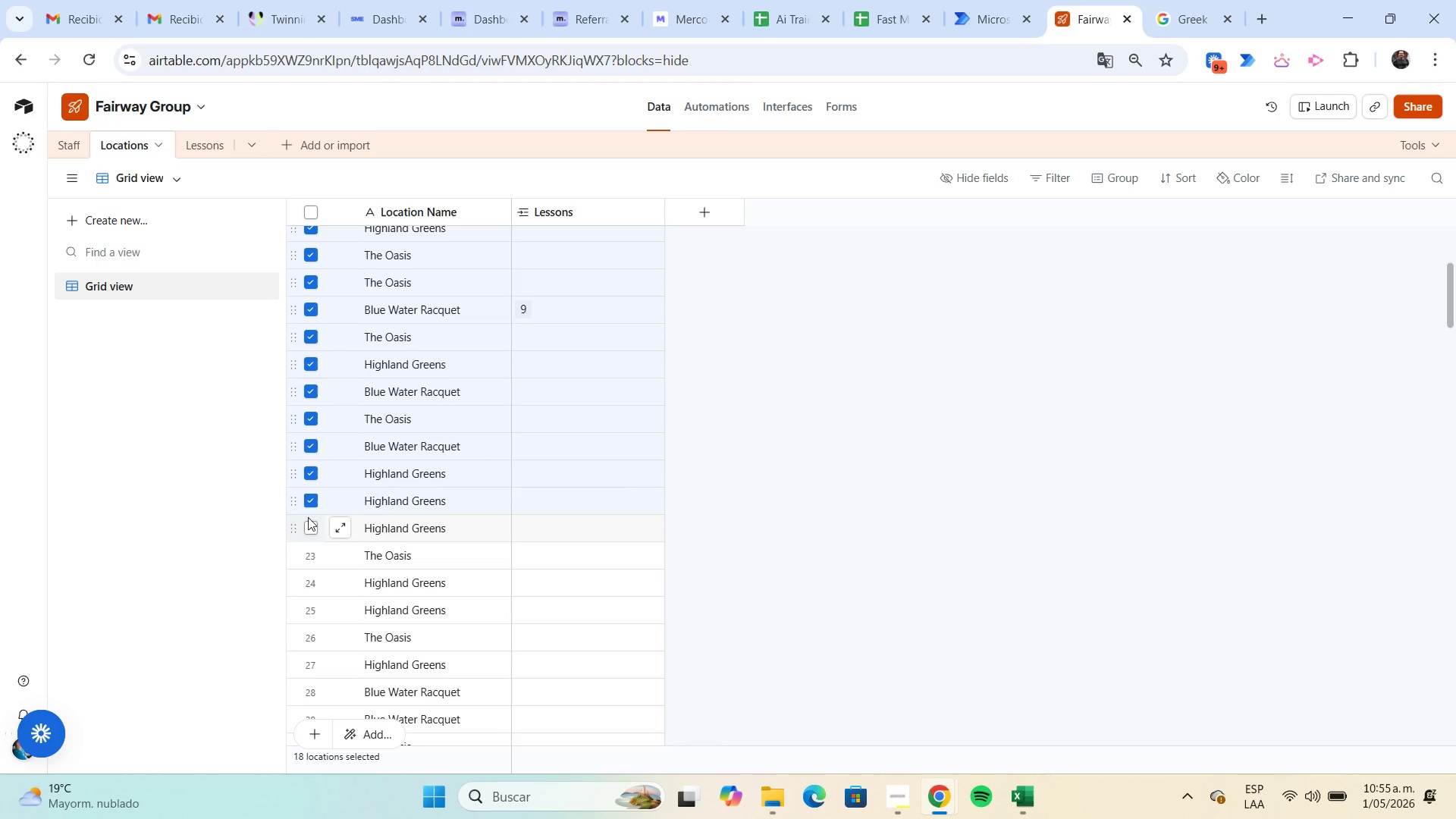 
left_click([308, 519])
 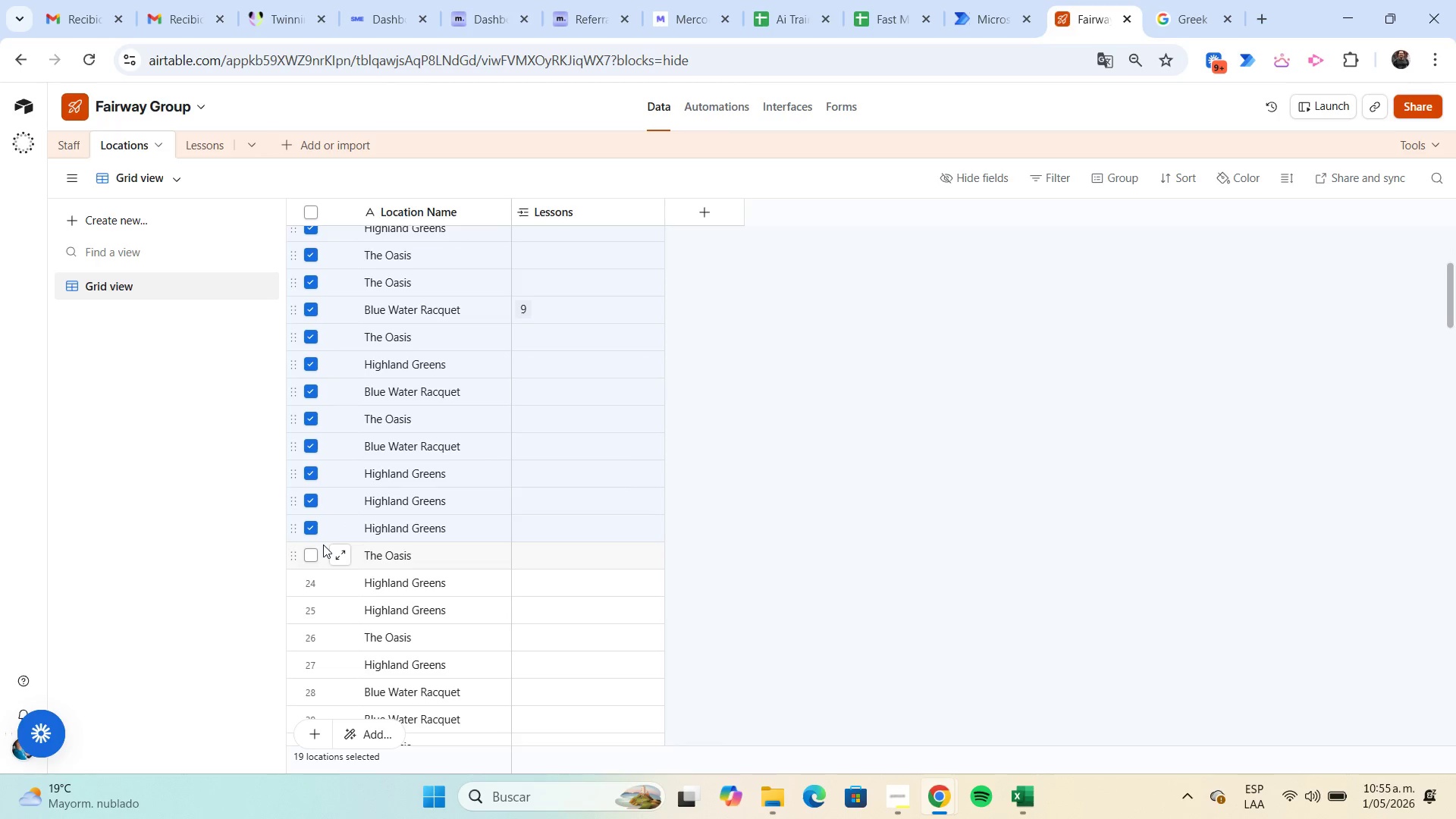 
left_click([312, 557])
 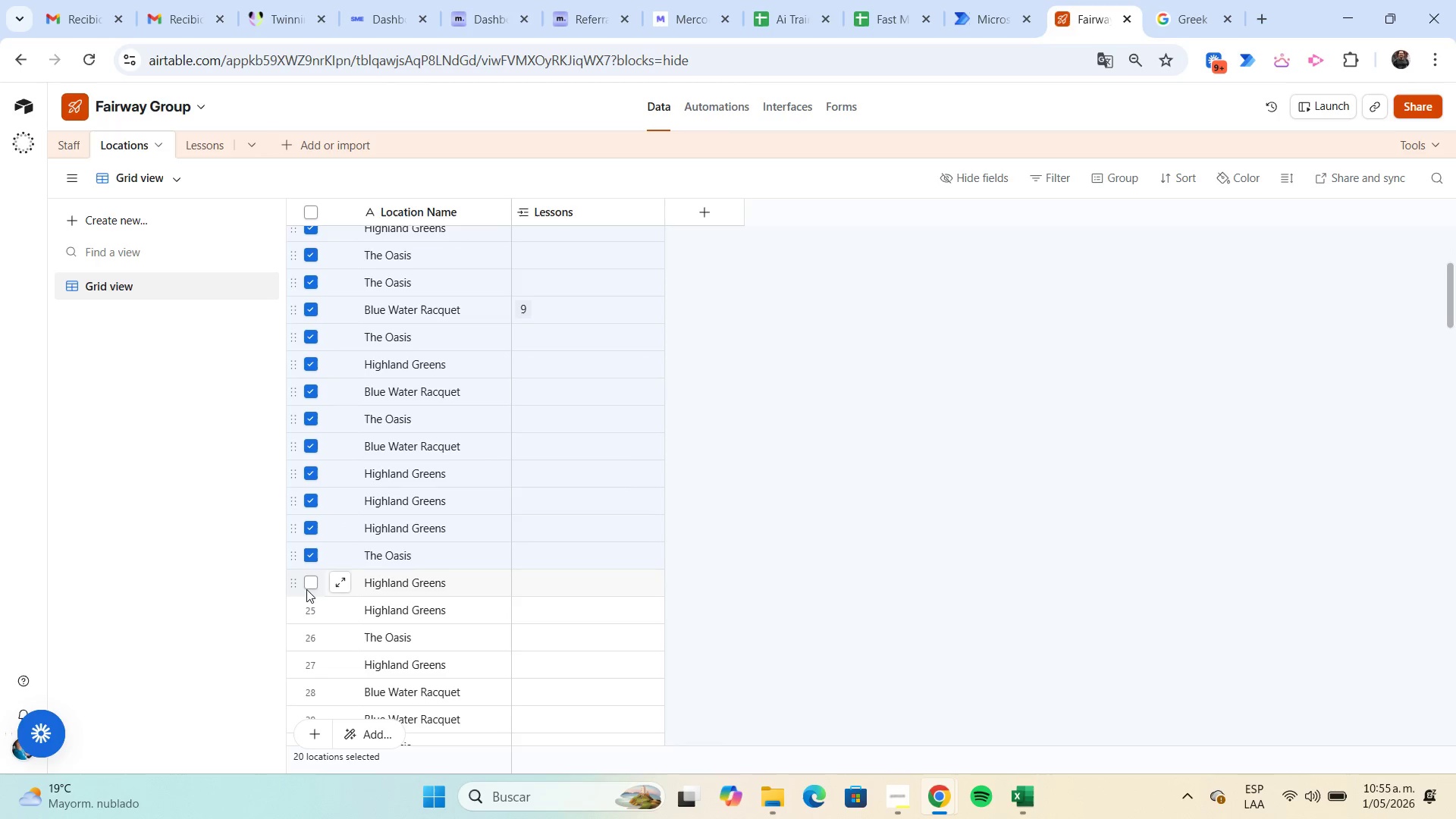 
left_click([315, 577])
 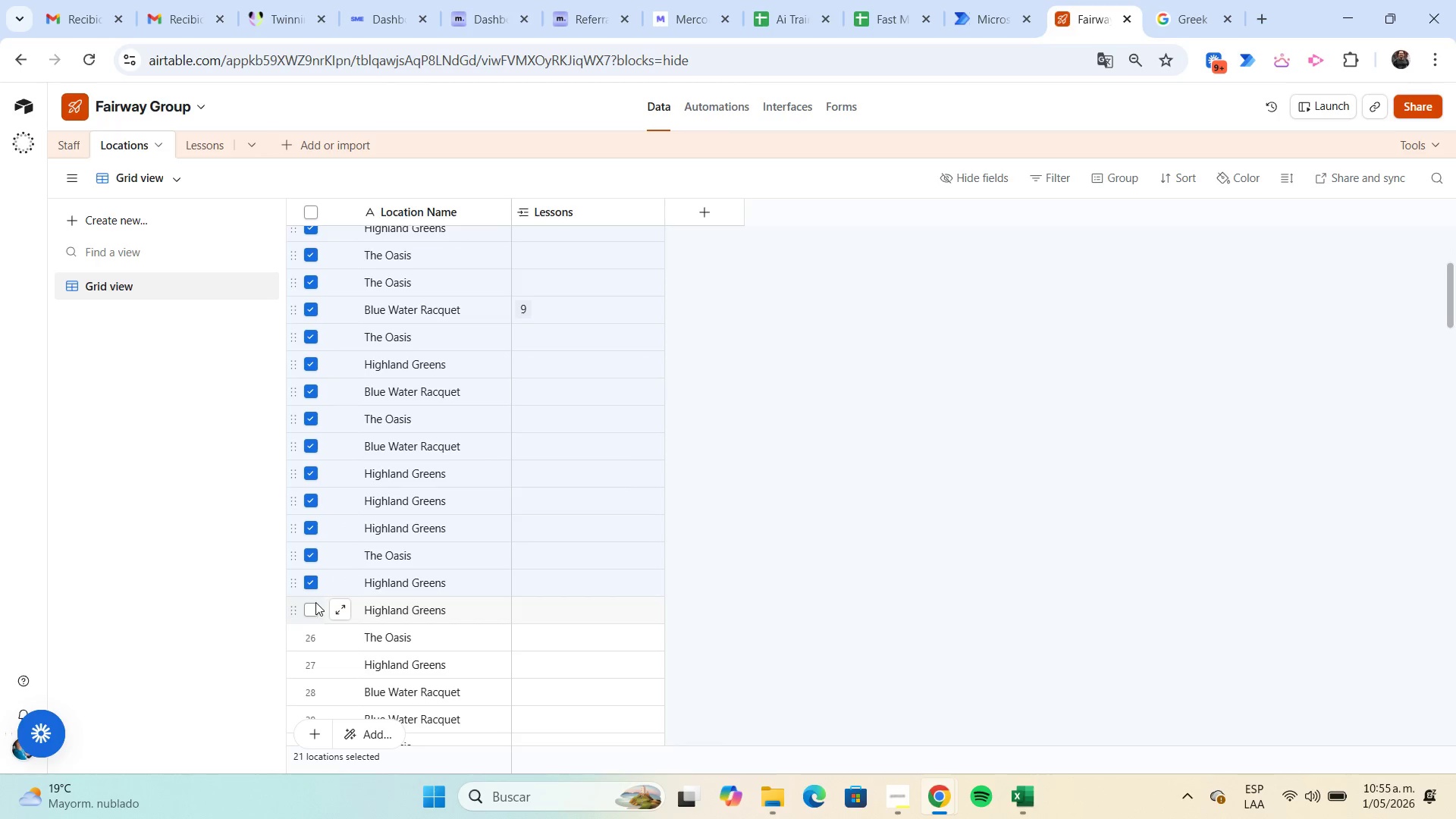 
left_click([315, 609])
 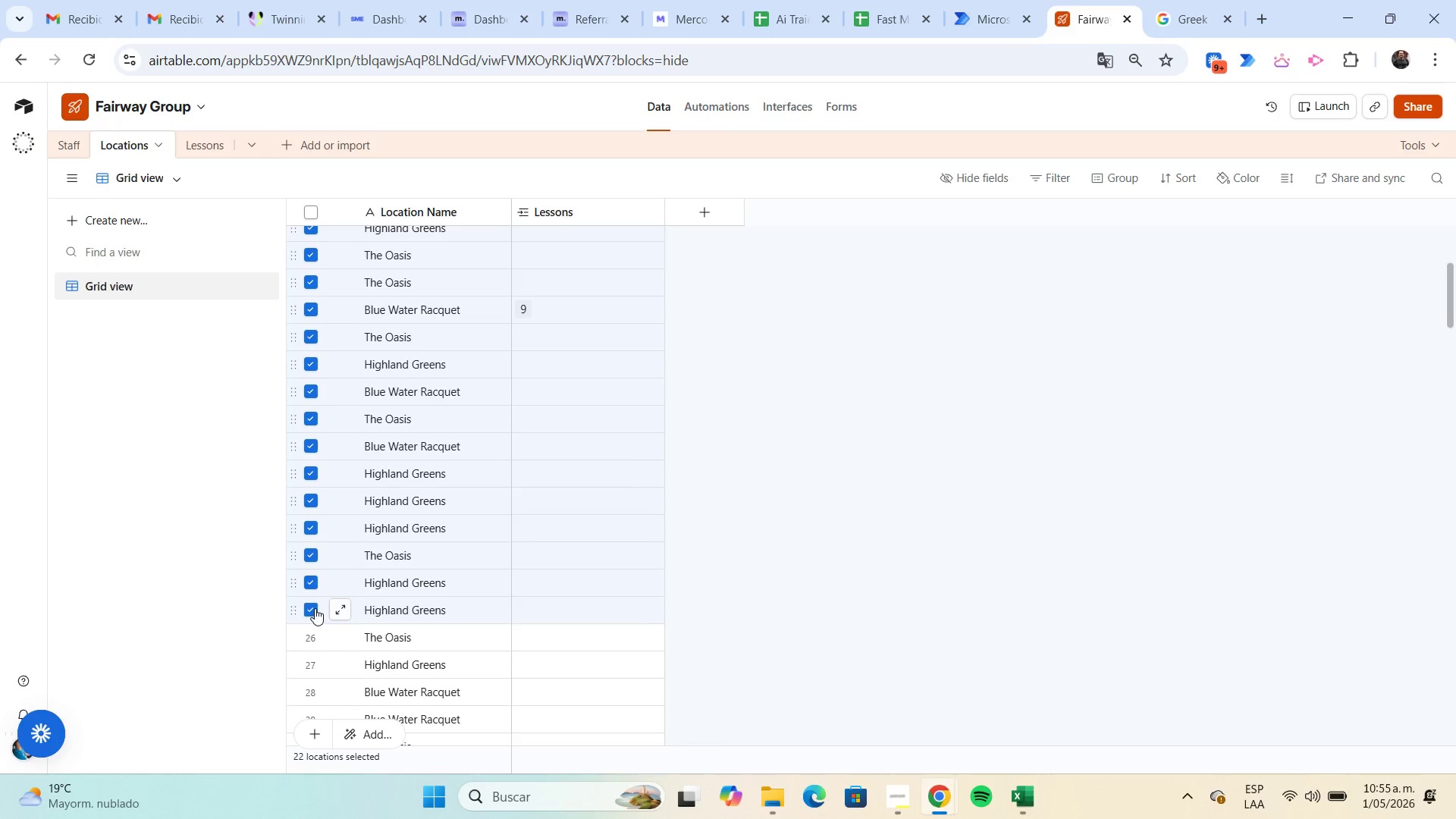 
scroll: coordinate [315, 607], scroll_direction: down, amount: 2.0
 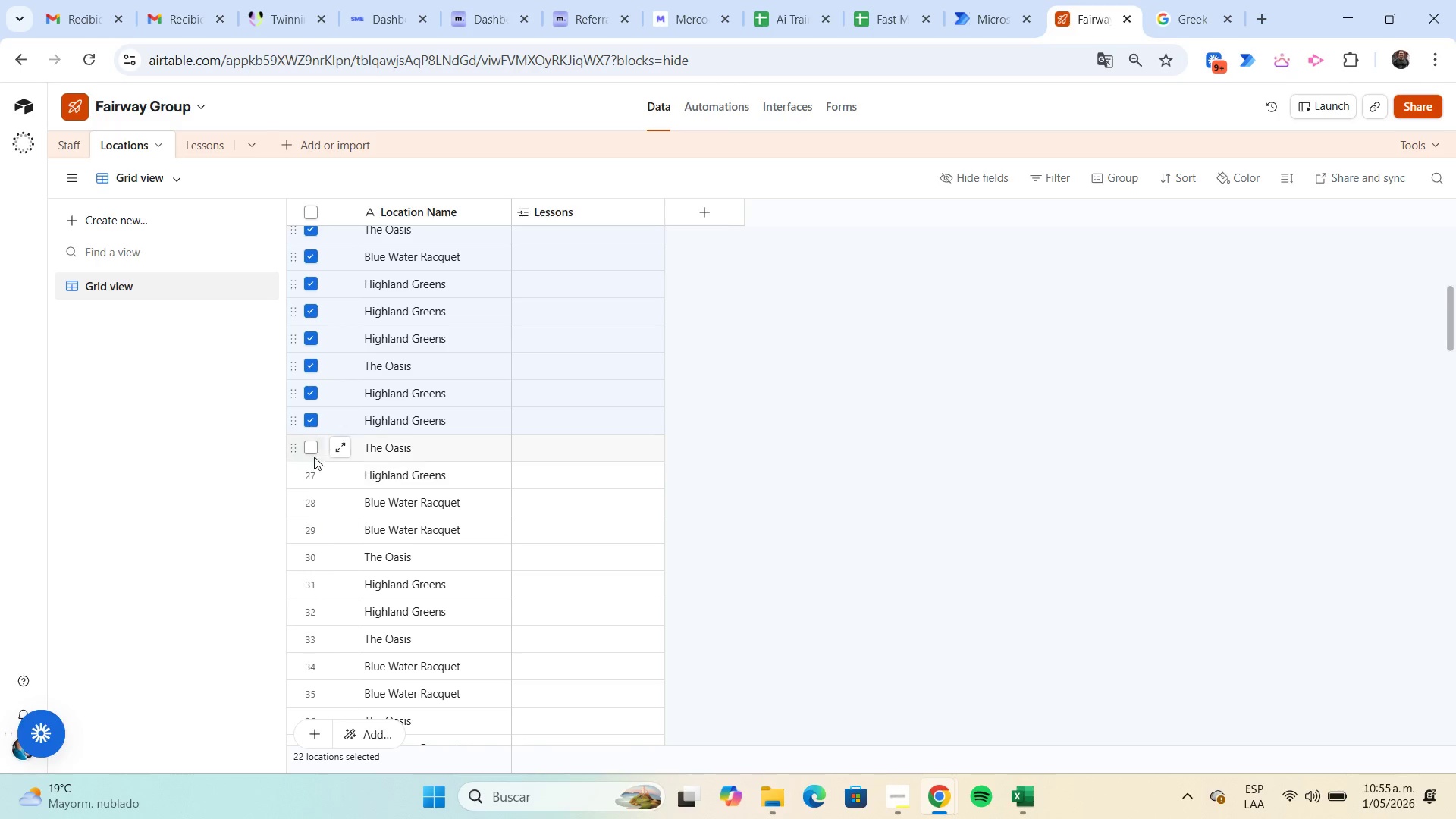 
left_click([314, 457])
 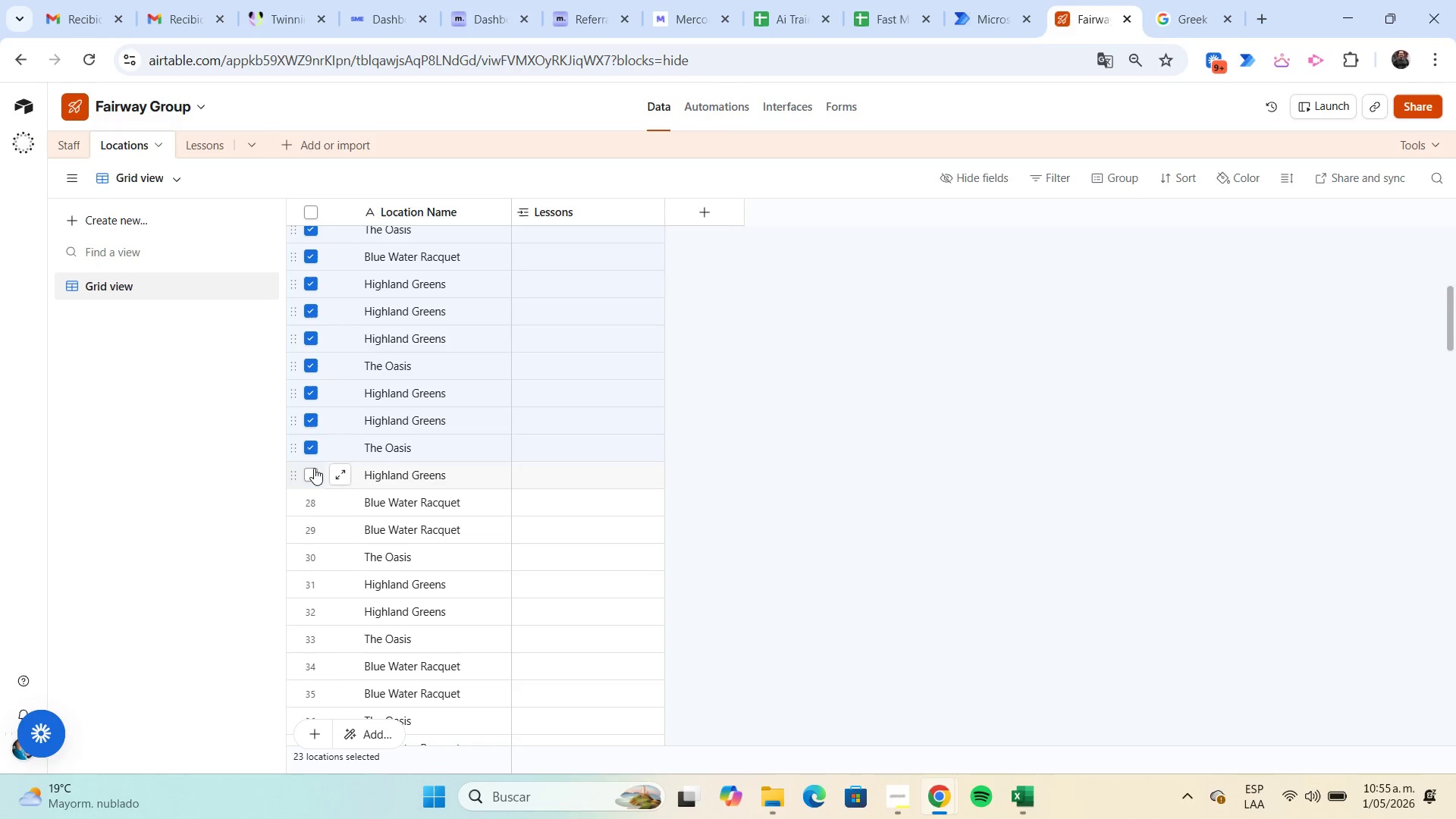 
left_click([314, 470])
 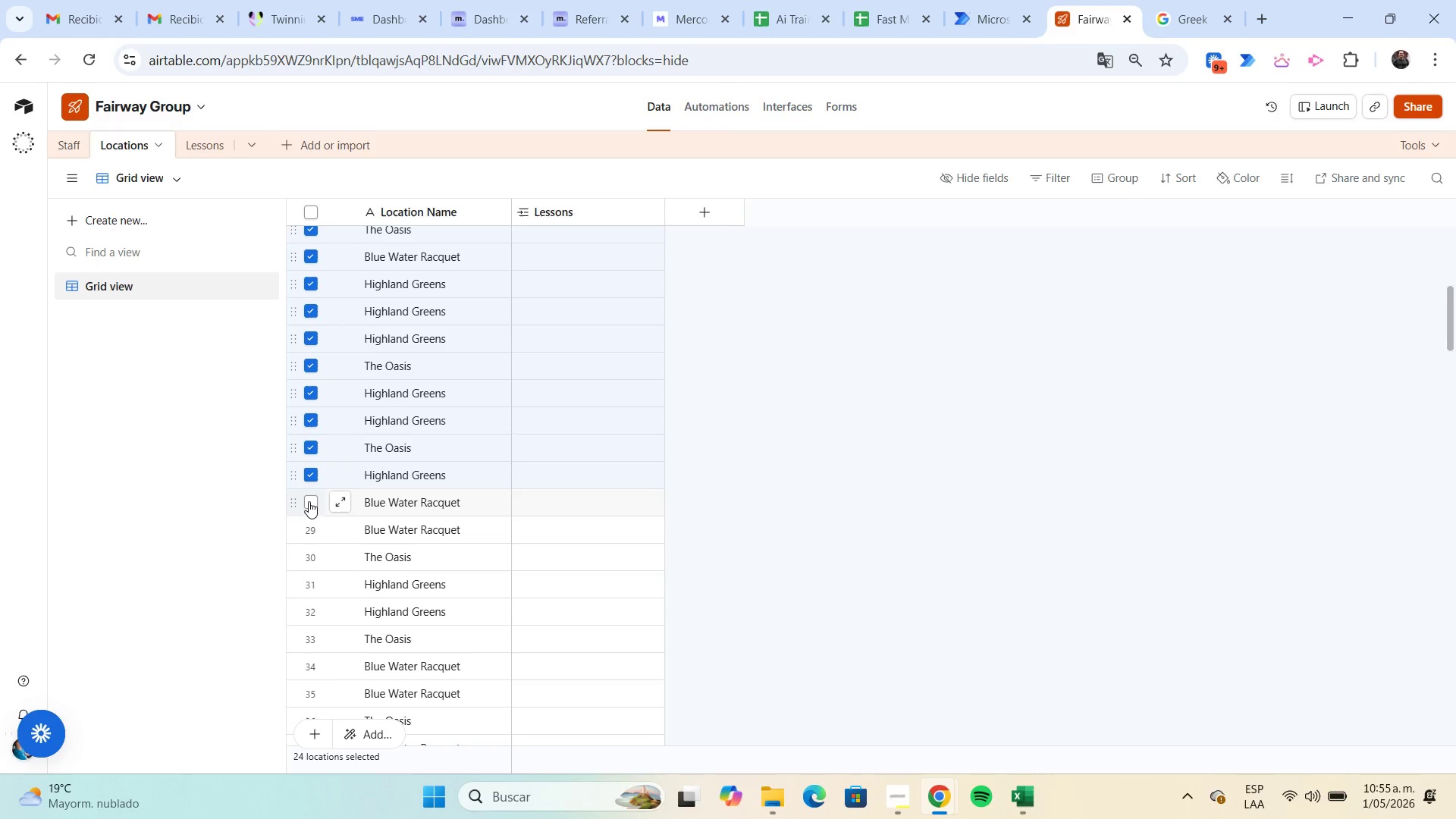 
left_click([309, 501])
 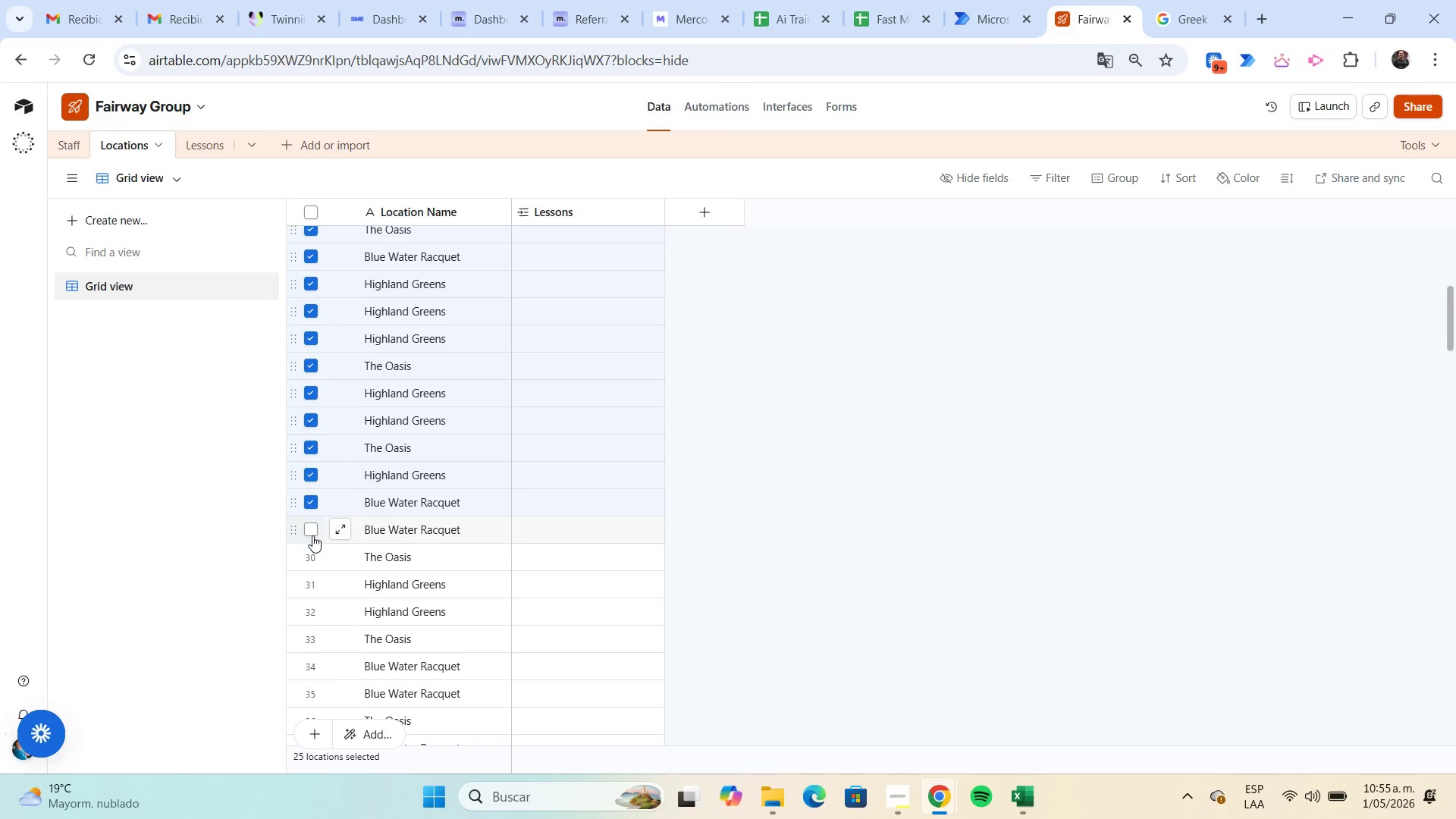 
left_click([312, 535])
 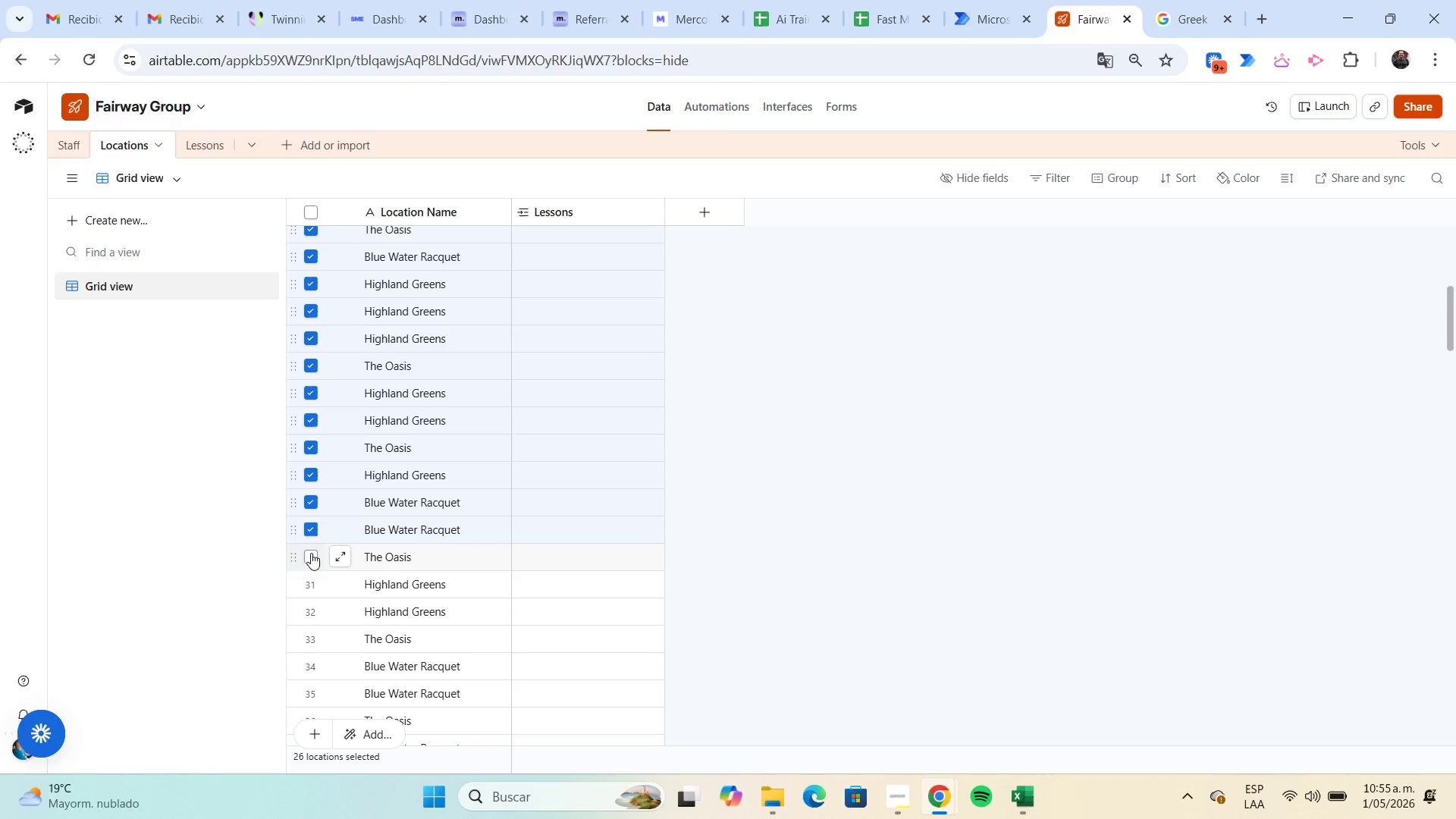 
left_click([310, 557])
 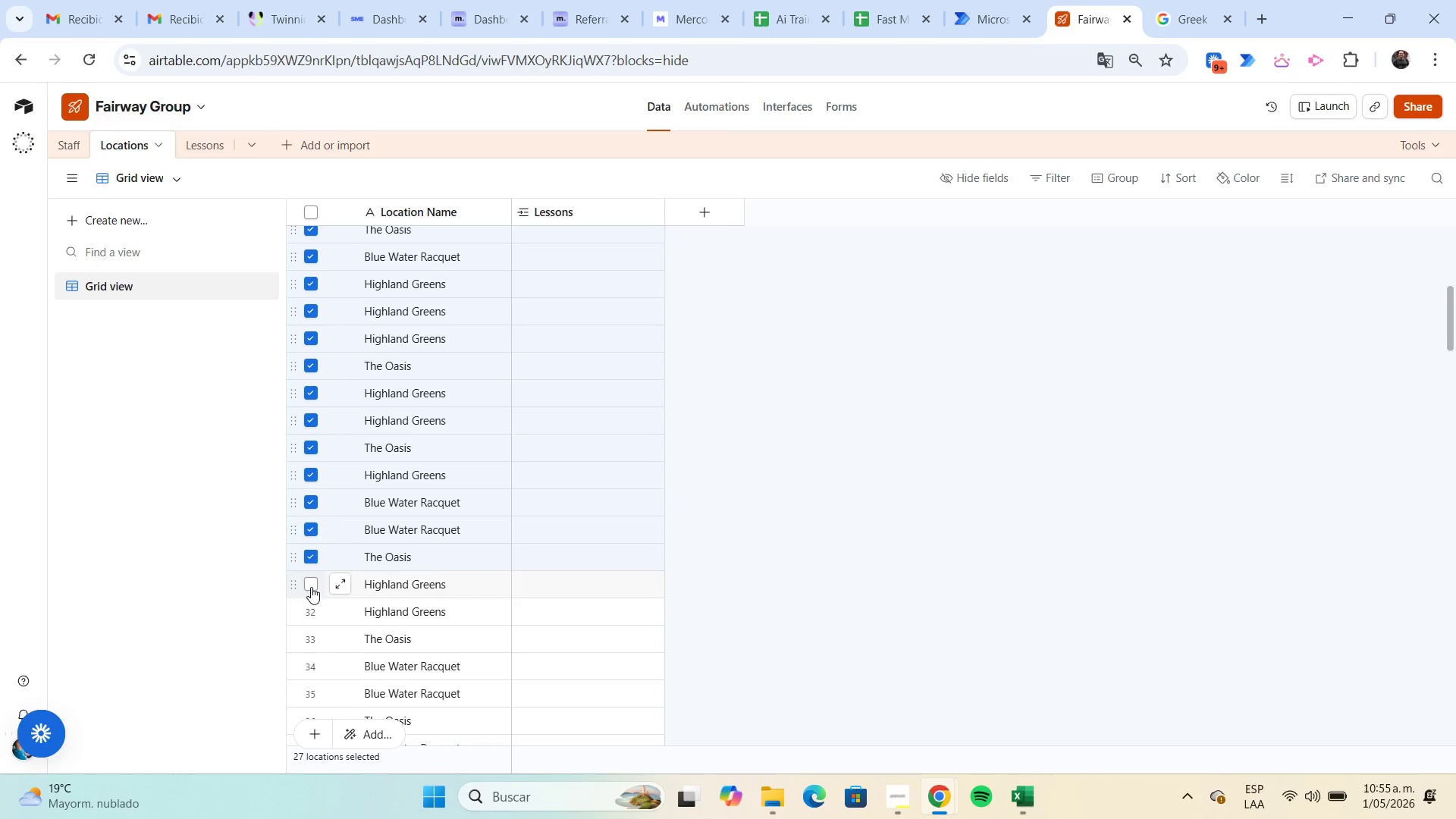 
left_click([311, 587])
 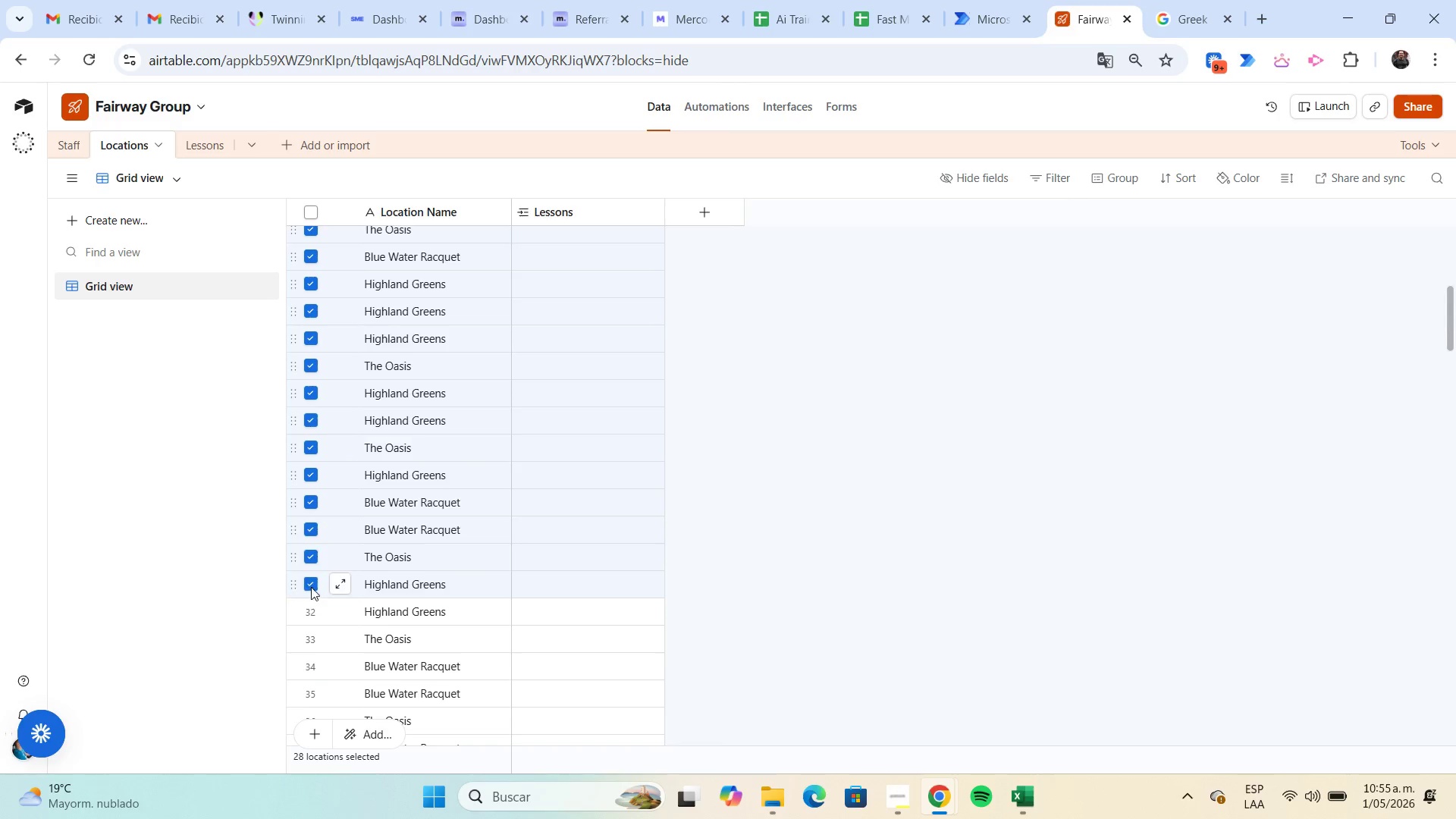 
scroll: coordinate [313, 586], scroll_direction: down, amount: 3.0
 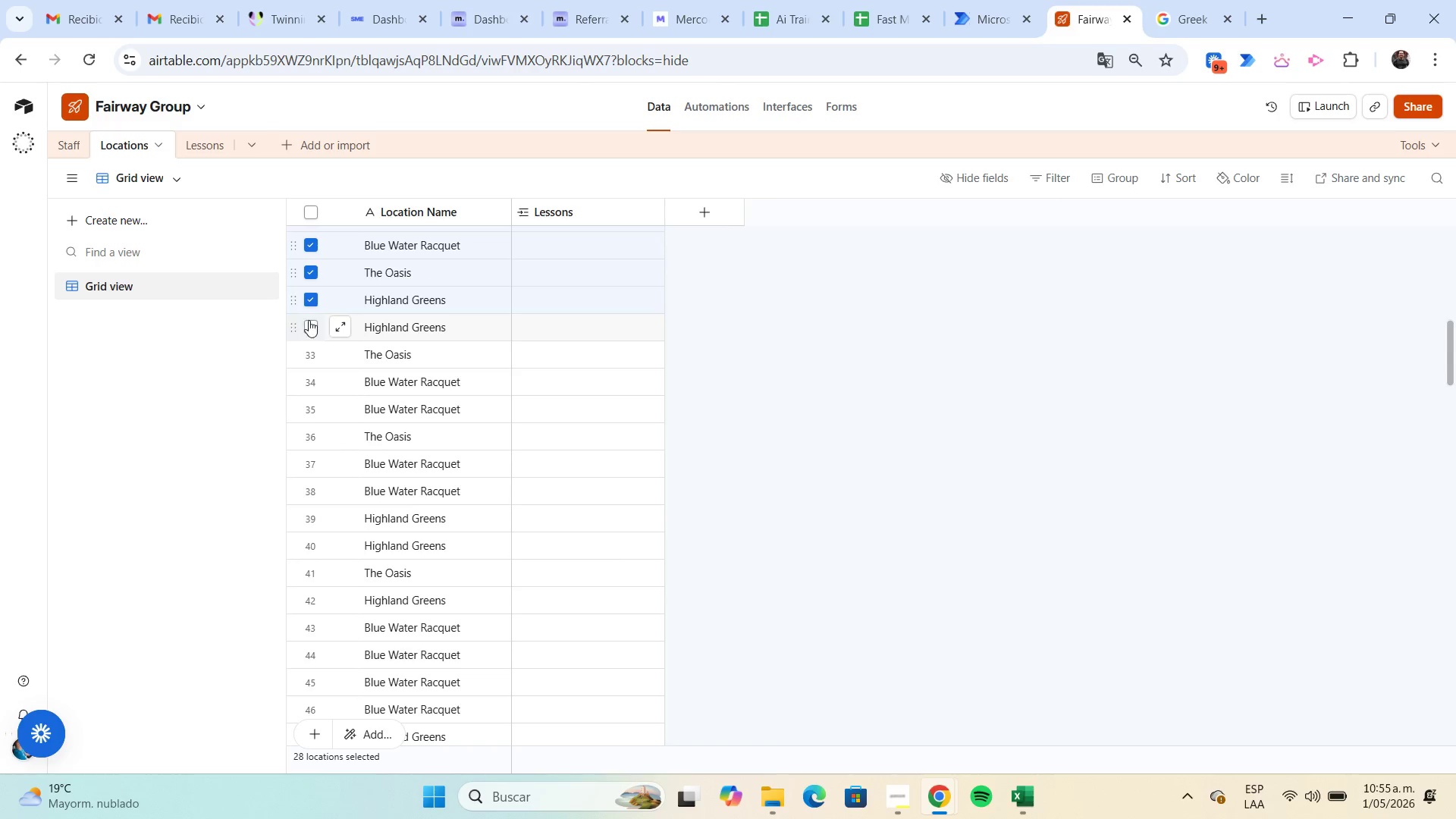 
left_click([309, 320])
 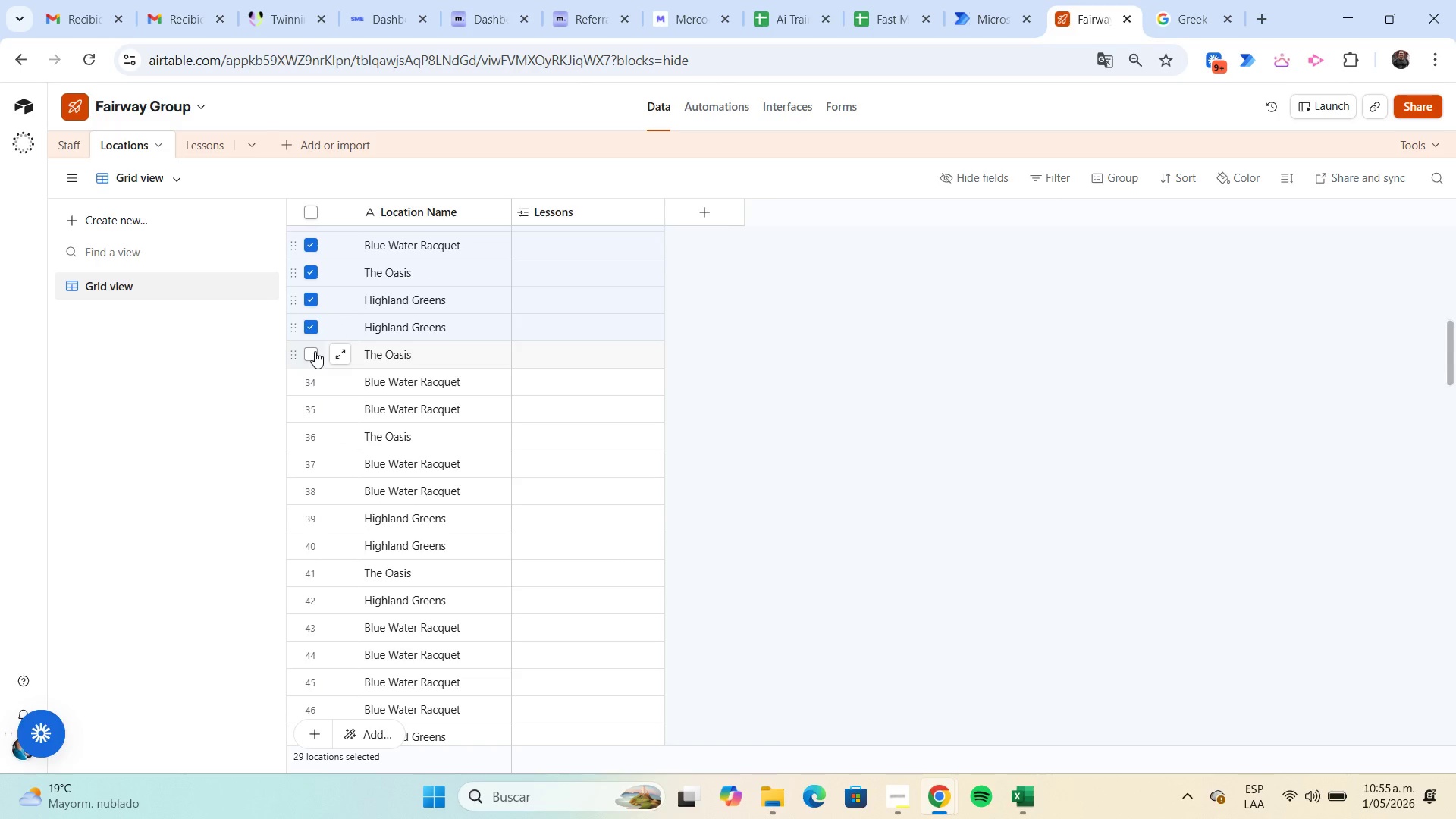 
left_click([314, 352])
 